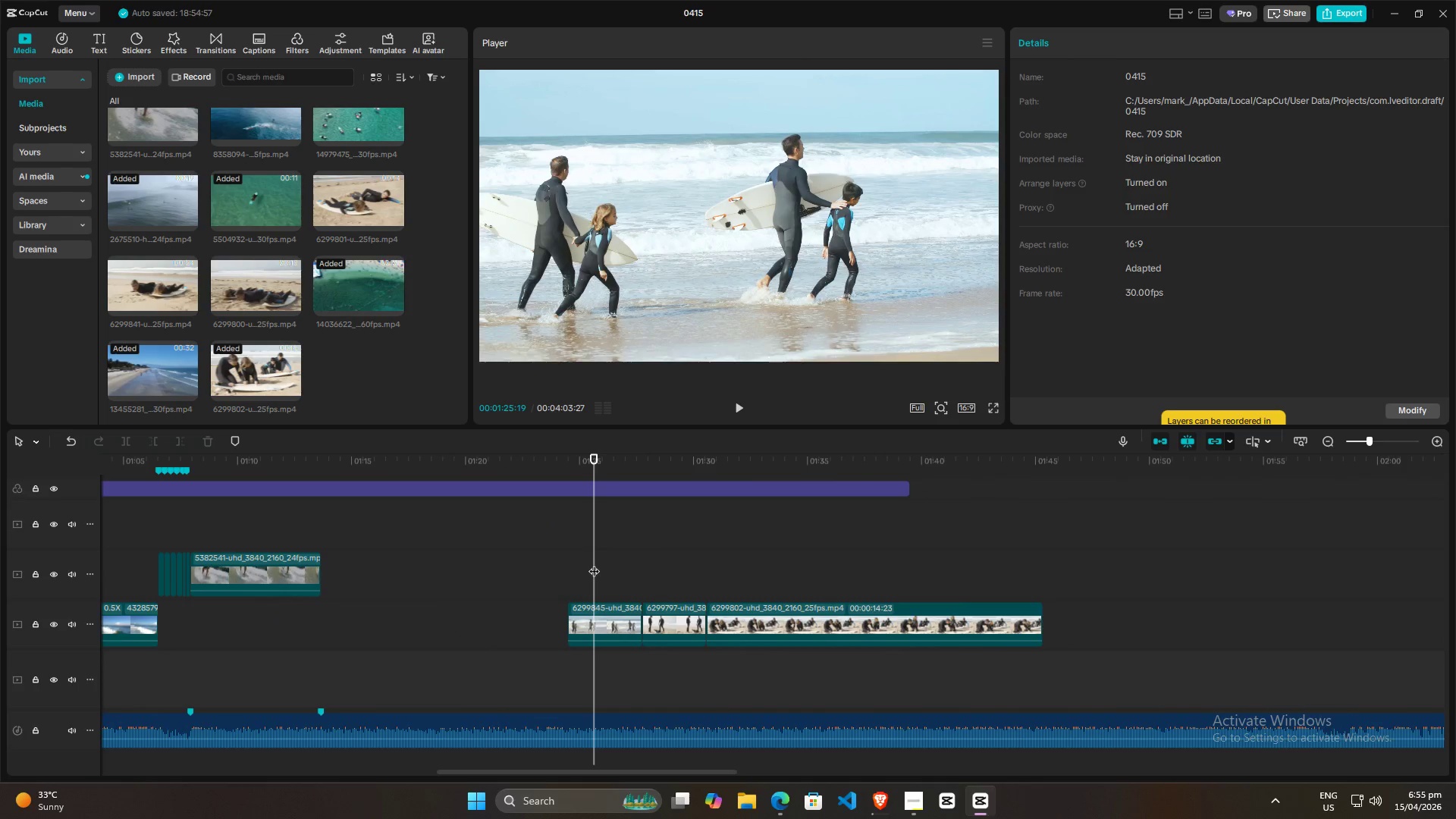 
key(Space)
 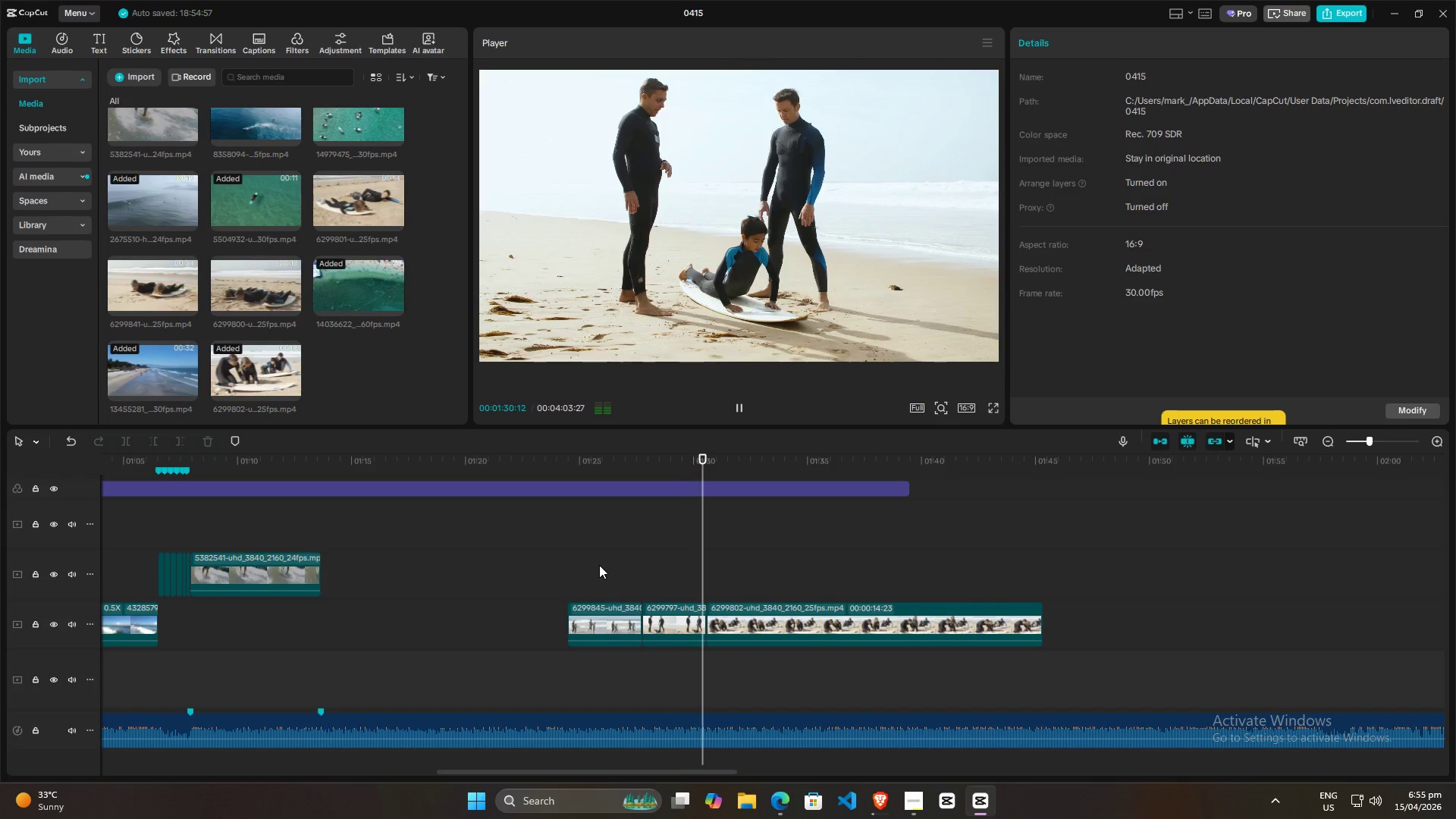 
wait(6.36)
 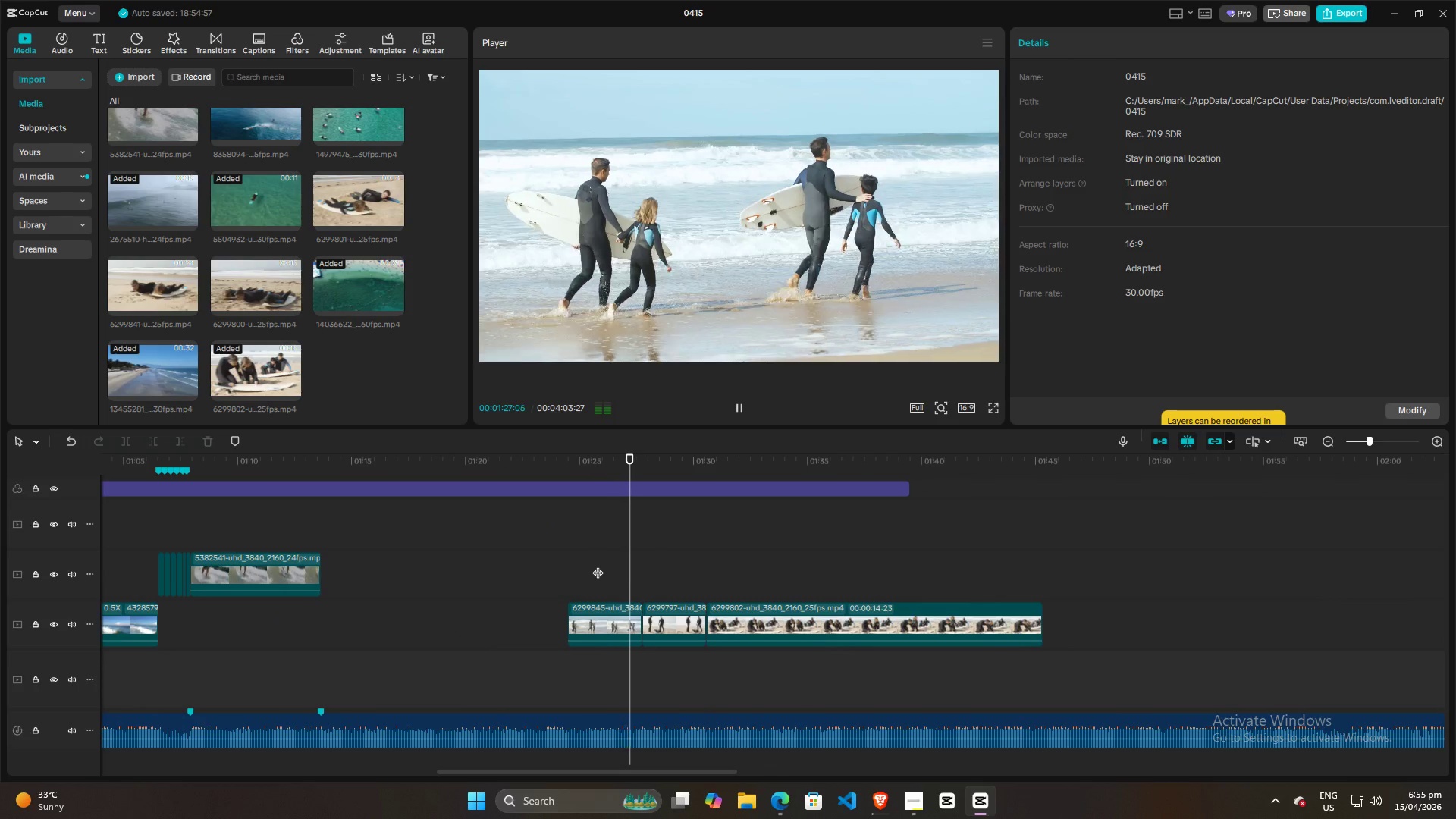 
key(Space)
 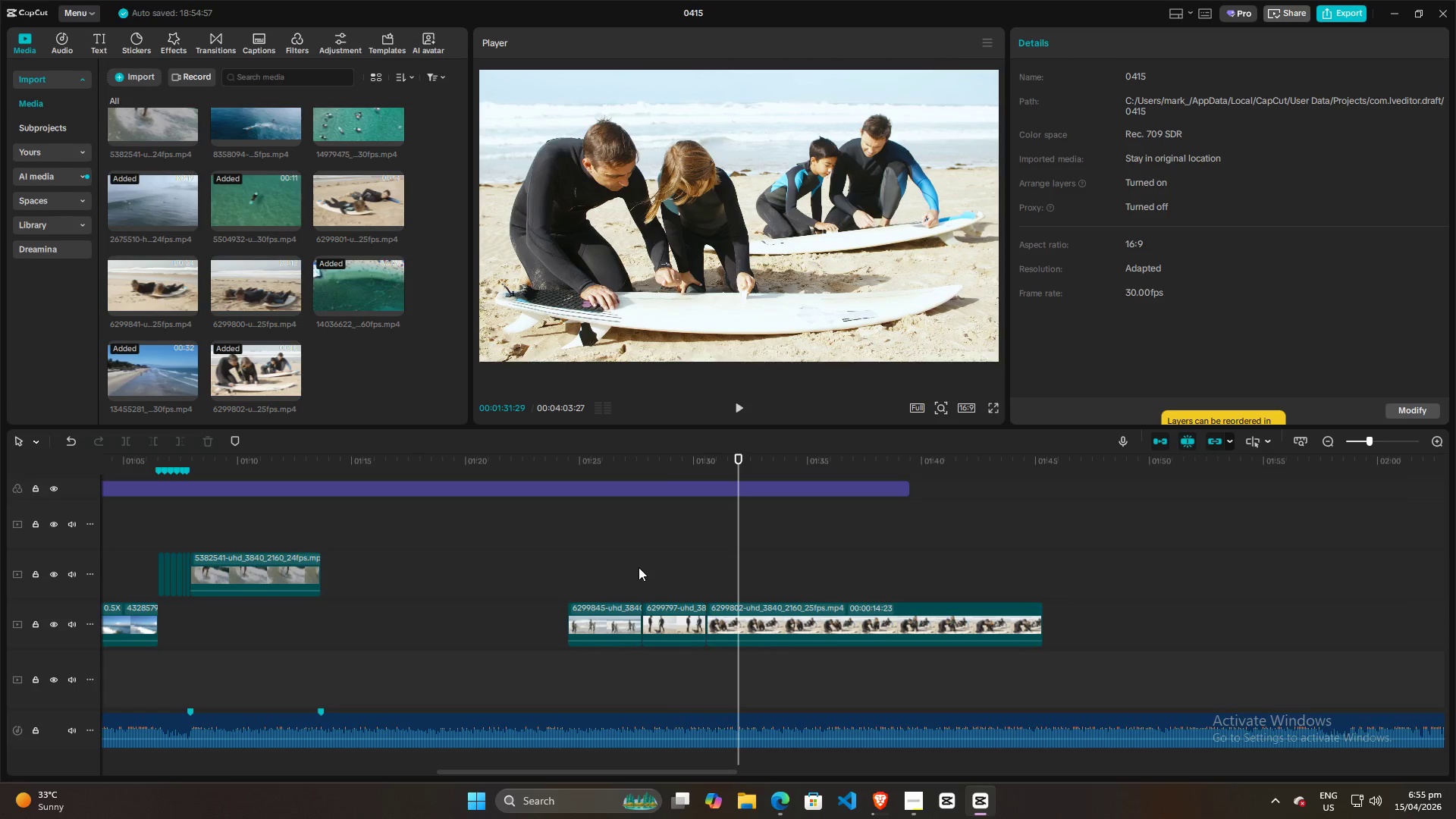 
left_click([617, 573])
 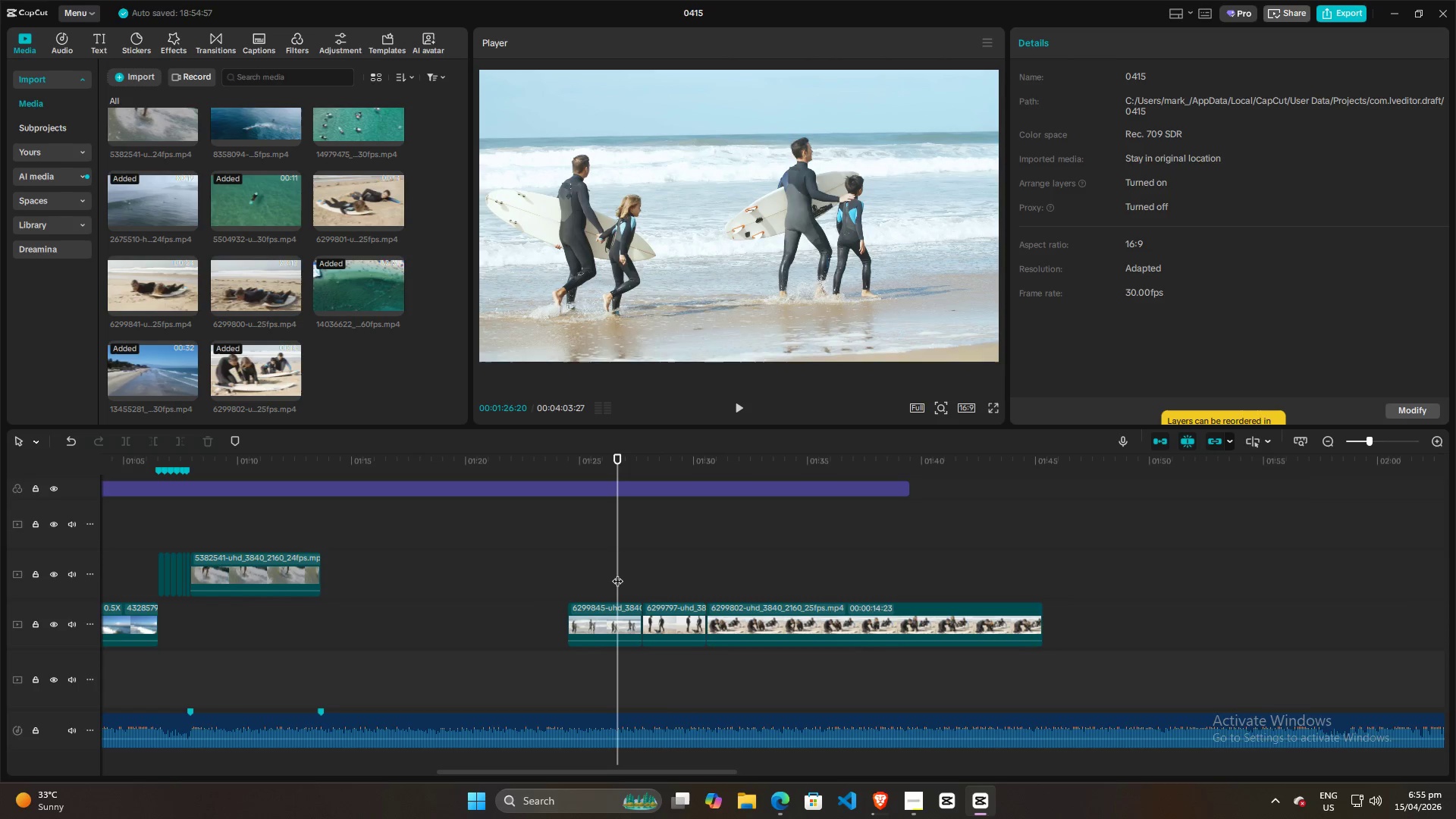 
key(Space)
 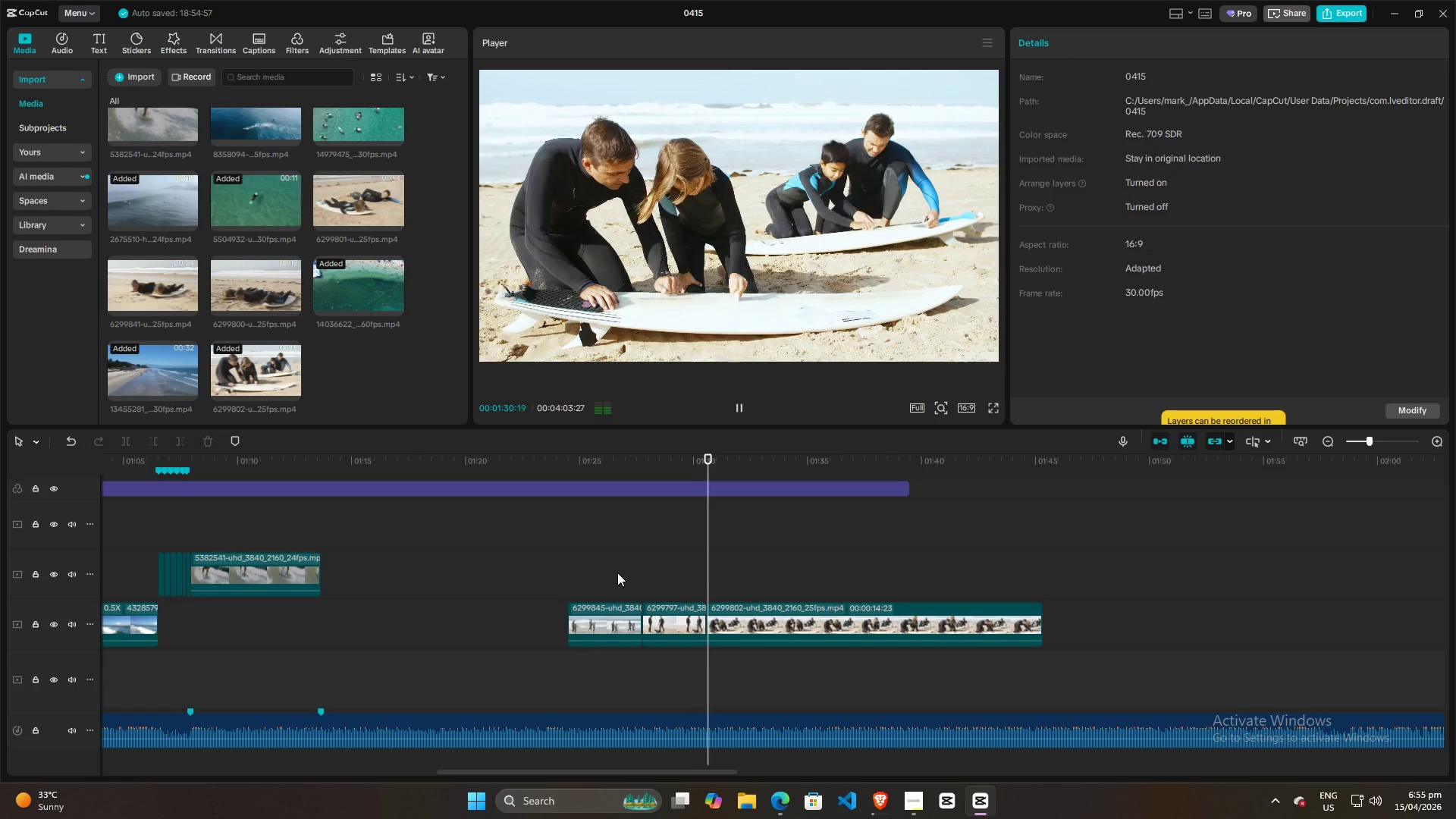 
wait(5.36)
 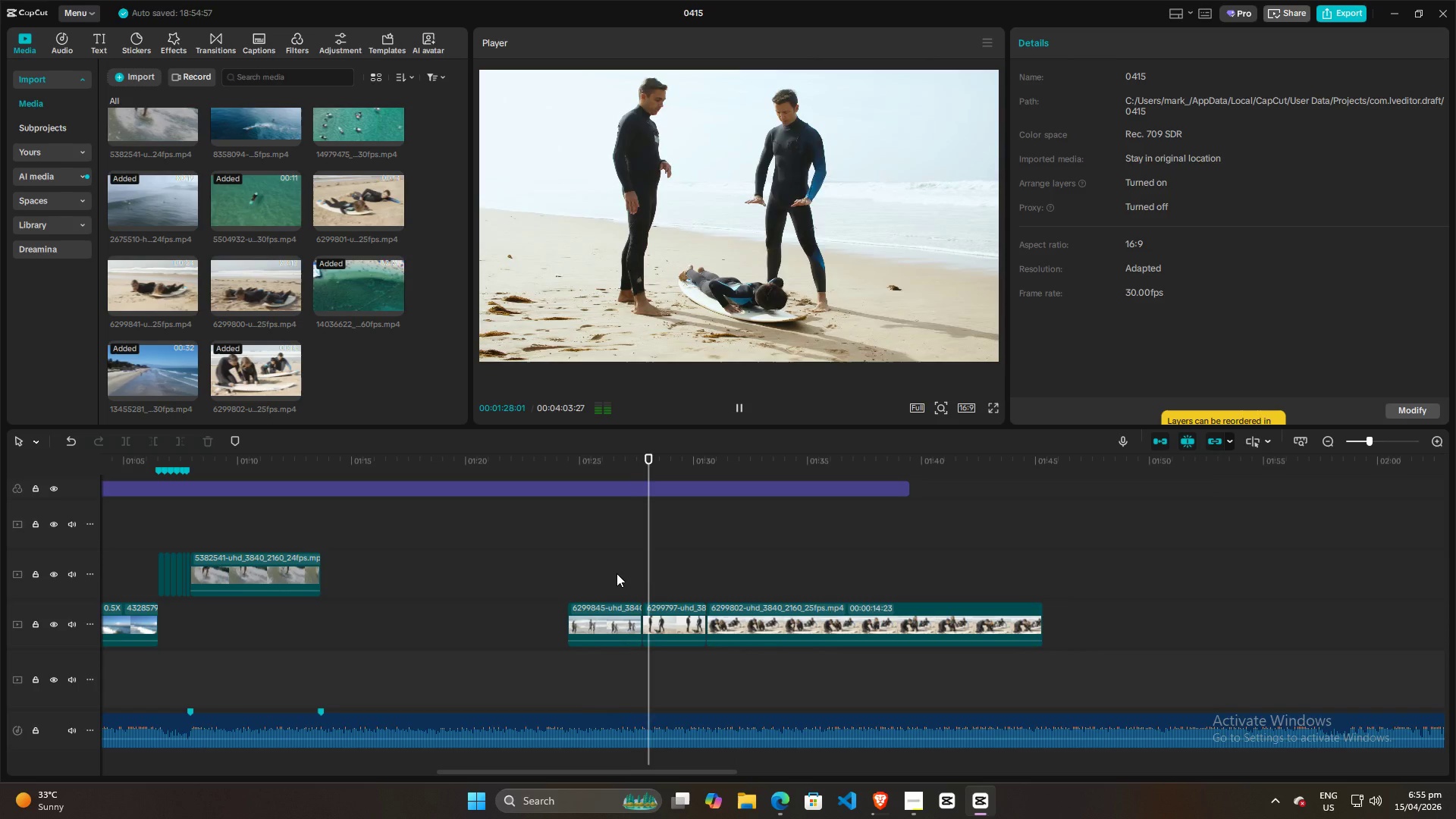 
key(Space)
 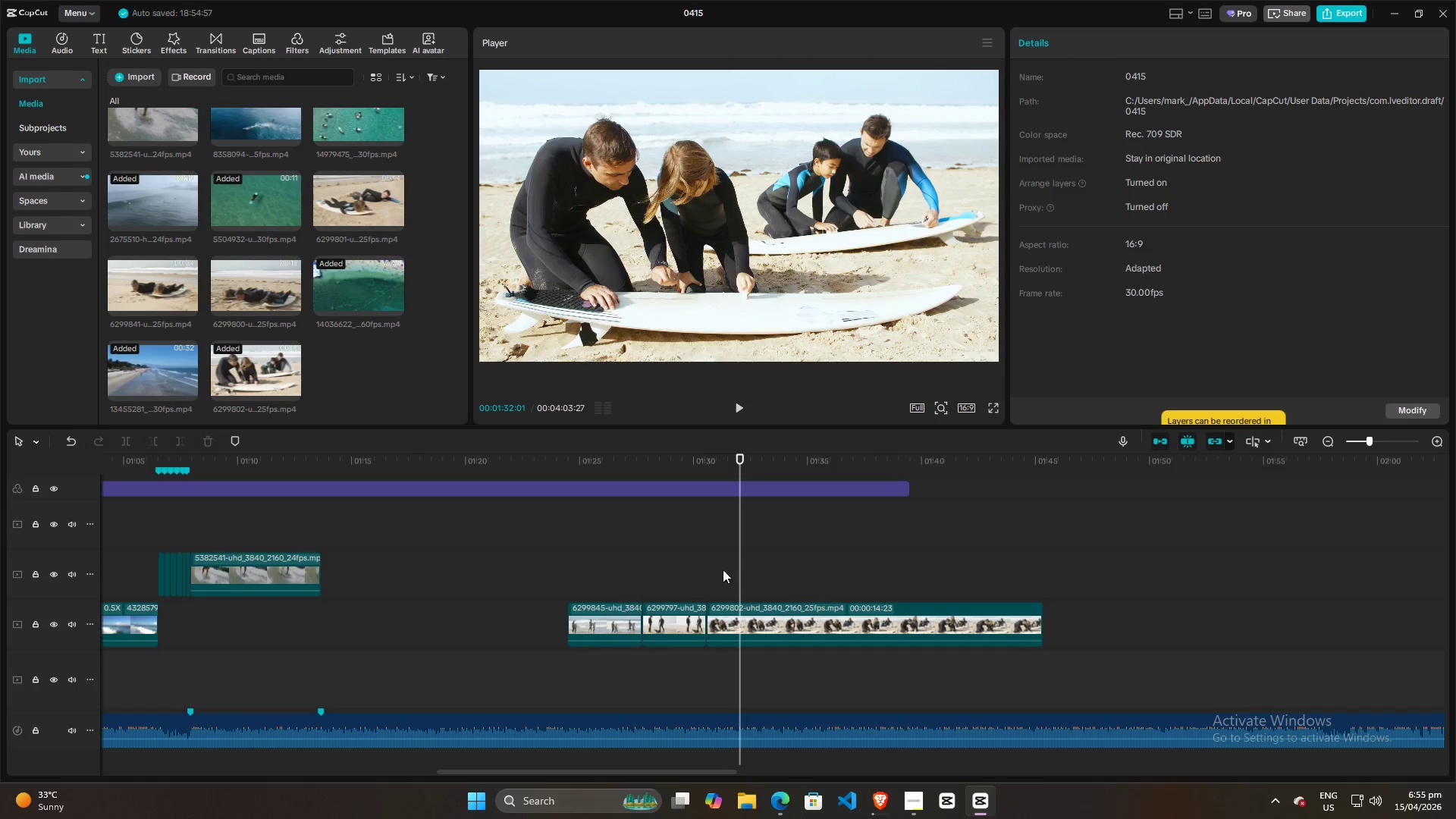 
hold_key(key=ControlLeft, duration=1.17)
scroll: coordinate [762, 570], scroll_direction: up, amount: 6.0
 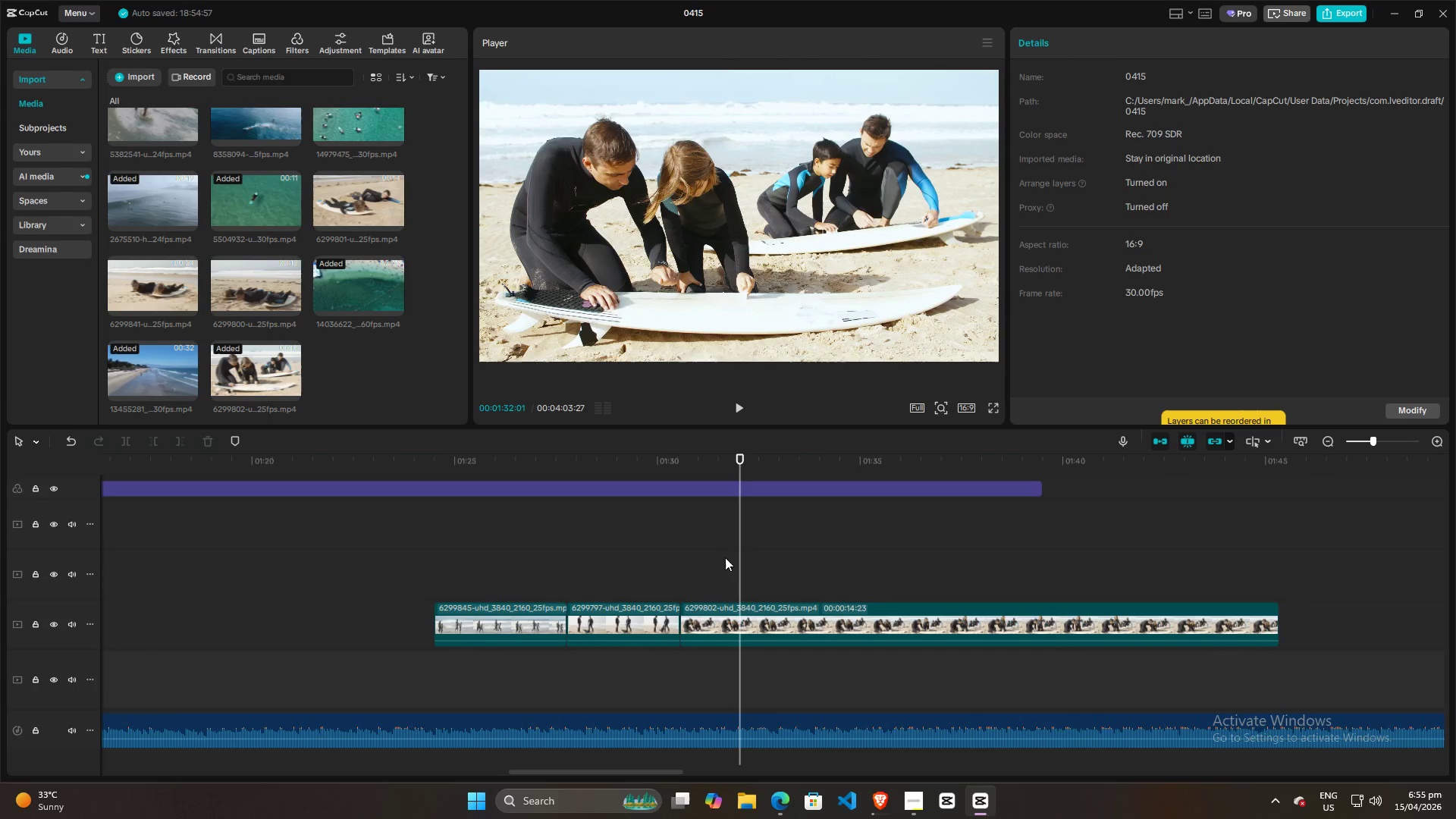 
left_click([713, 551])
 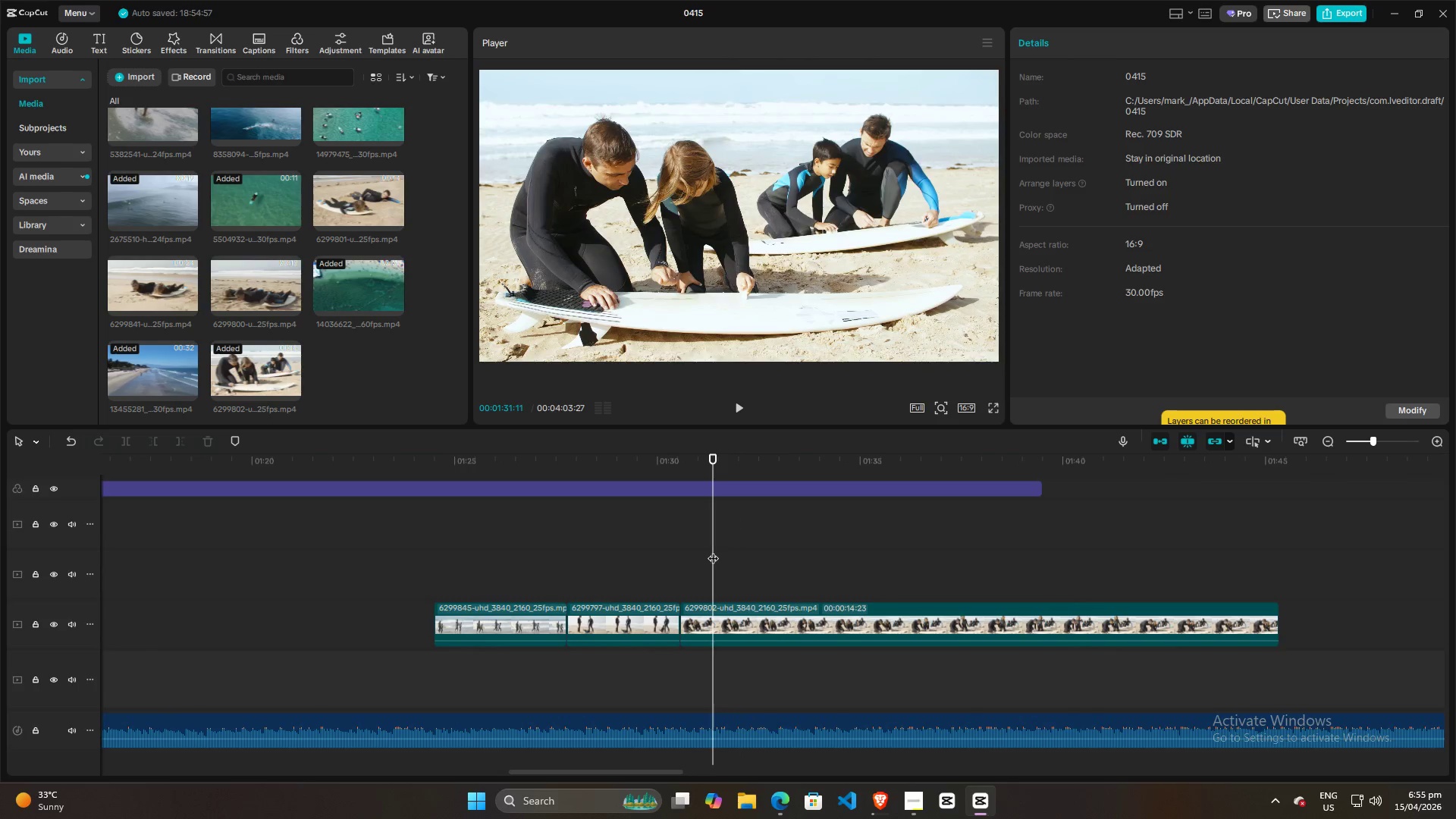 
key(Space)
 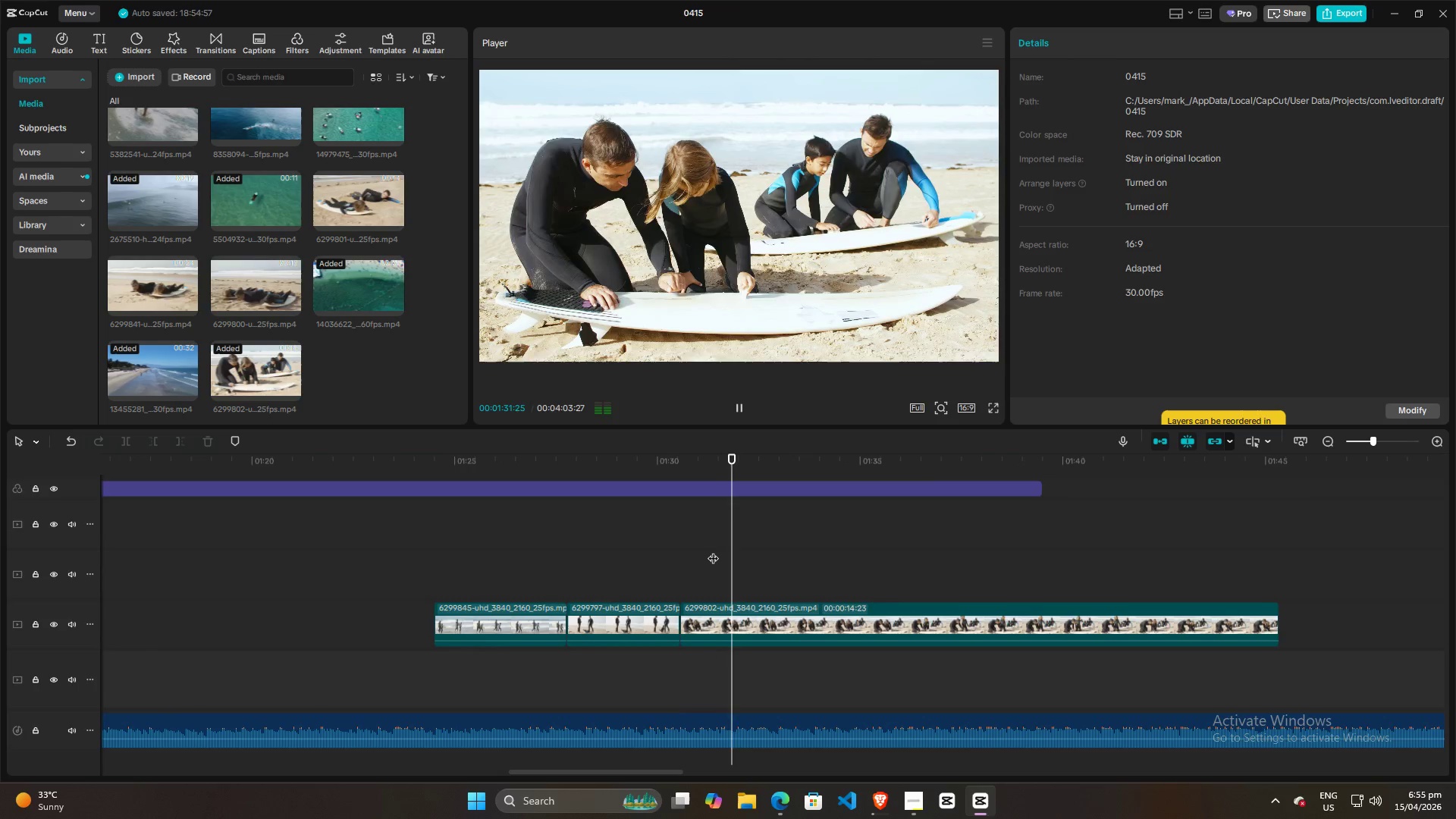 
key(Space)
 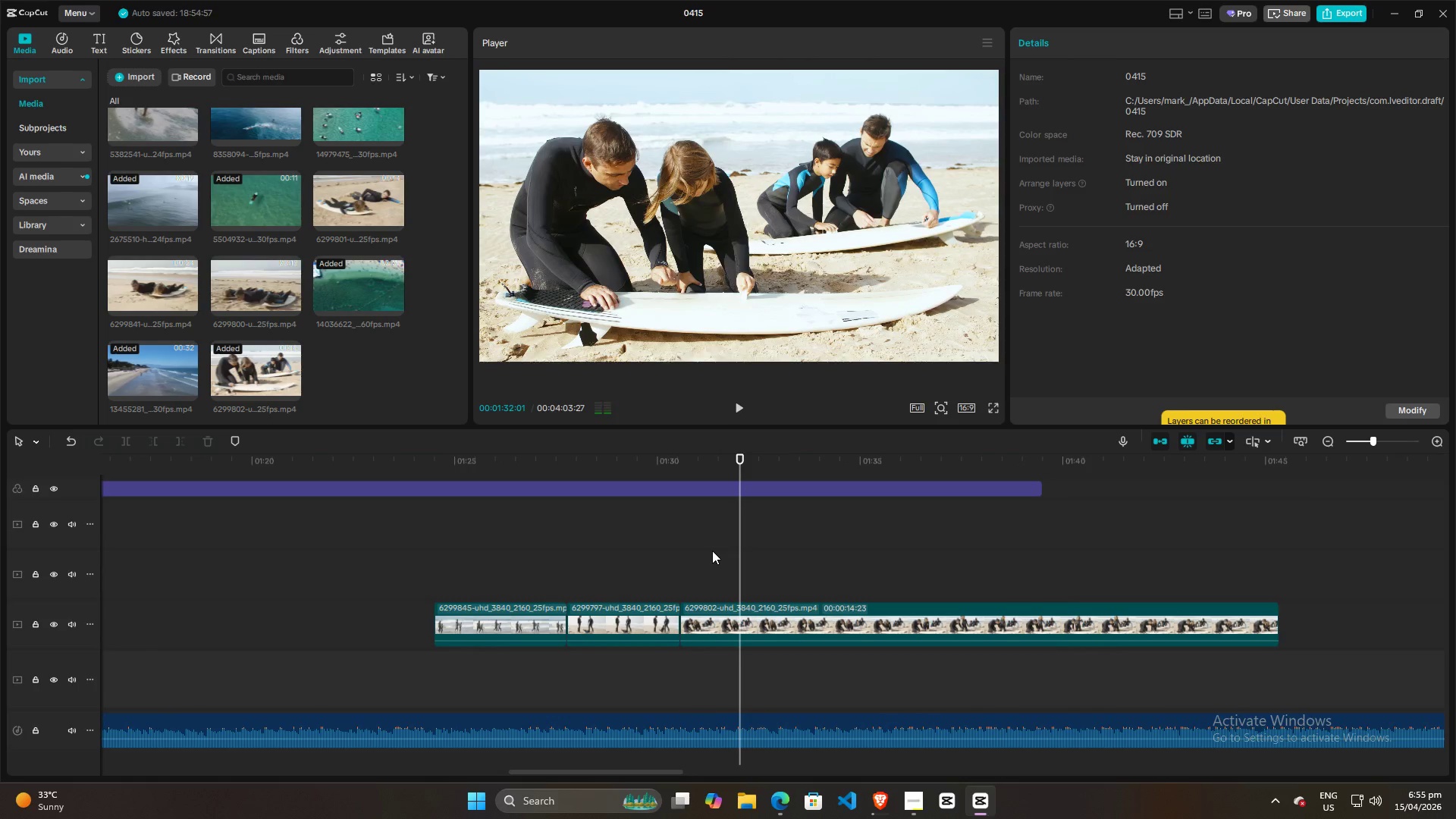 
hold_key(key=ControlLeft, duration=1.5)
scroll: coordinate [579, 553], scroll_direction: down, amount: 14.0
 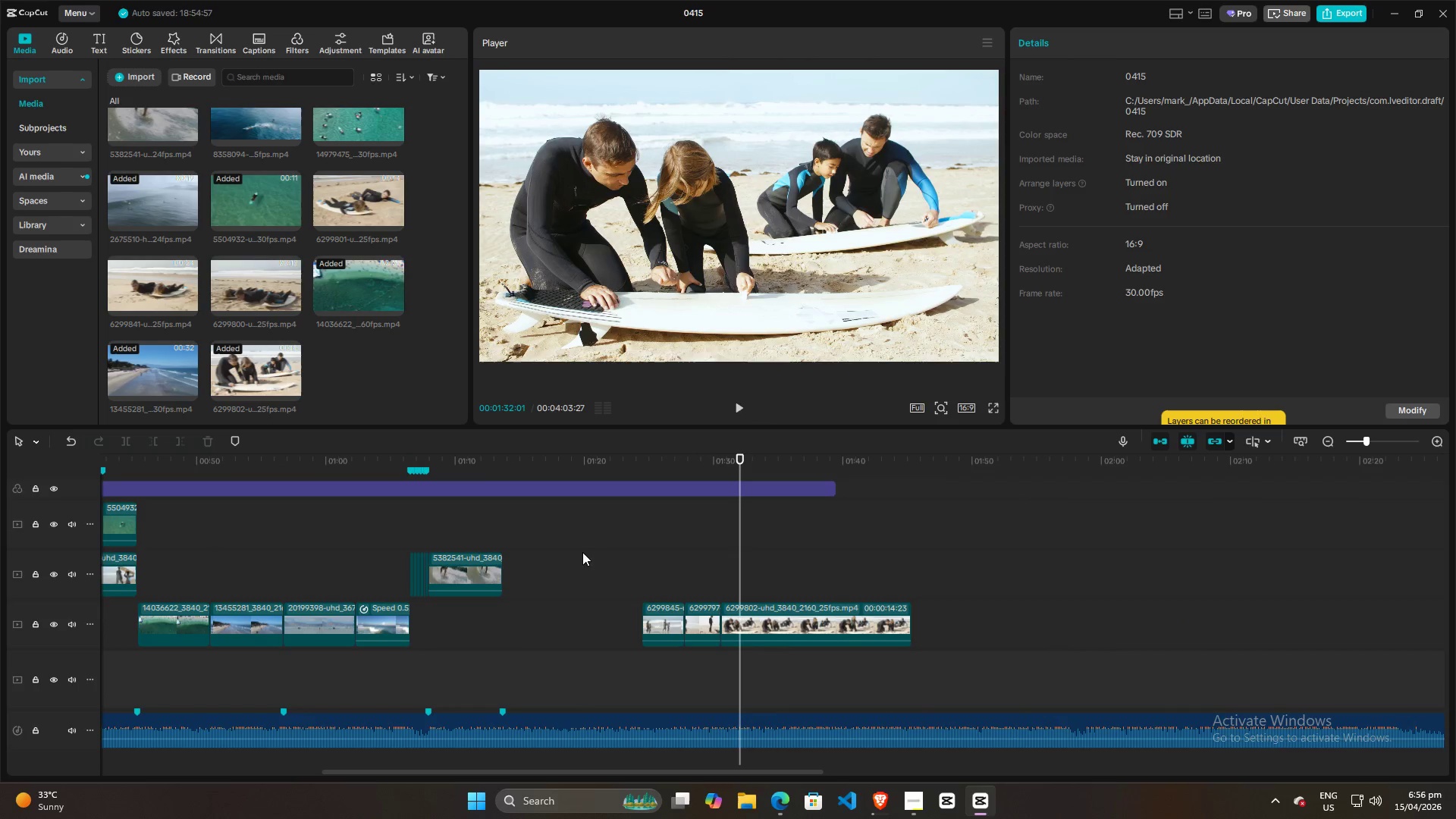 
hold_key(key=ControlLeft, duration=0.81)
scroll: coordinate [675, 564], scroll_direction: up, amount: 8.0
 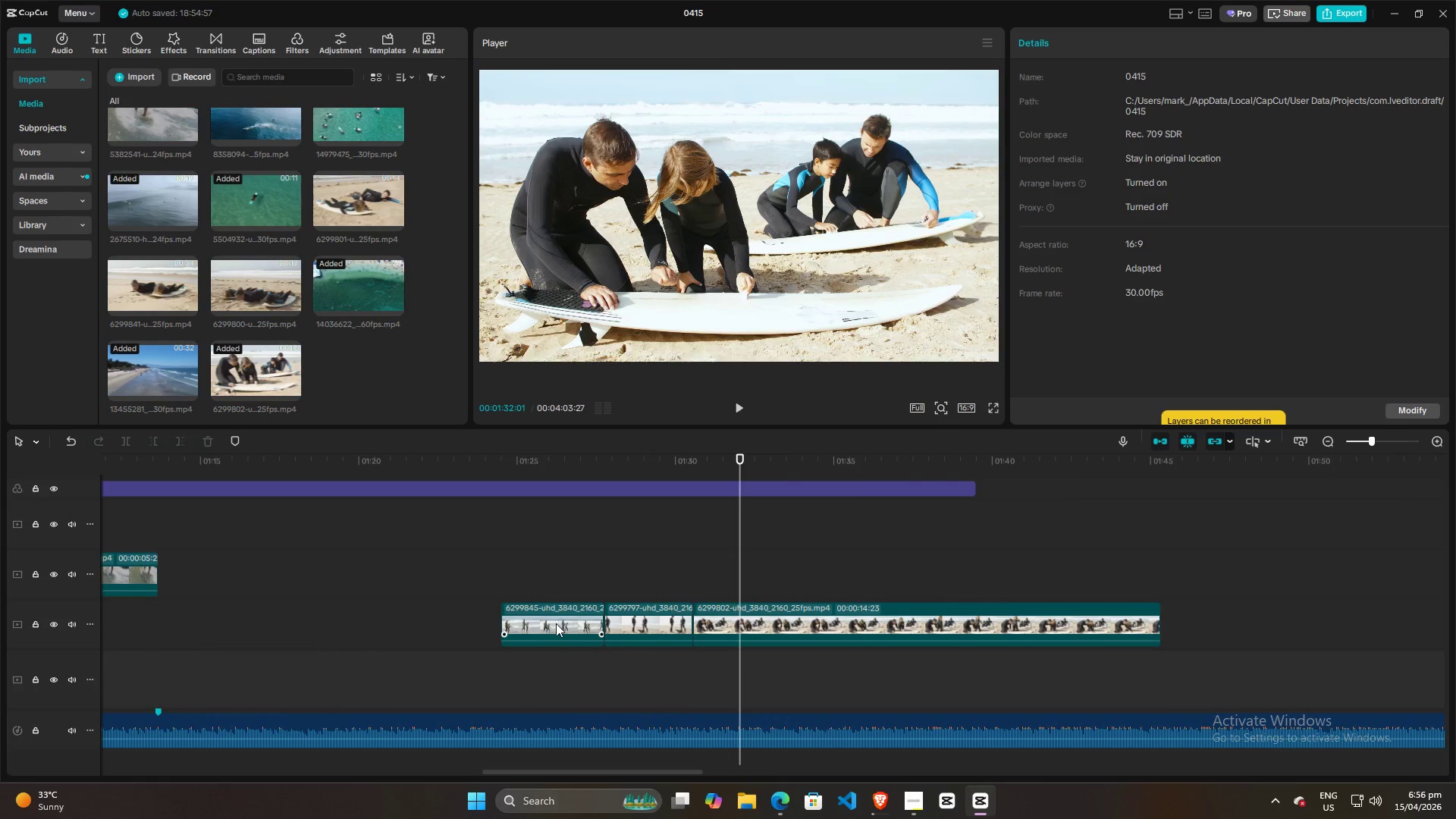 
left_click_drag(start_coordinate=[556, 623], to_coordinate=[570, 592])
 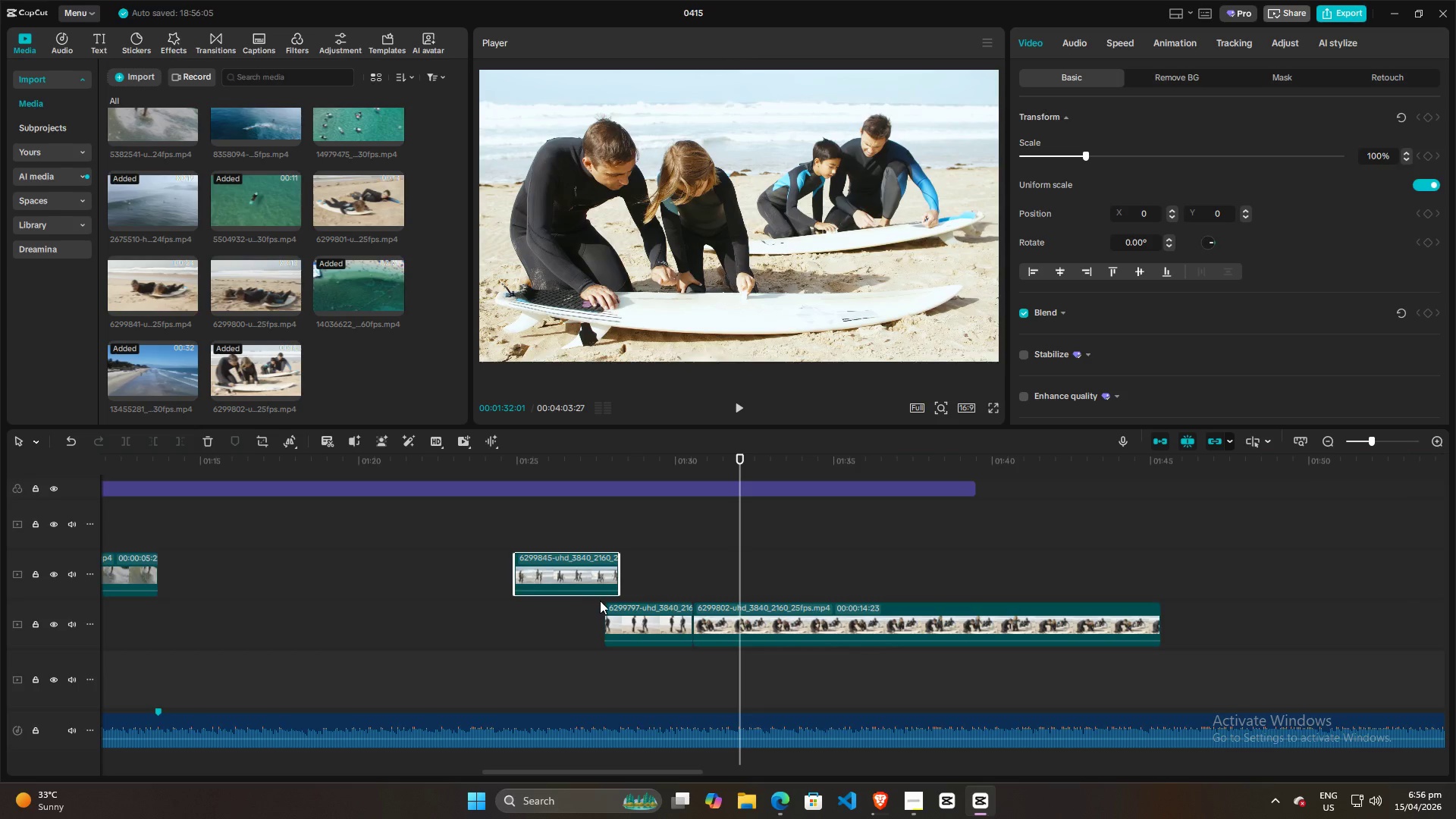 
key(Control+Z)
 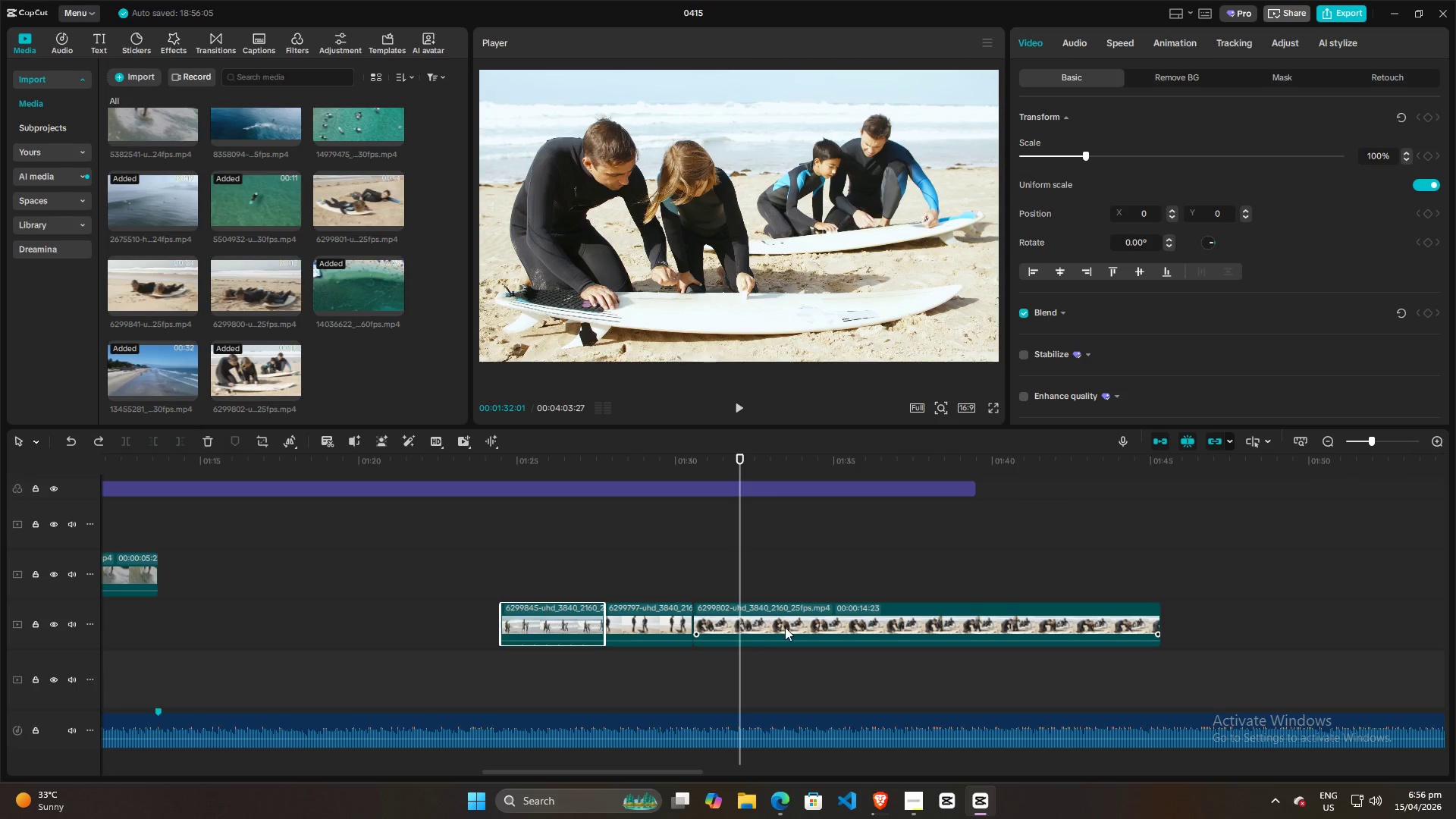 
left_click([810, 614])
 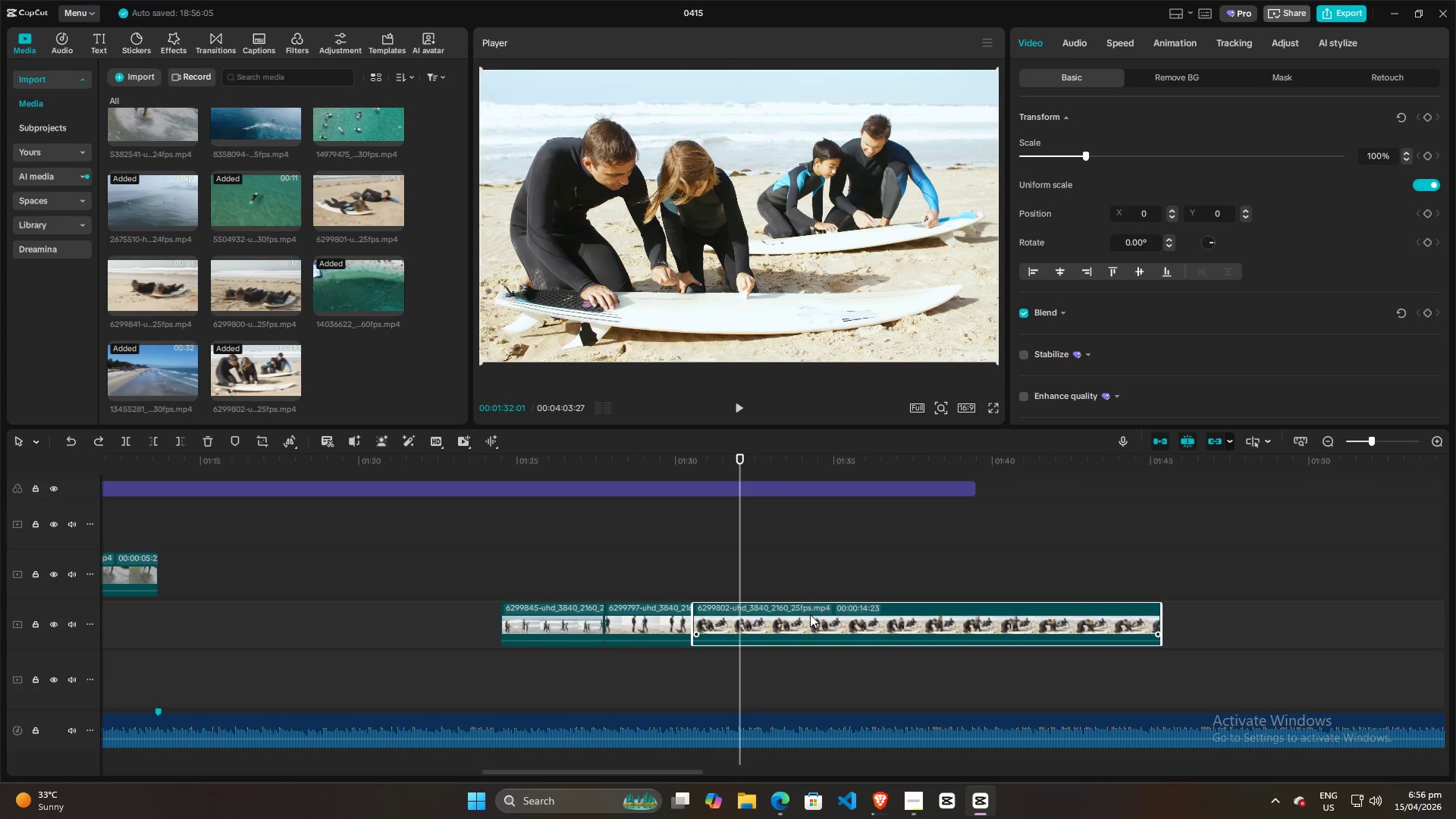 
left_click_drag(start_coordinate=[810, 614], to_coordinate=[616, 565])
 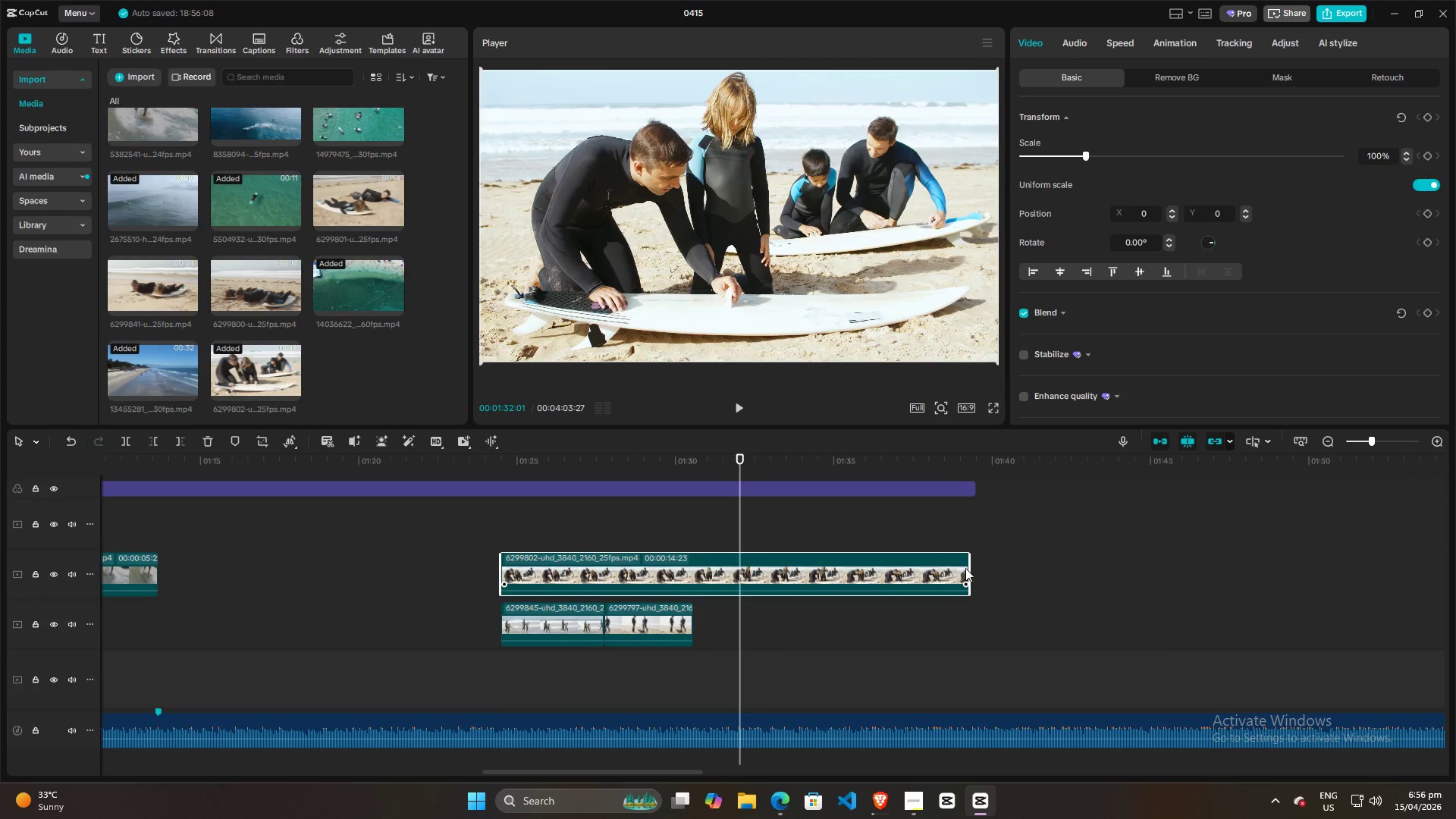 
left_click_drag(start_coordinate=[967, 568], to_coordinate=[604, 569])
 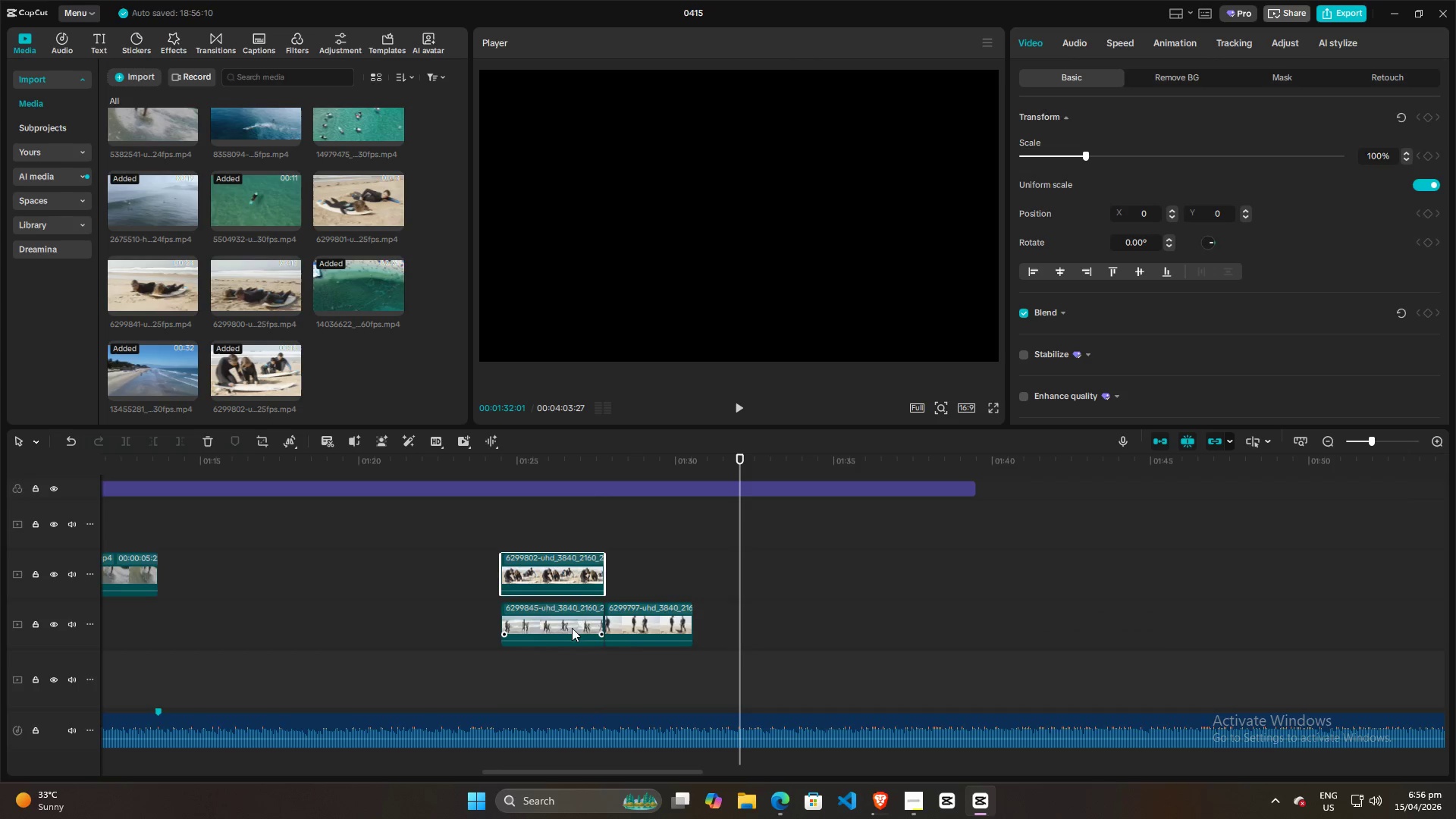 
left_click_drag(start_coordinate=[571, 628], to_coordinate=[765, 627])
 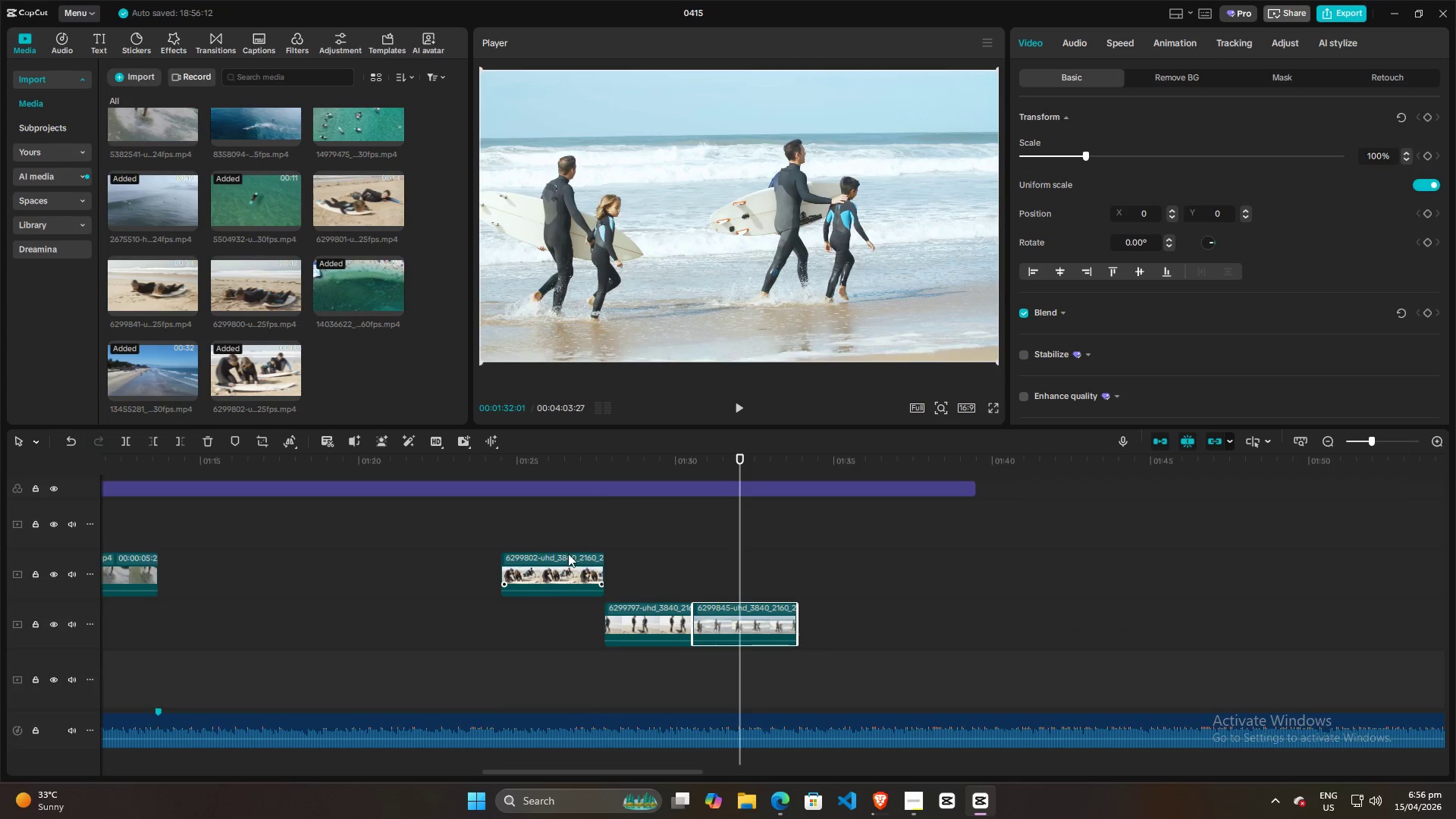 
left_click_drag(start_coordinate=[567, 563], to_coordinate=[567, 611])
 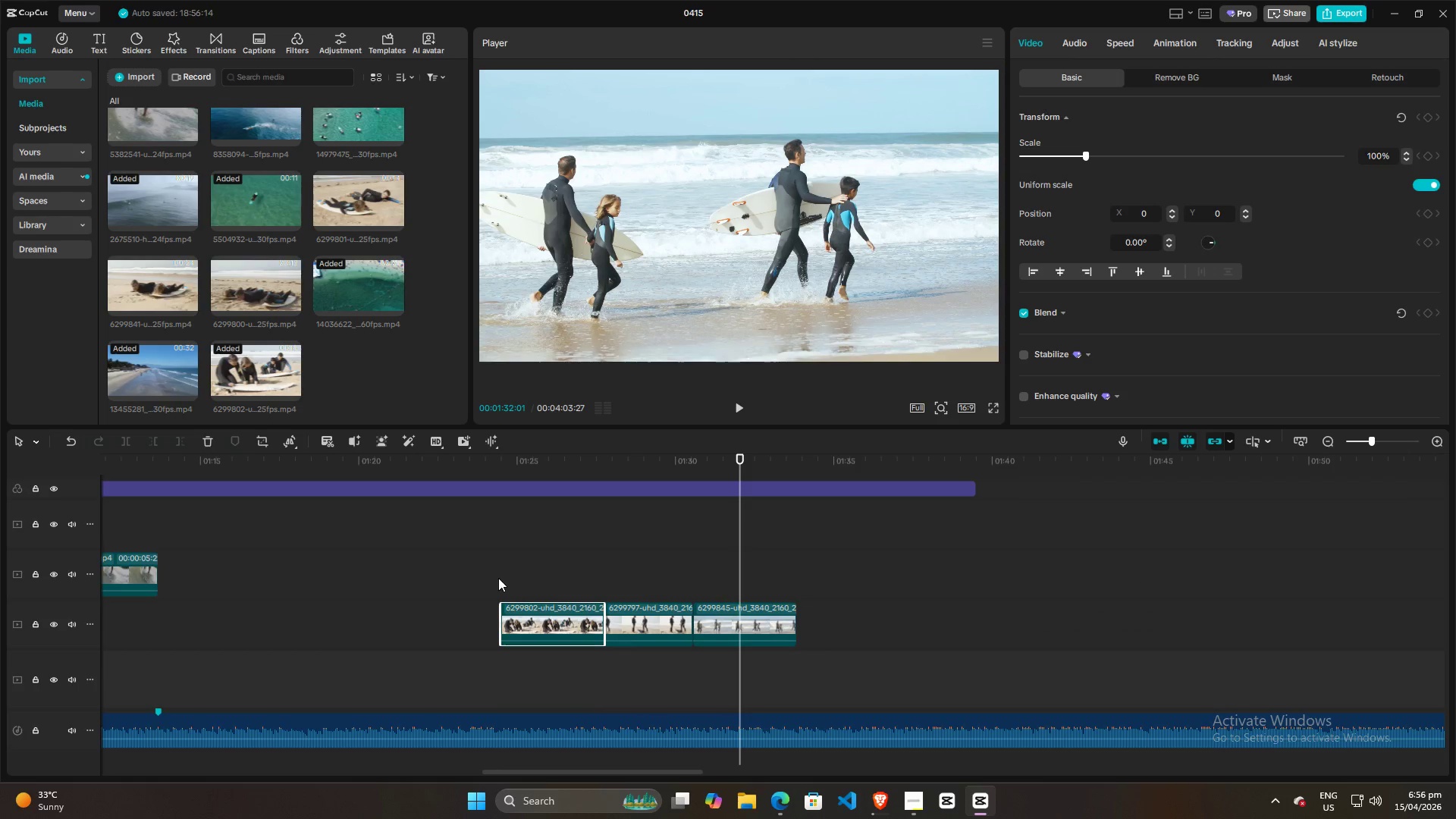 
left_click([497, 578])
 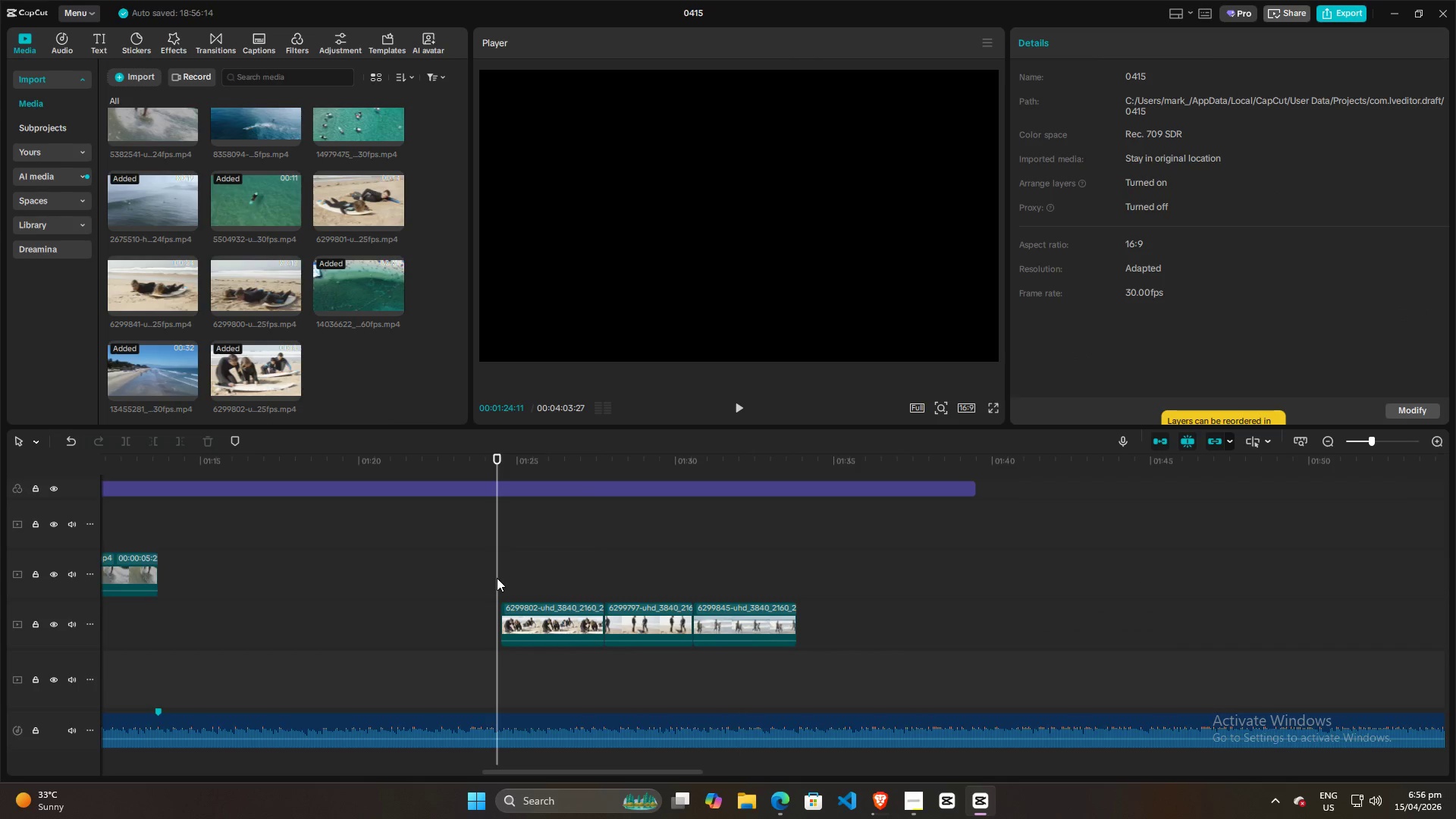 
key(Space)
 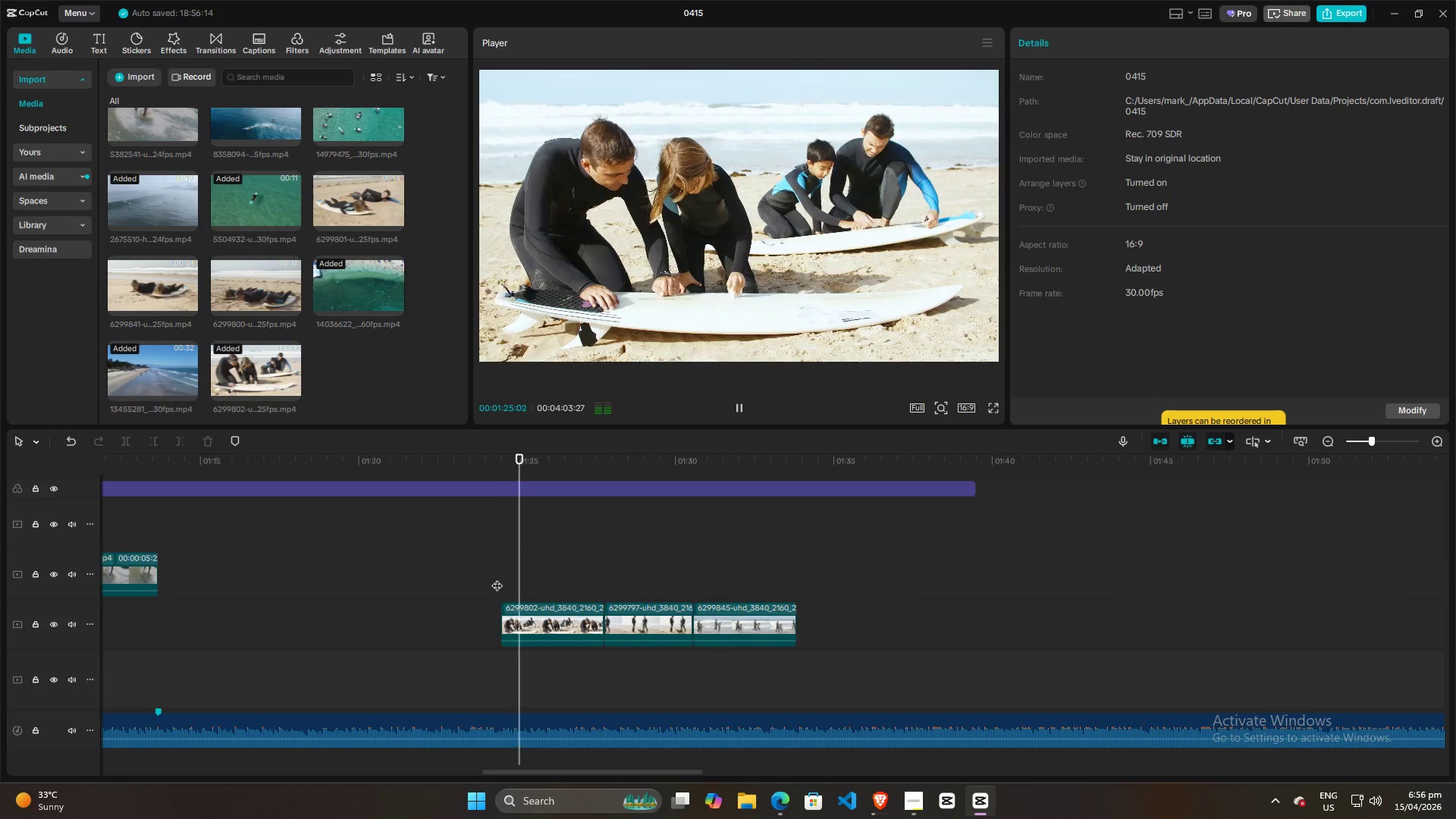 
key(Space)
 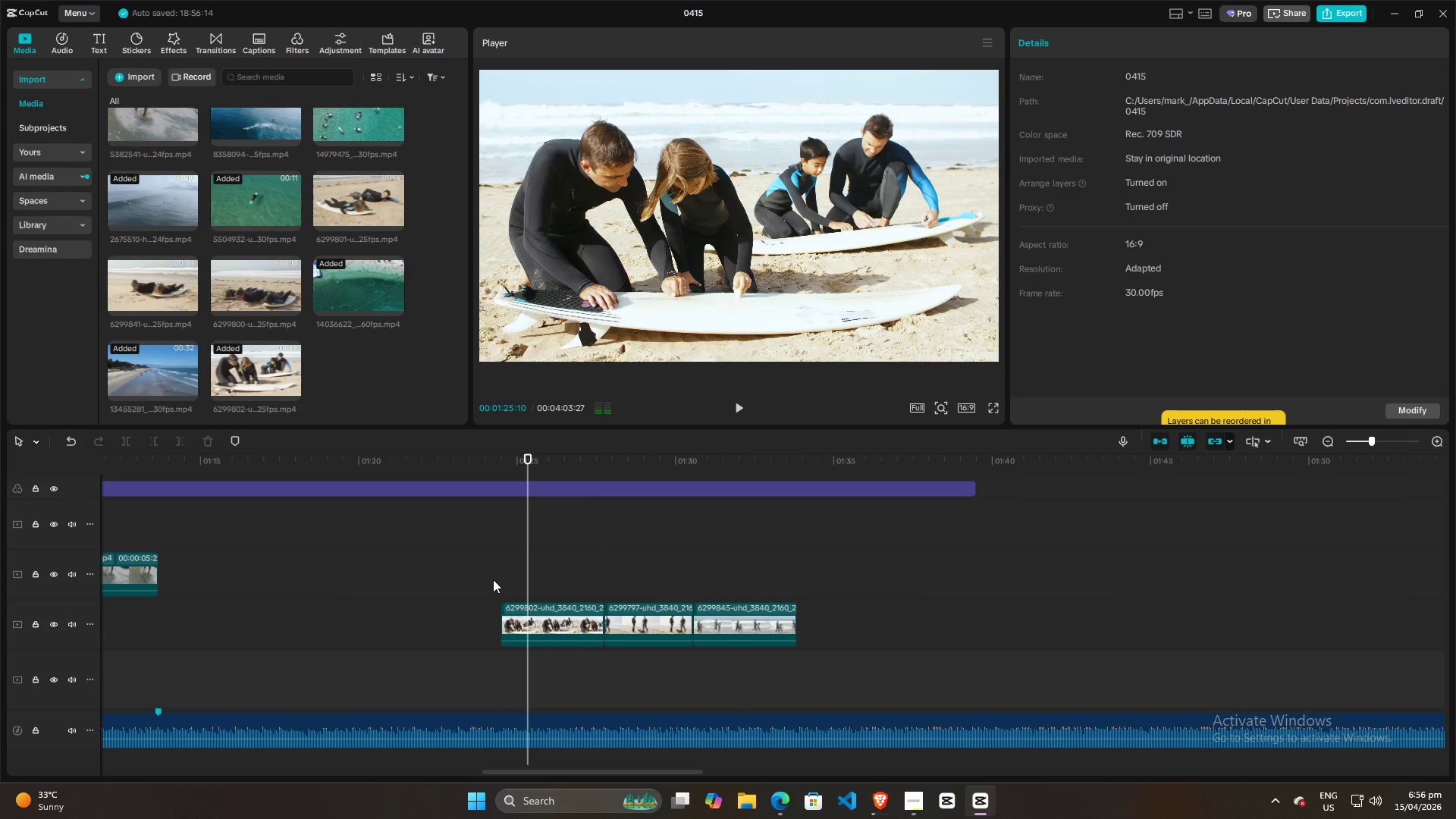 
left_click([493, 579])
 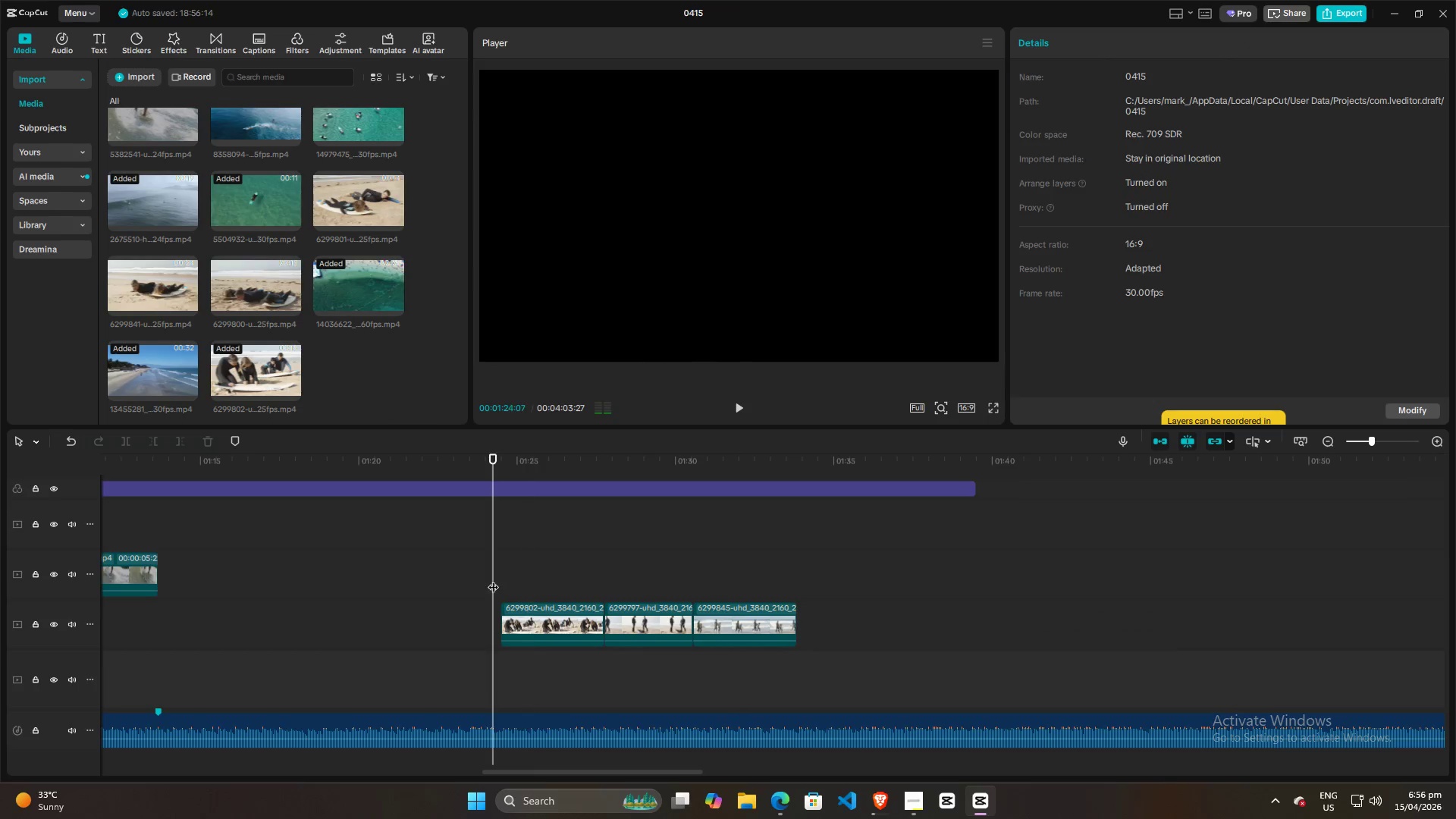 
key(Space)
 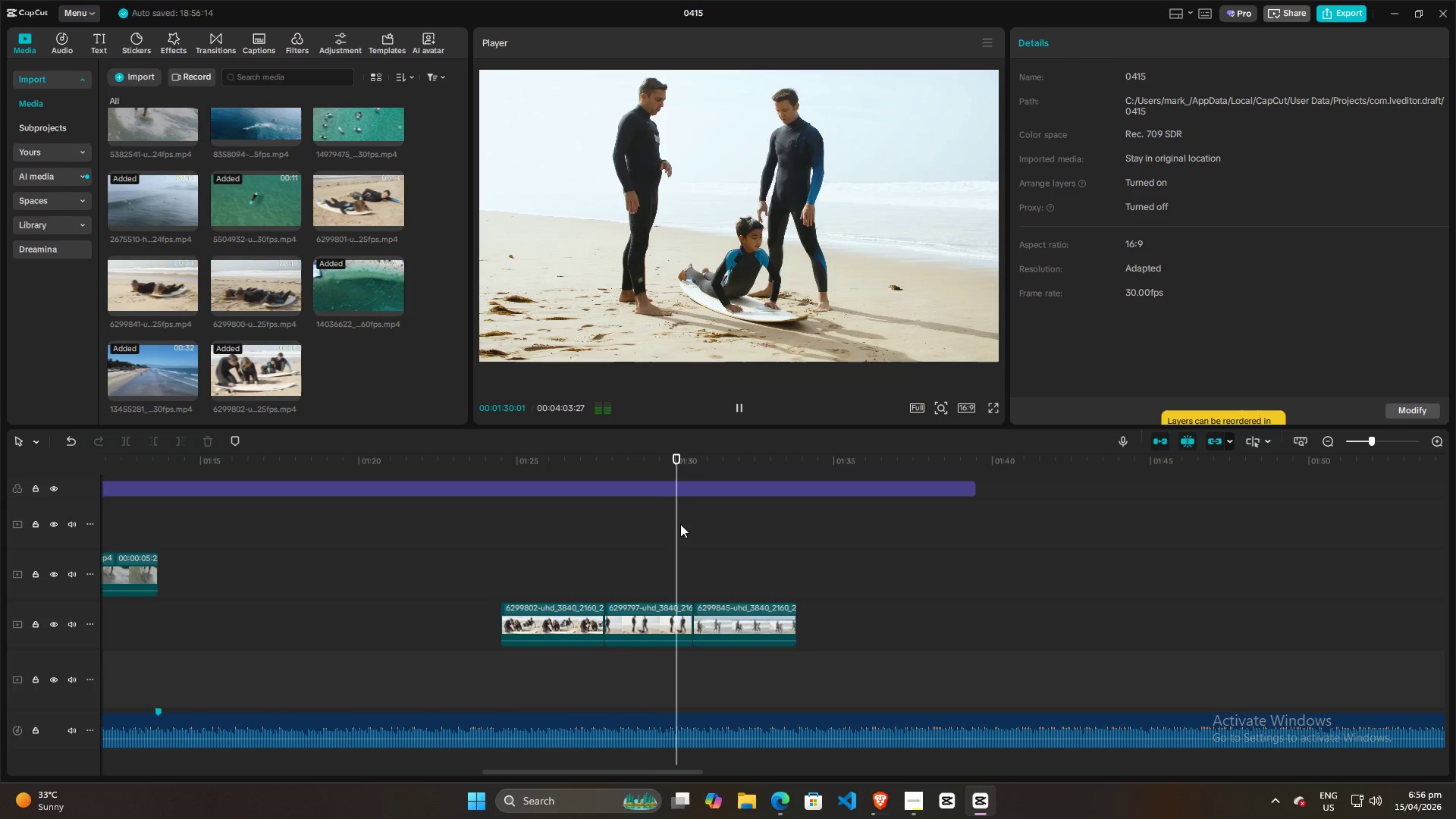 
wait(7.78)
 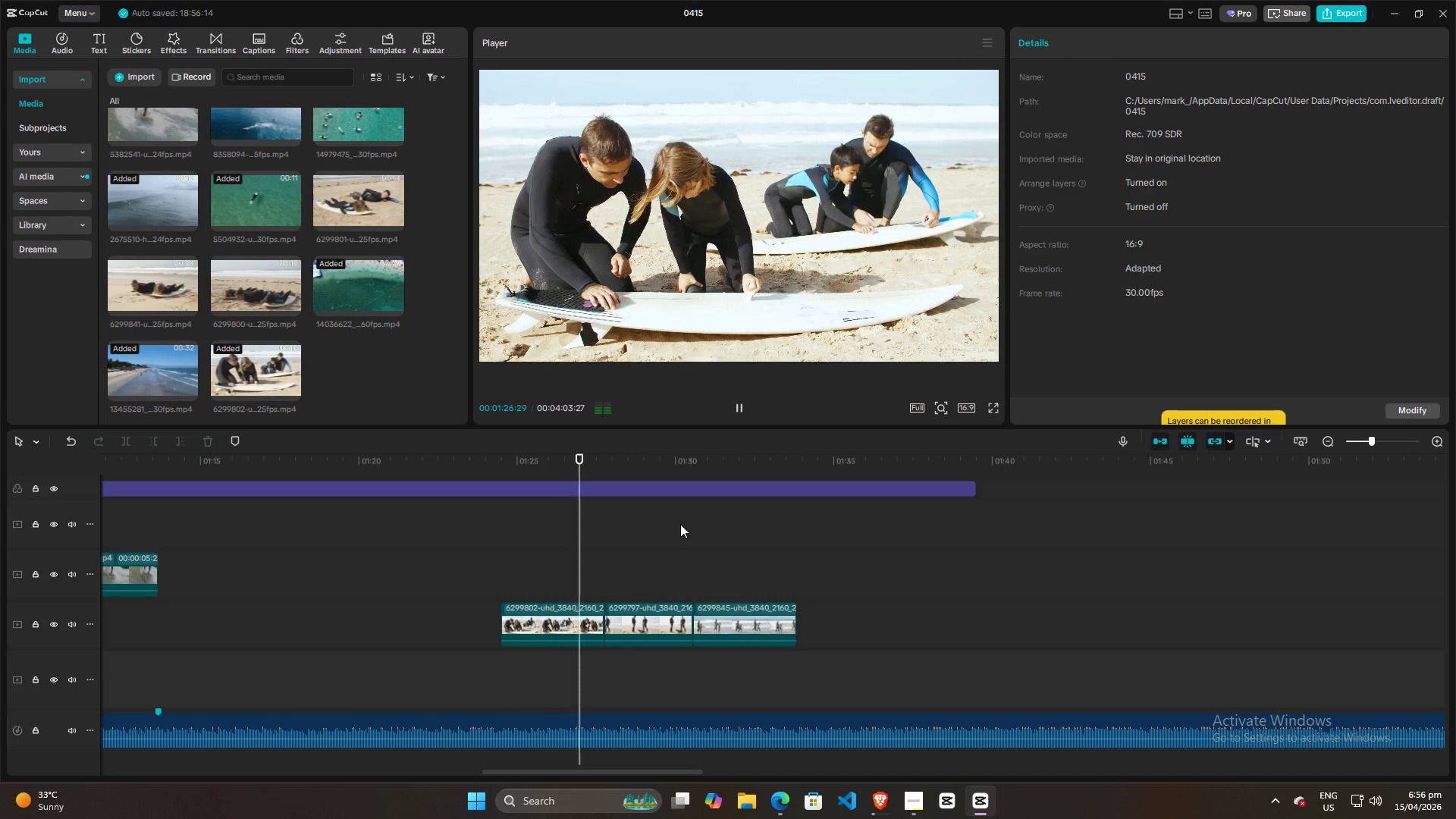 
key(Space)
 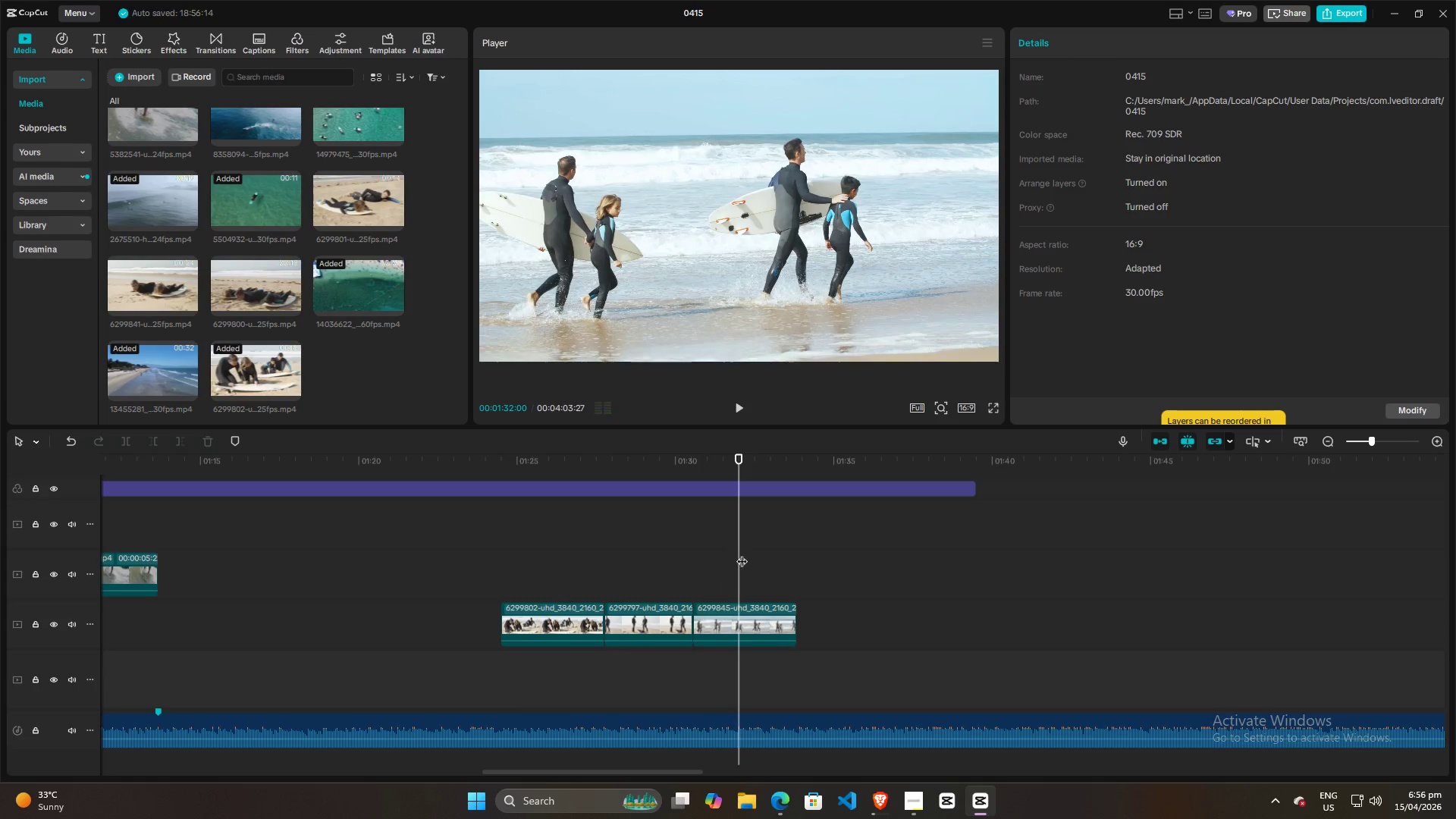 
hold_key(key=ControlLeft, duration=1.5)
hold_key(key=ControlLeft, duration=1.06)
scroll: coordinate [765, 543], scroll_direction: up, amount: 14.0
 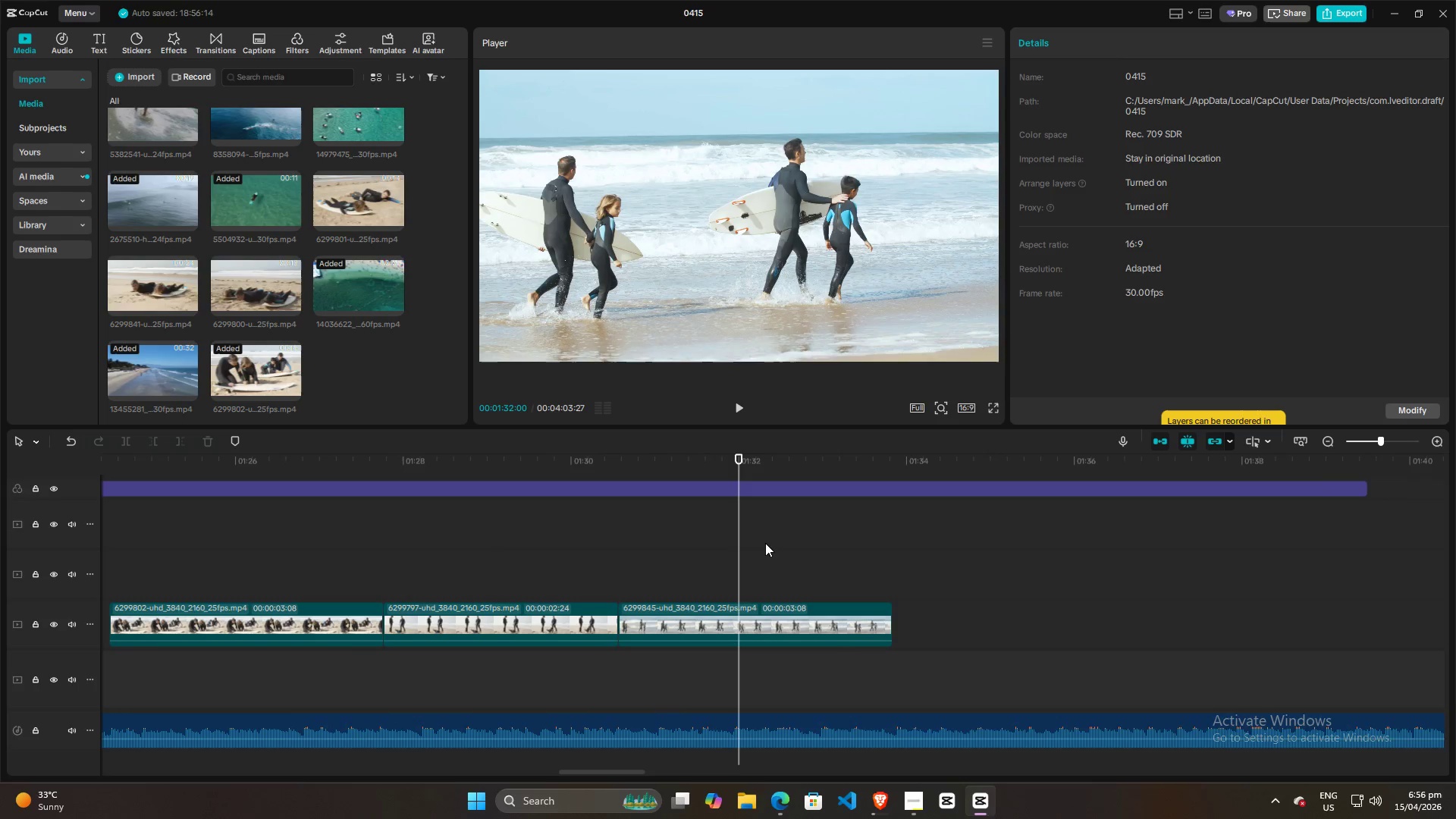 
hold_key(key=ControlLeft, duration=1.52)
hold_key(key=ControlLeft, duration=1.51)
scroll: coordinate [706, 532], scroll_direction: up, amount: 1.0
 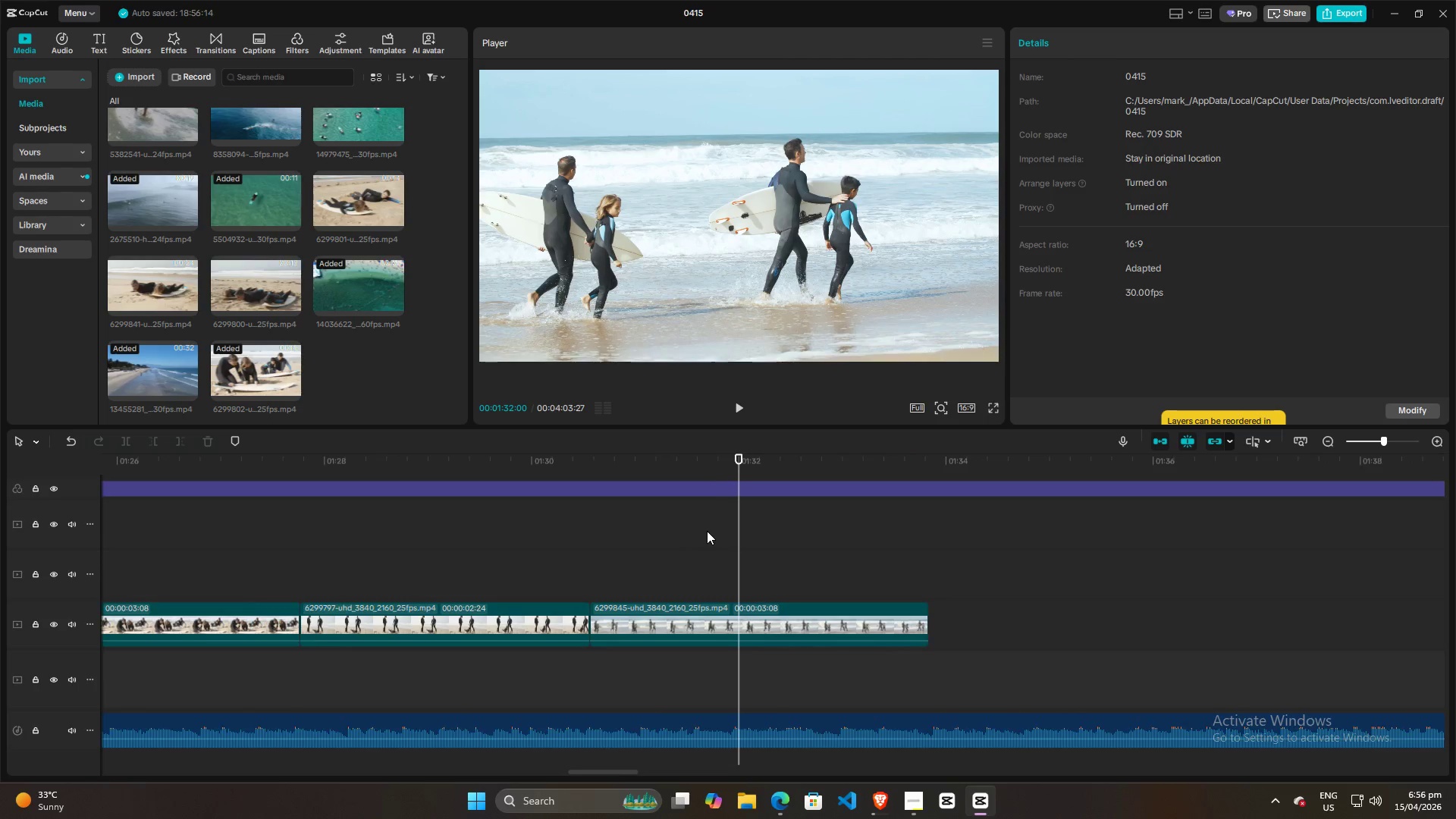 
hold_key(key=ControlLeft, duration=0.42)
scroll: coordinate [707, 531], scroll_direction: down, amount: 3.0
 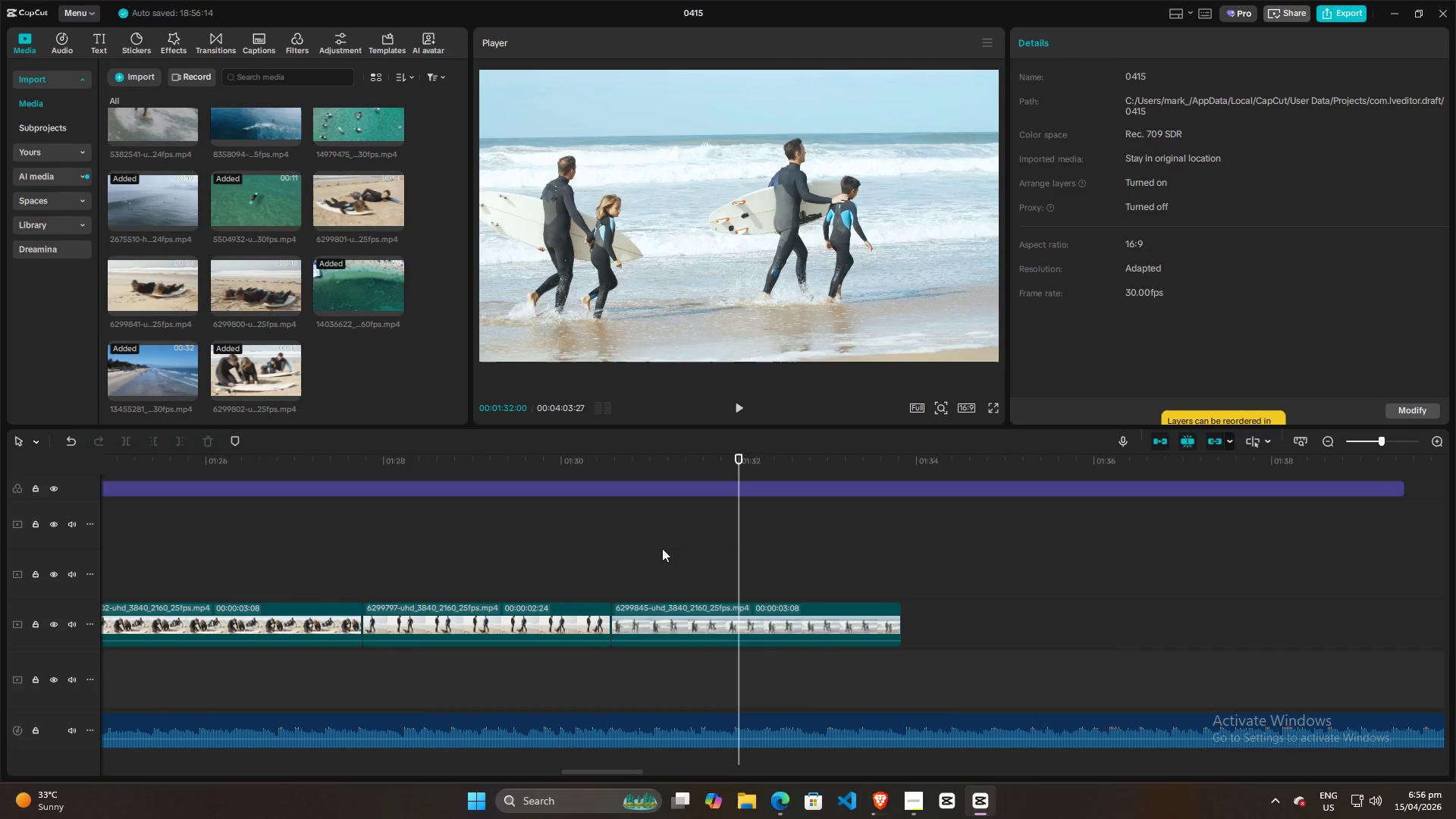 
left_click([649, 548])
 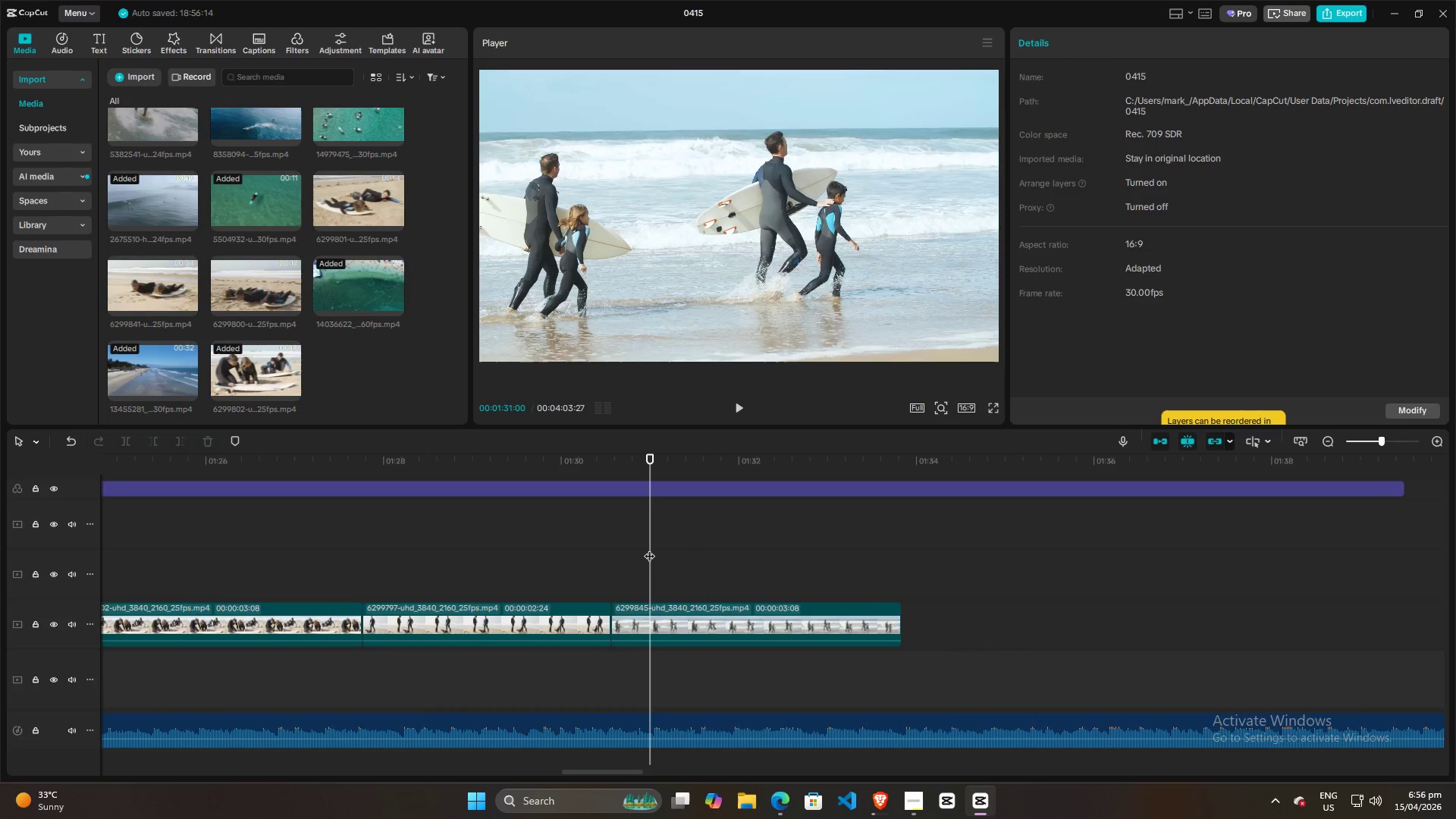 
key(Space)
 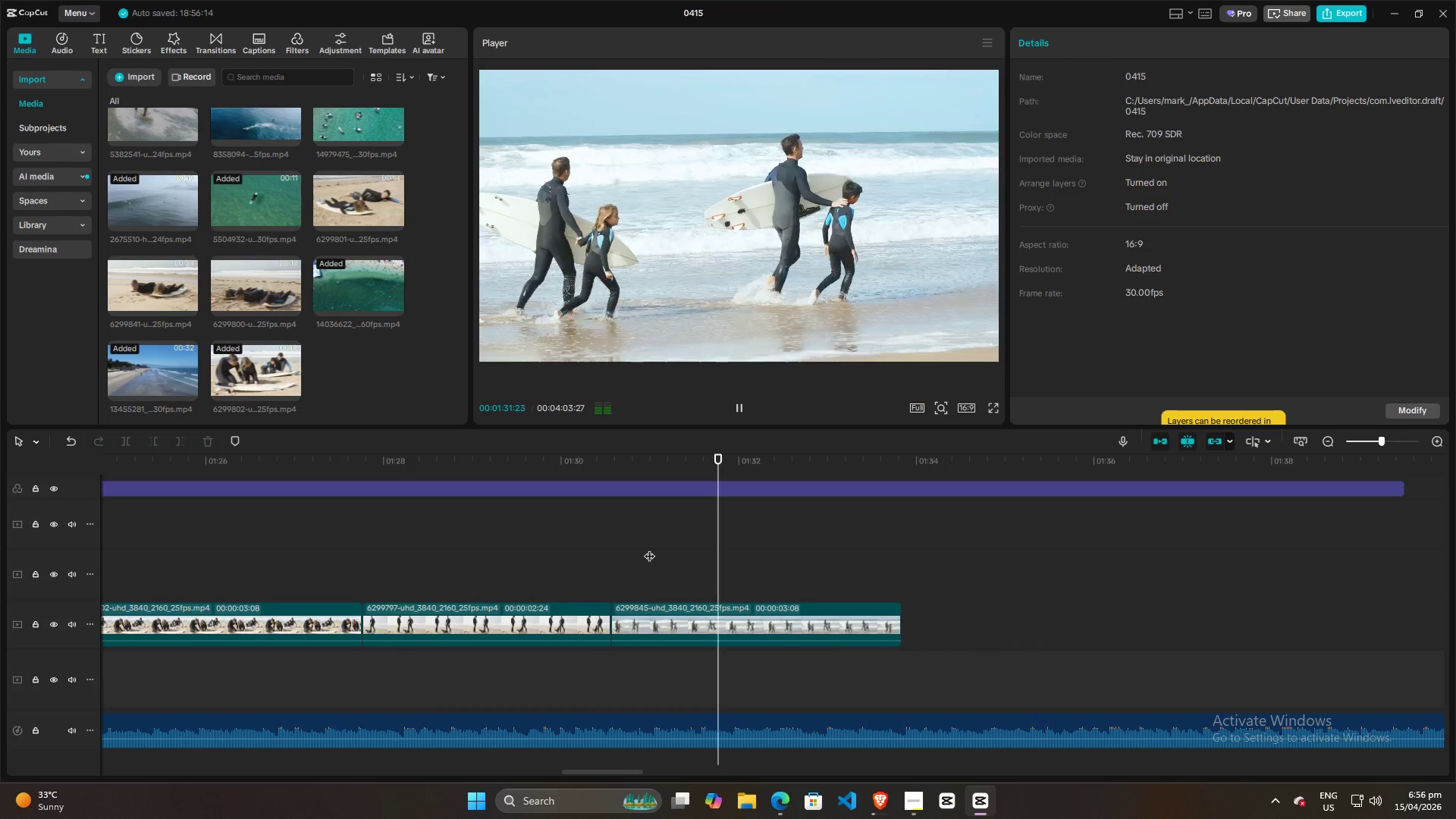 
key(Space)
 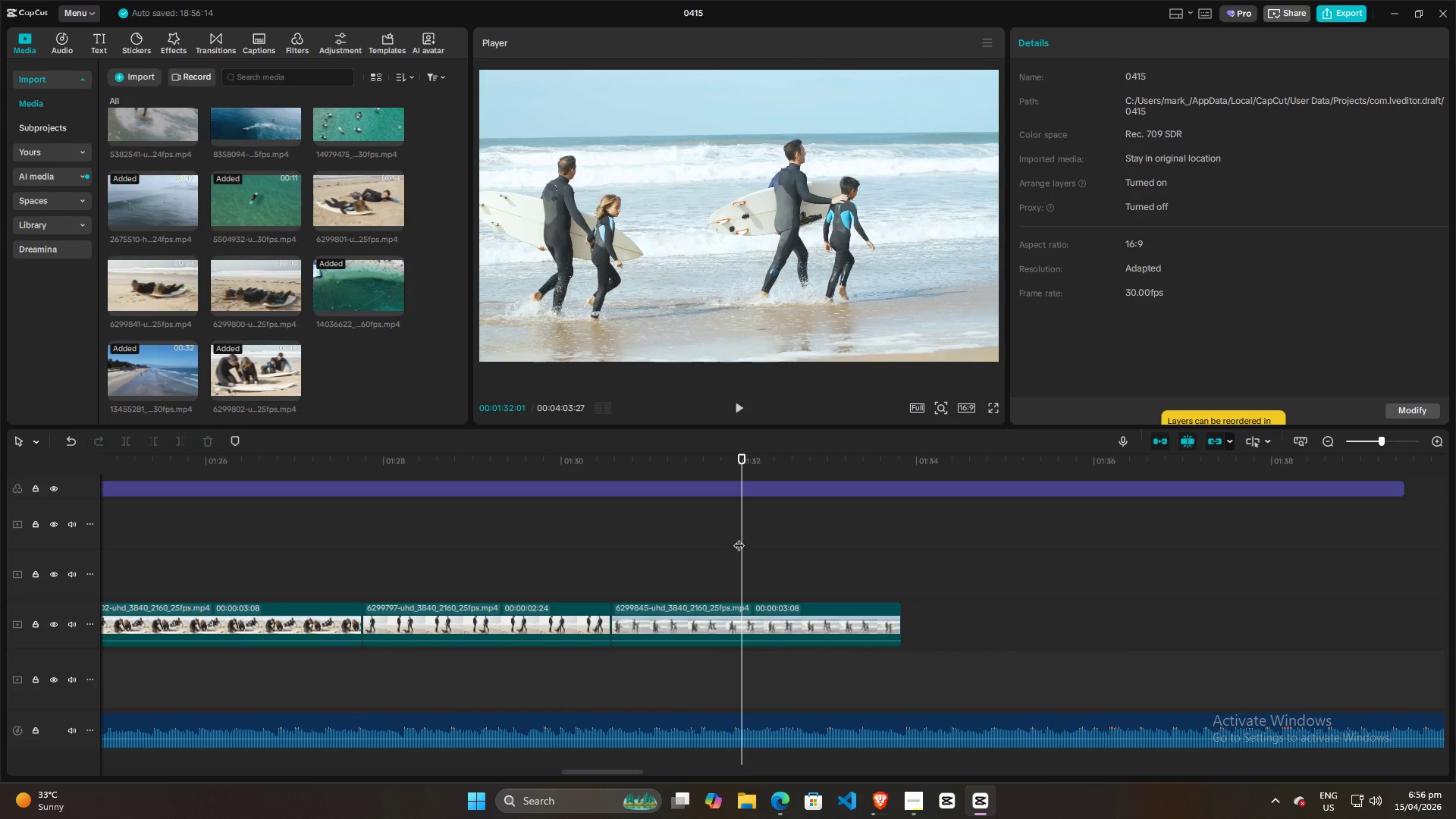 
left_click_drag(start_coordinate=[740, 536], to_coordinate=[738, 540])
 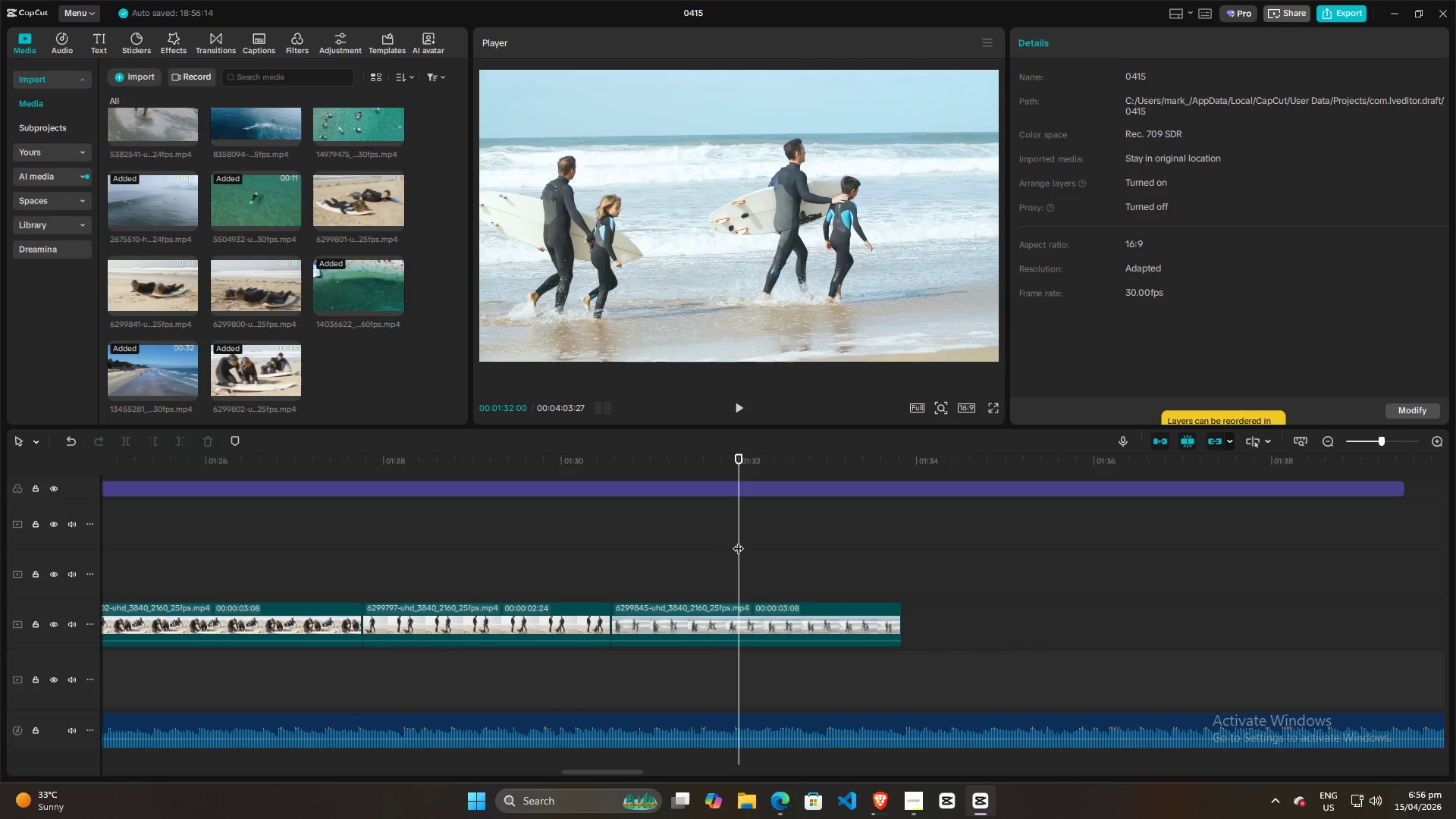 
key(M)
 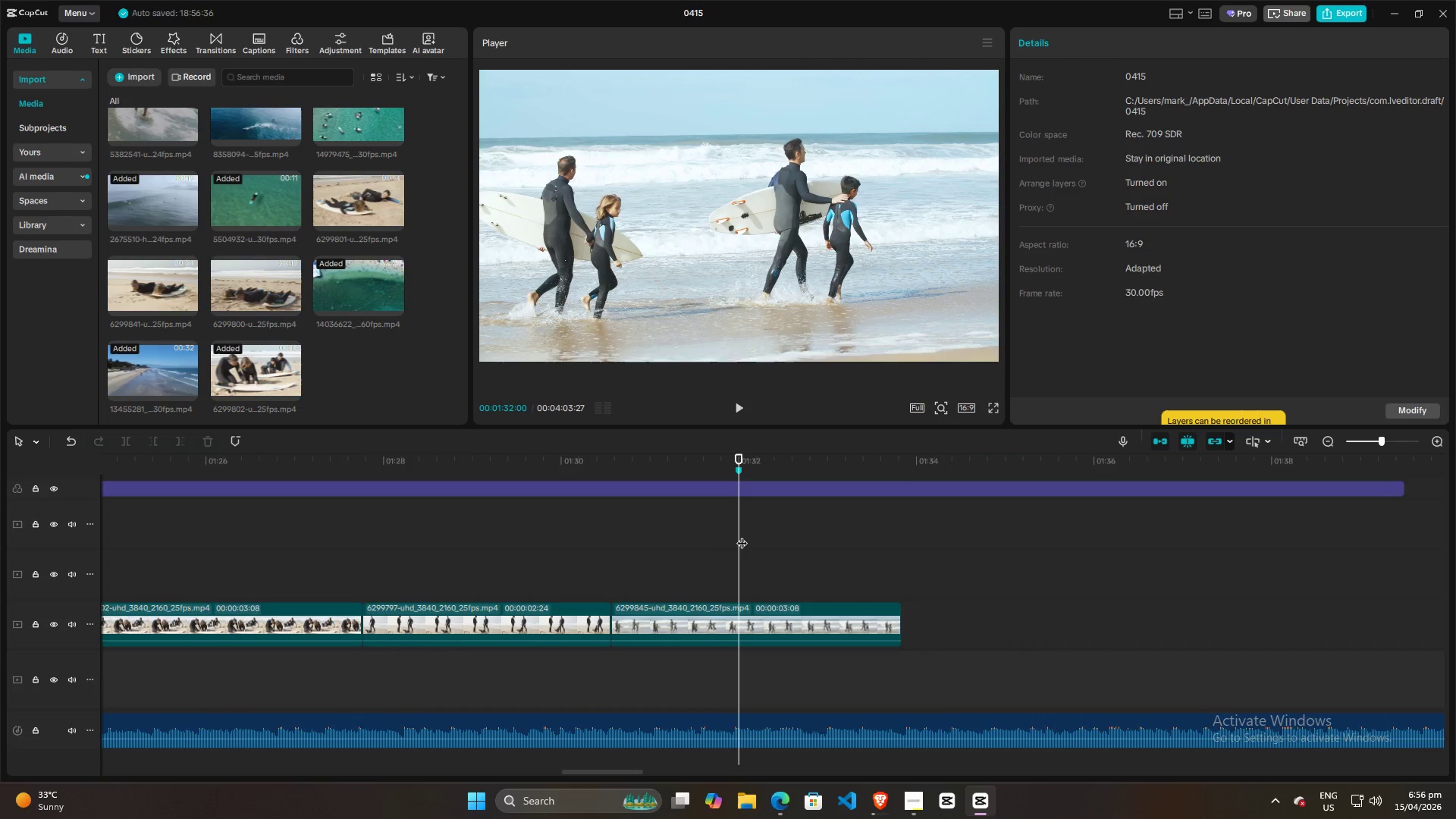 
key(Space)
 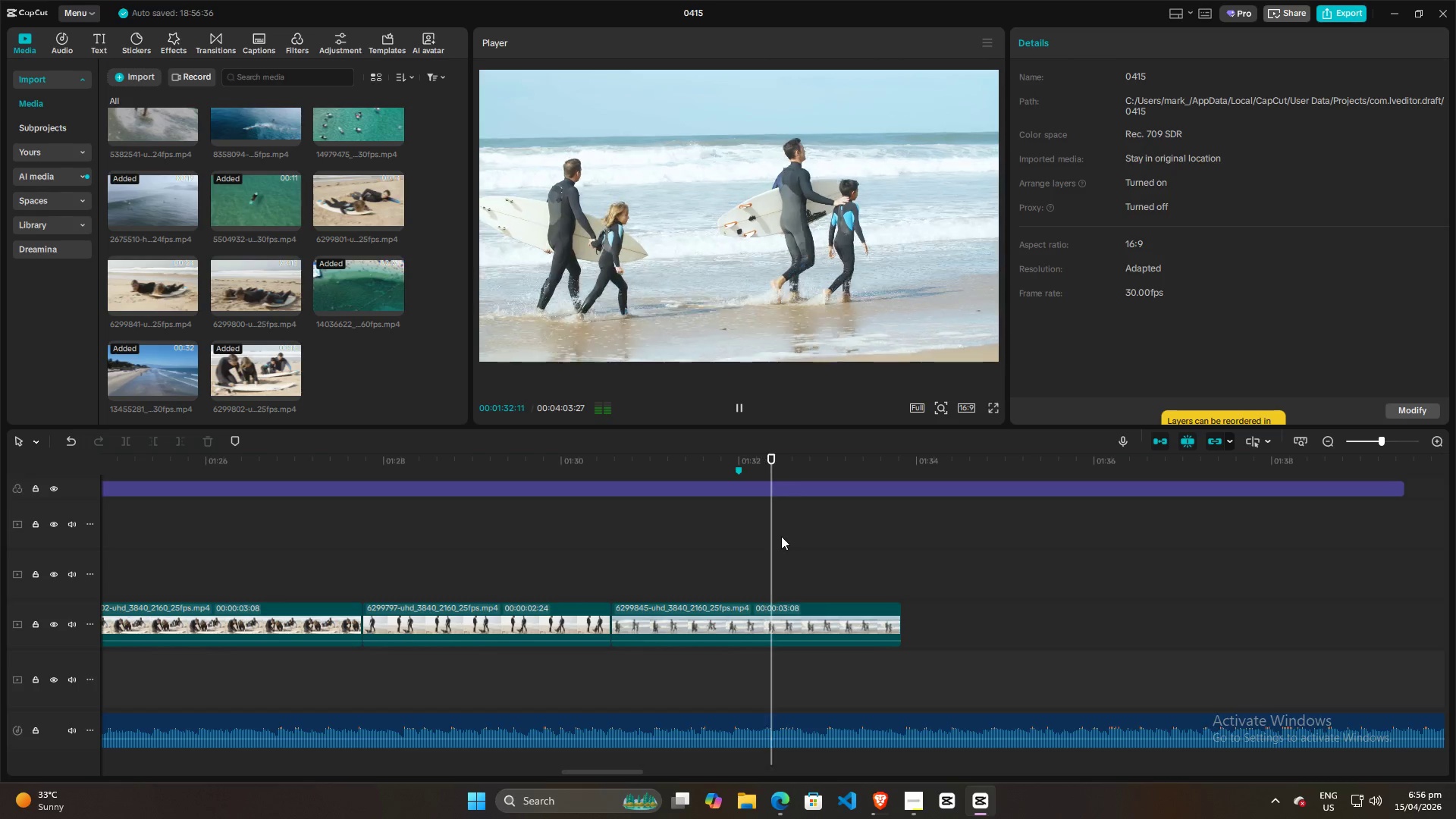 
key(Space)
 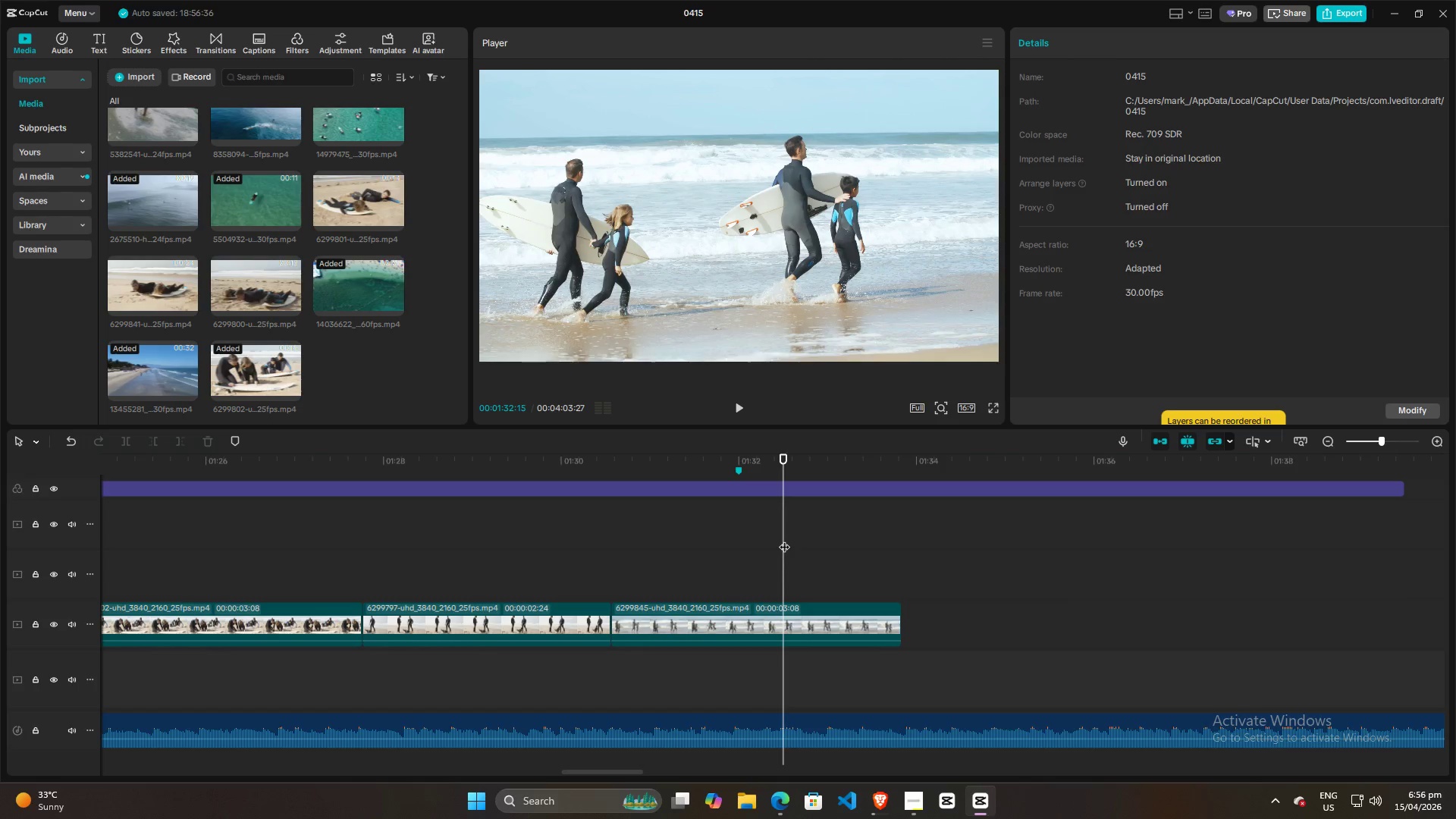 
left_click_drag(start_coordinate=[784, 539], to_coordinate=[722, 550])
 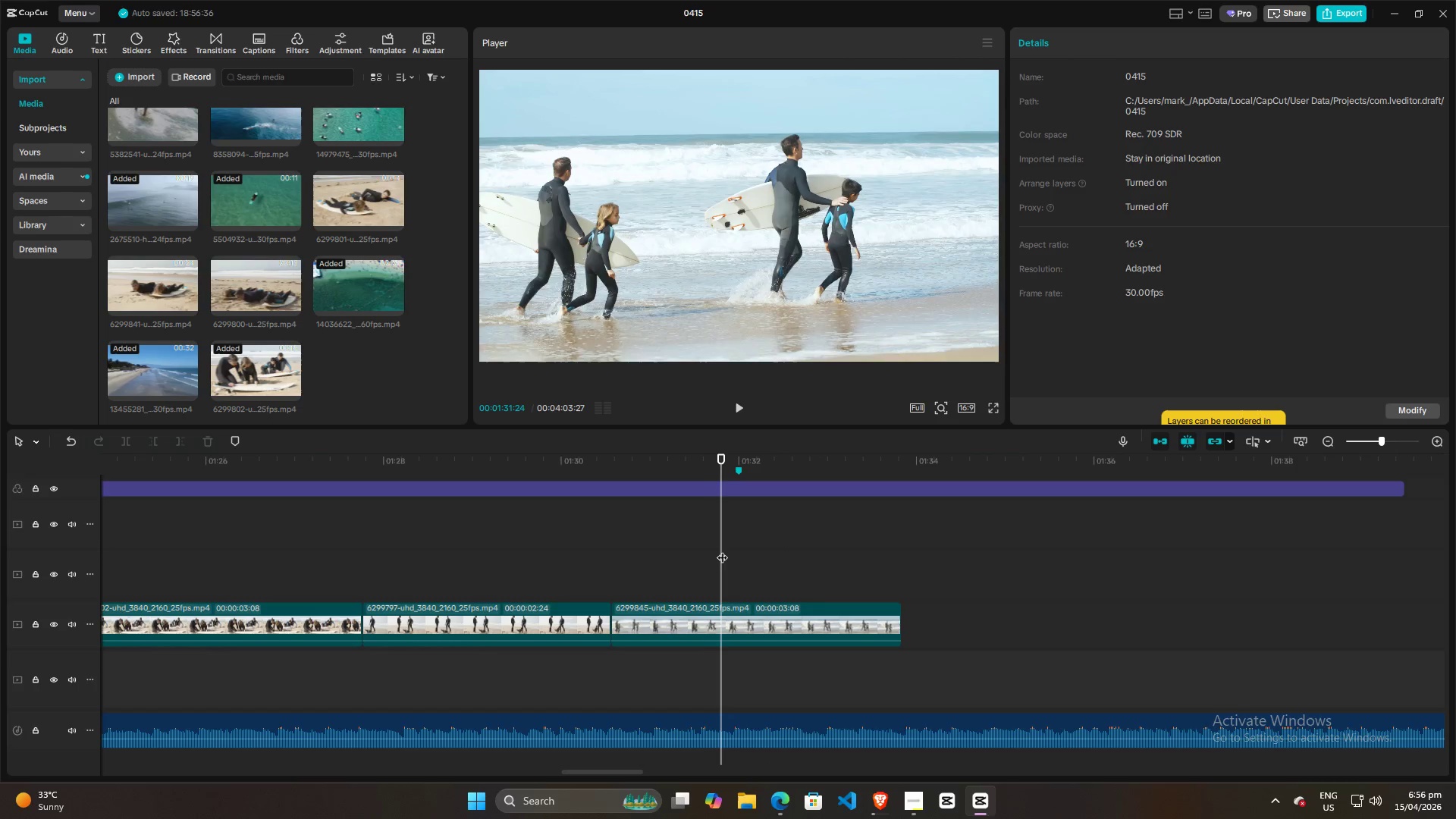 
key(Space)
 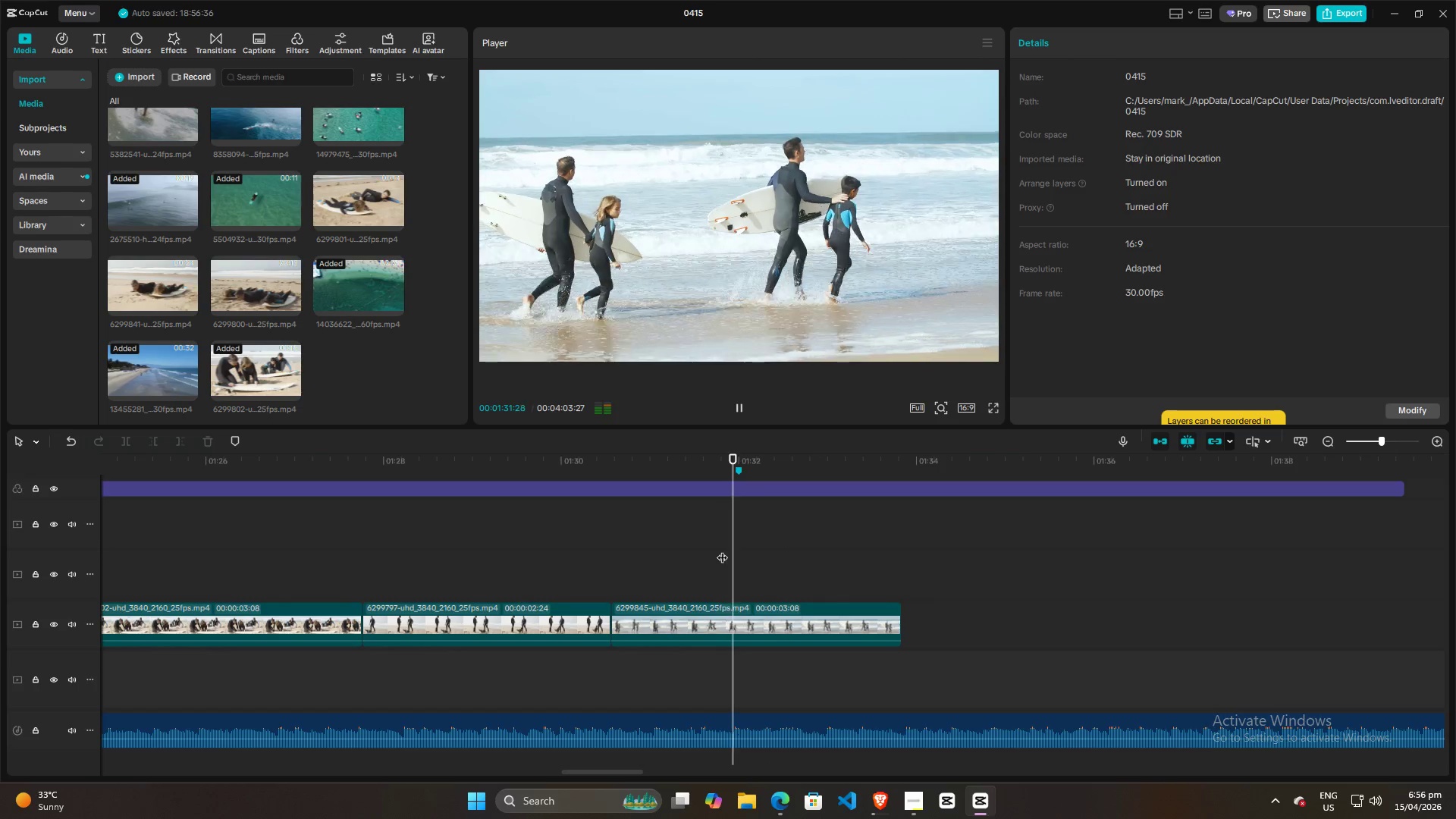 
key(Space)
 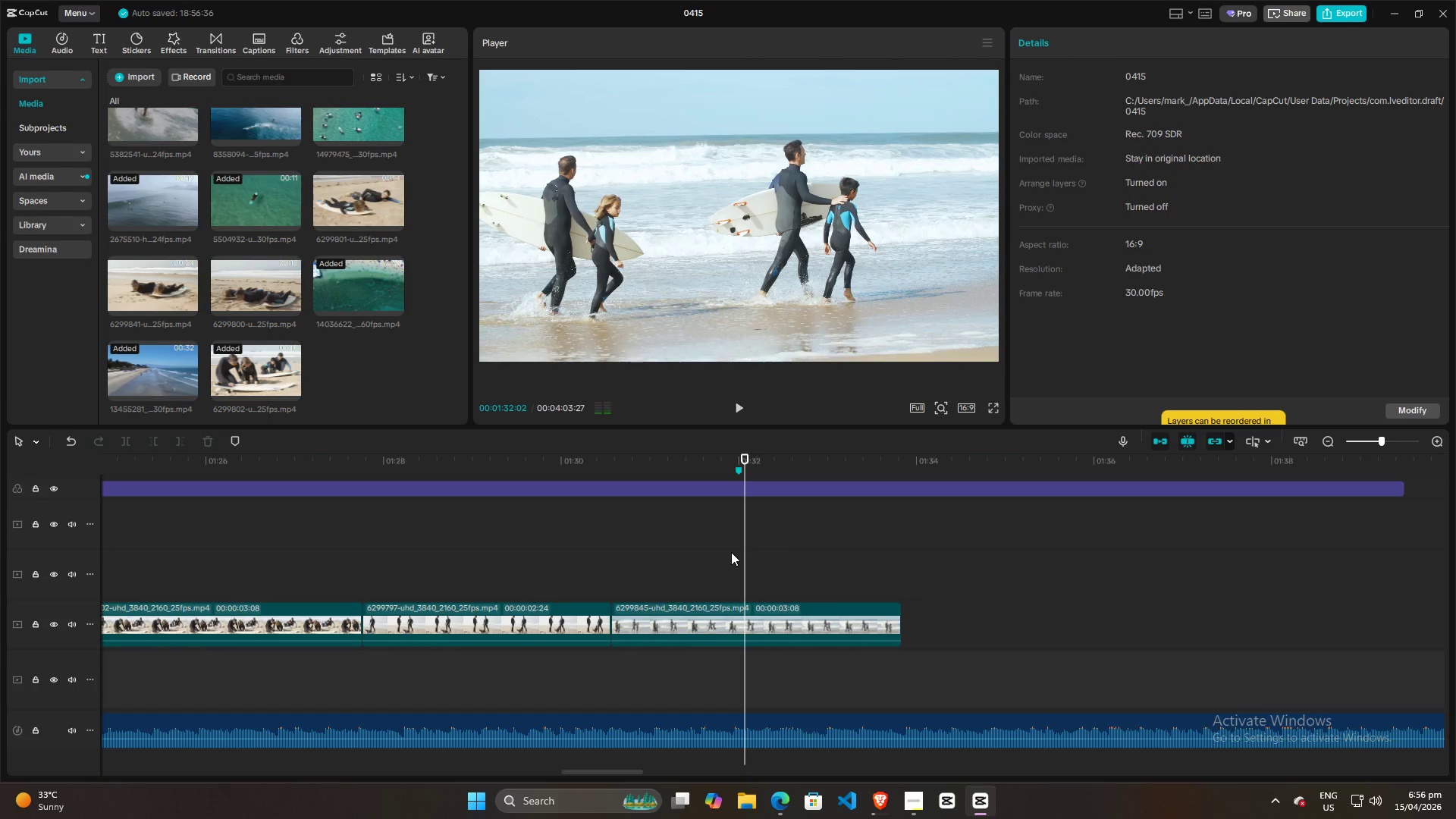 
key(Space)
 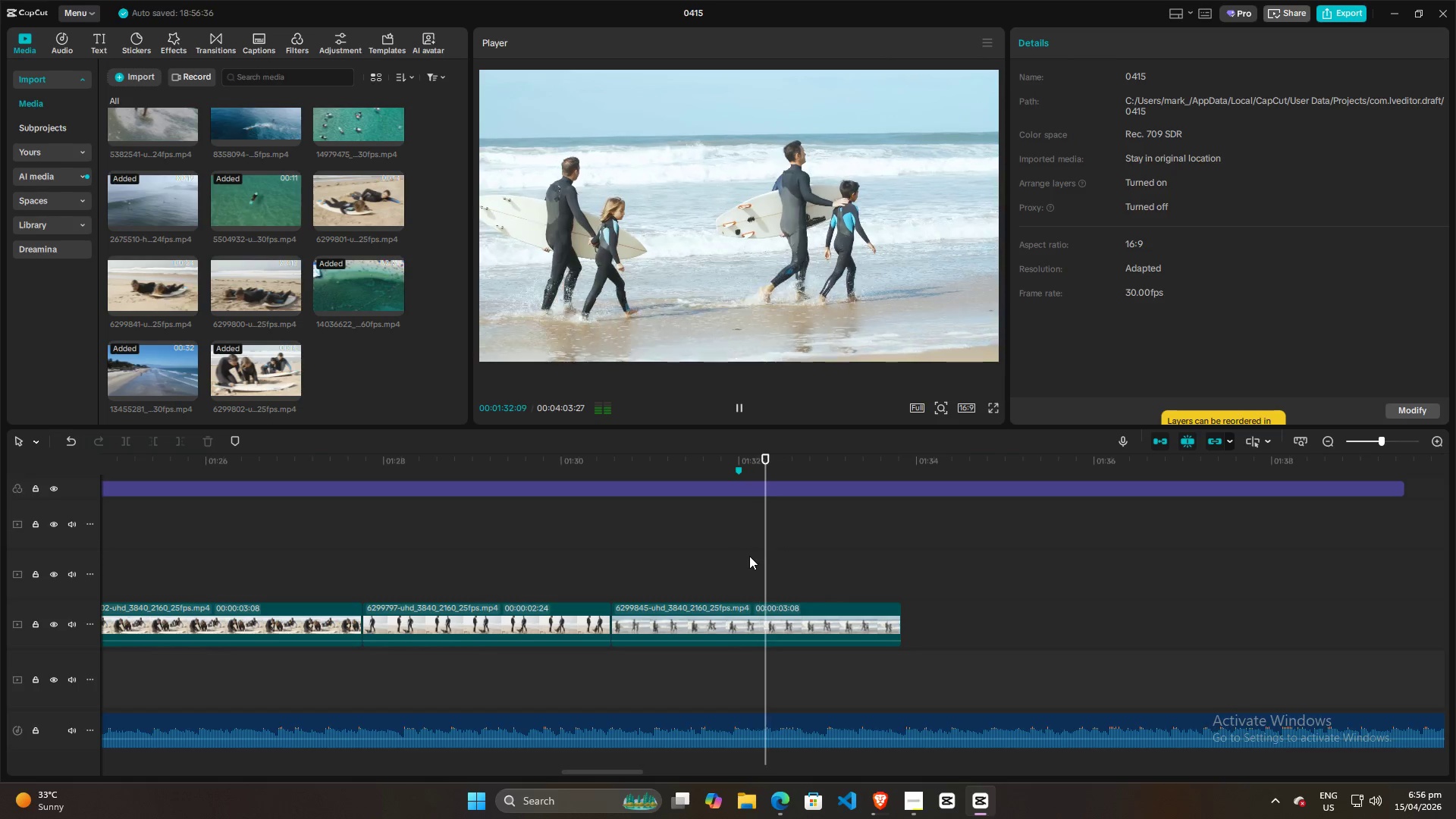 
key(Space)
 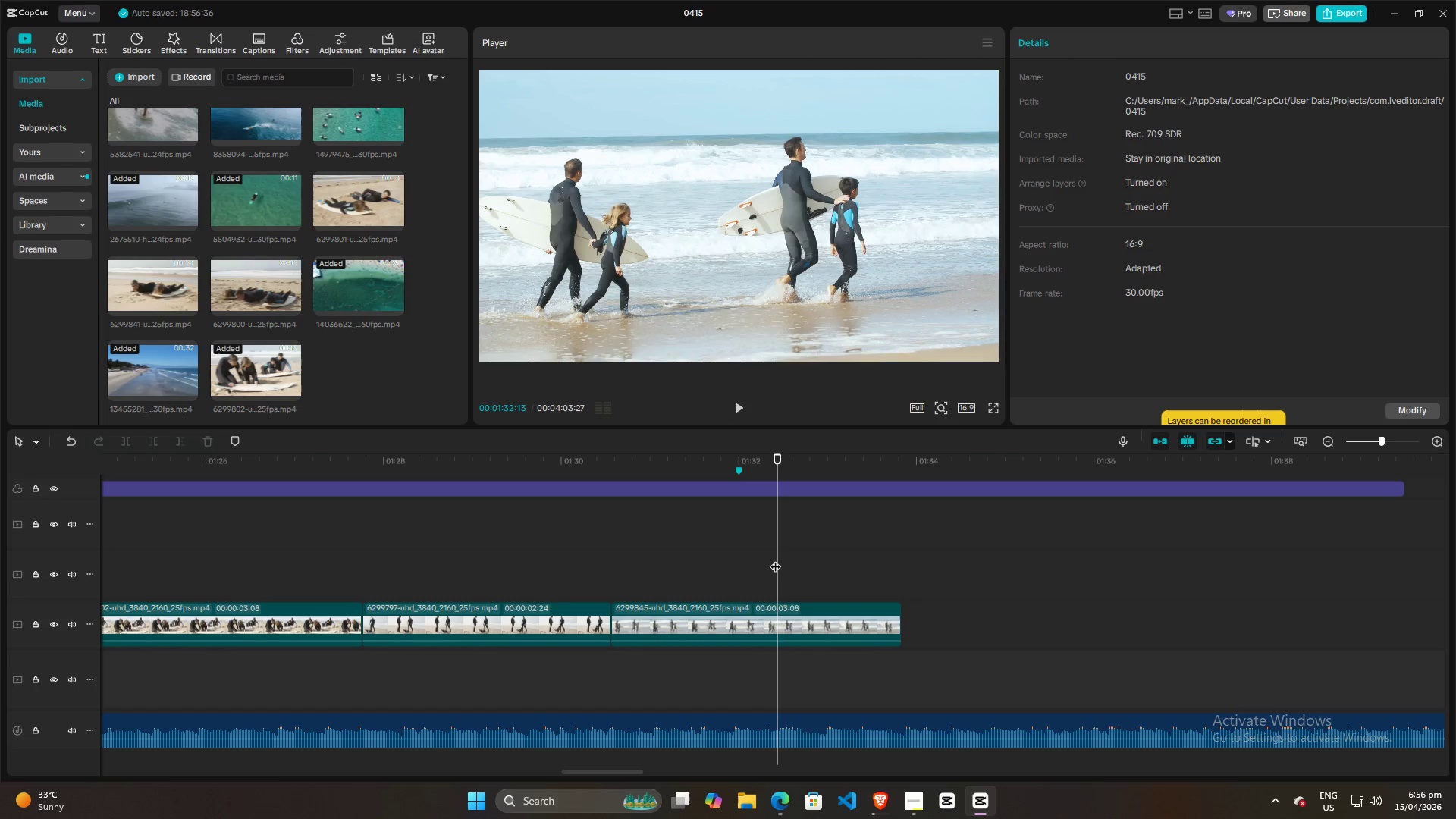 
left_click_drag(start_coordinate=[775, 559], to_coordinate=[769, 560])
 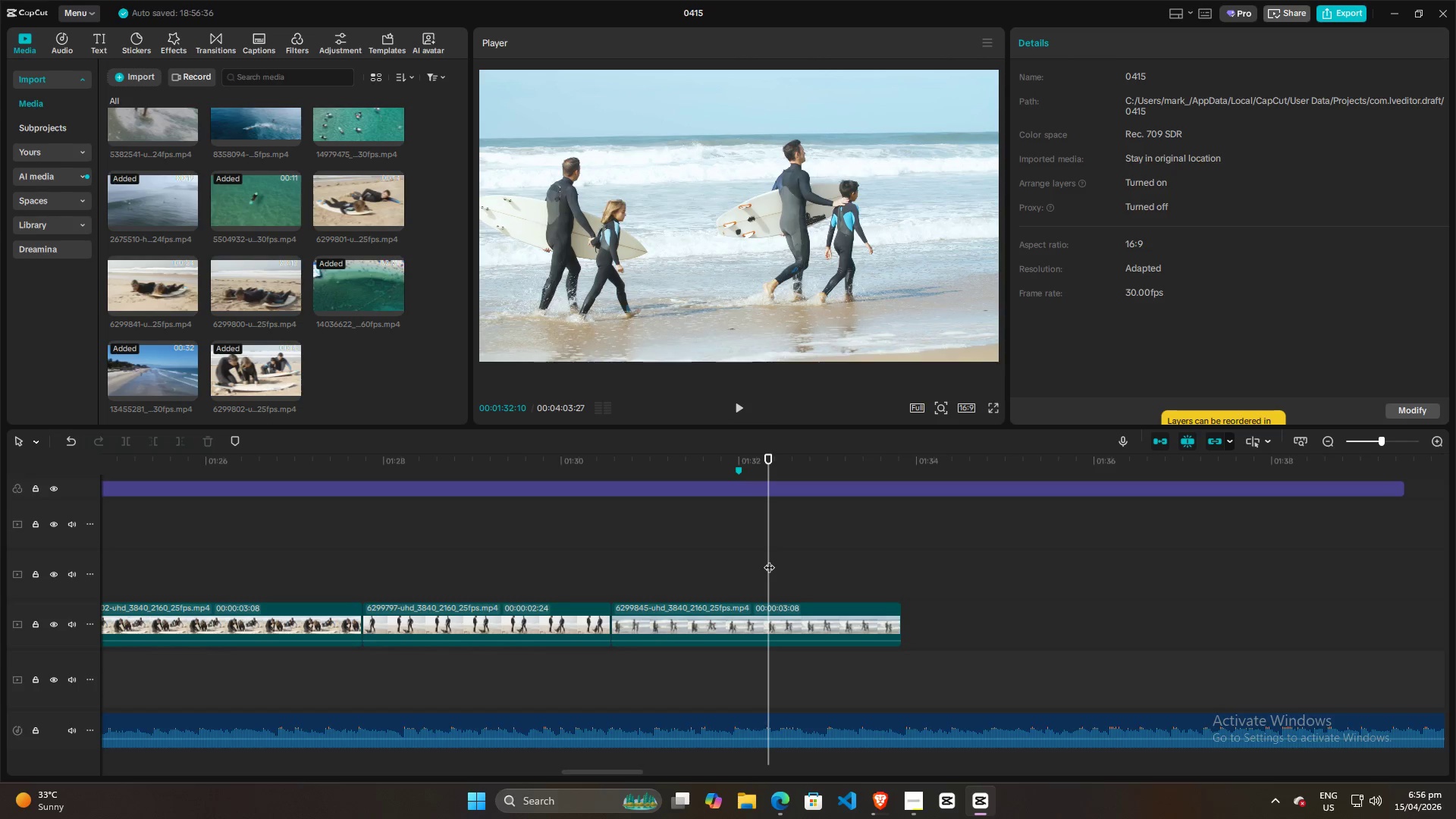 
hold_key(key=ControlLeft, duration=1.5)
scroll: coordinate [759, 556], scroll_direction: up, amount: 15.0
 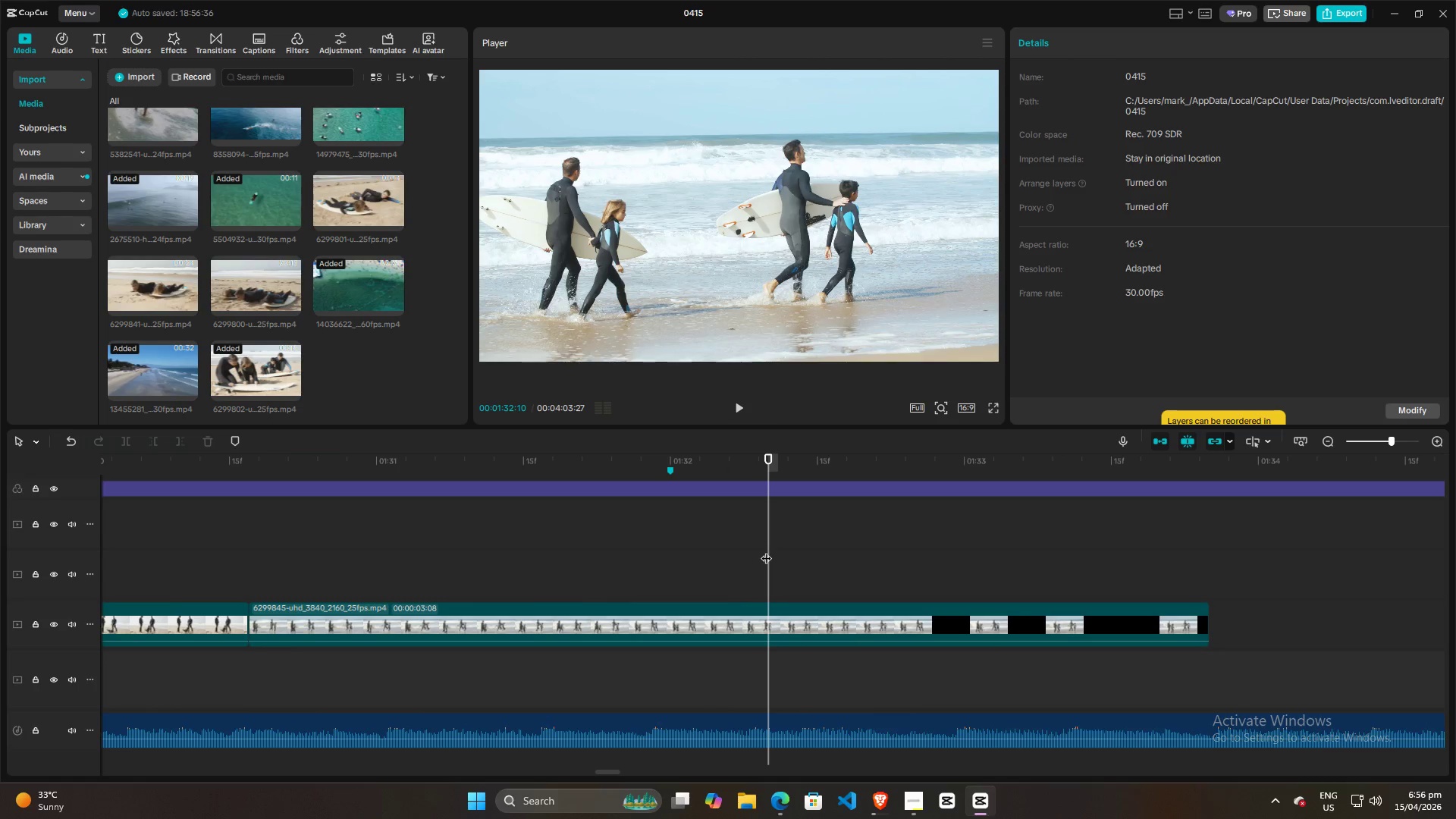 
hold_key(key=ControlLeft, duration=1.52)
 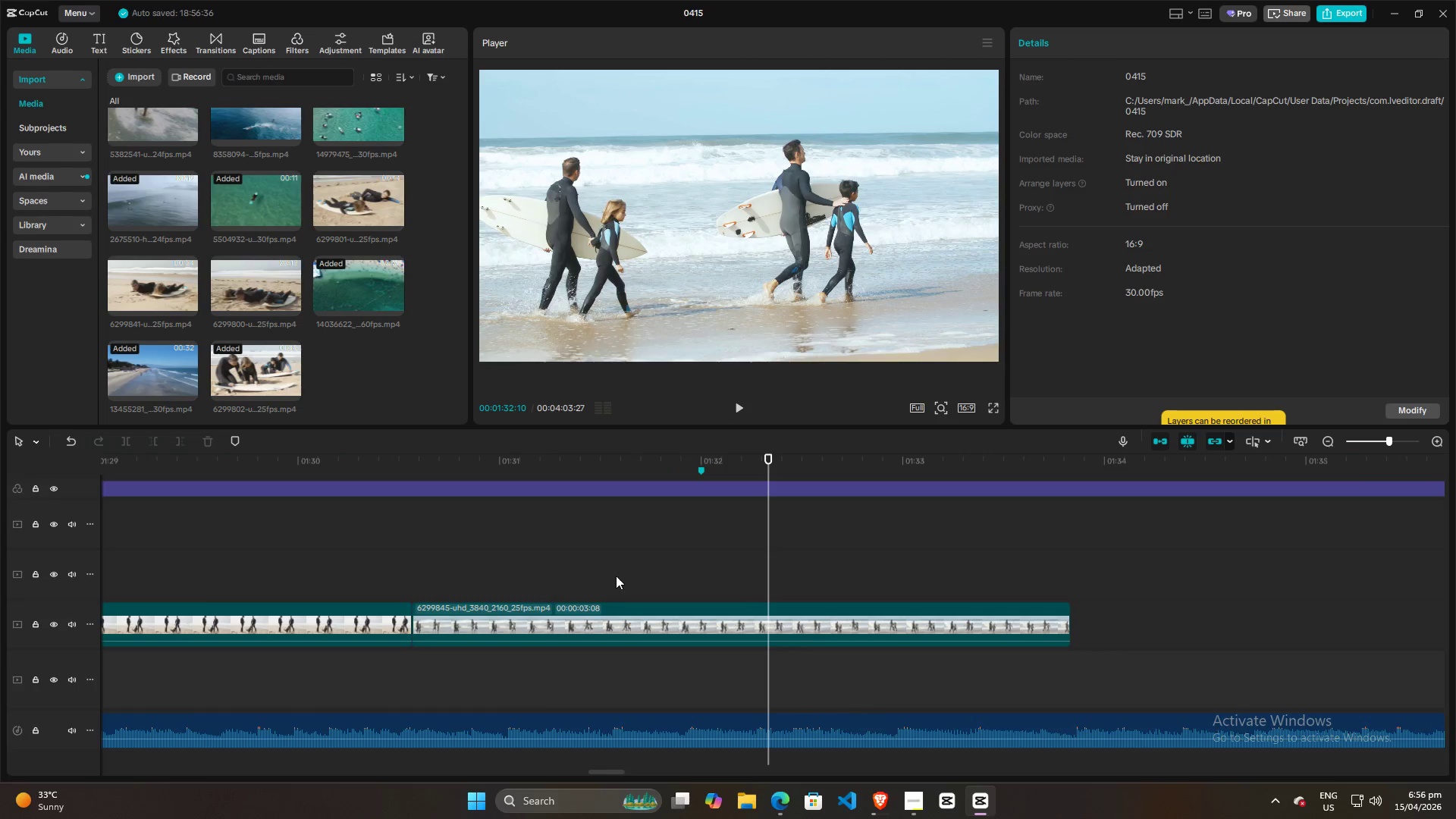 
key(Control+ControlLeft)
 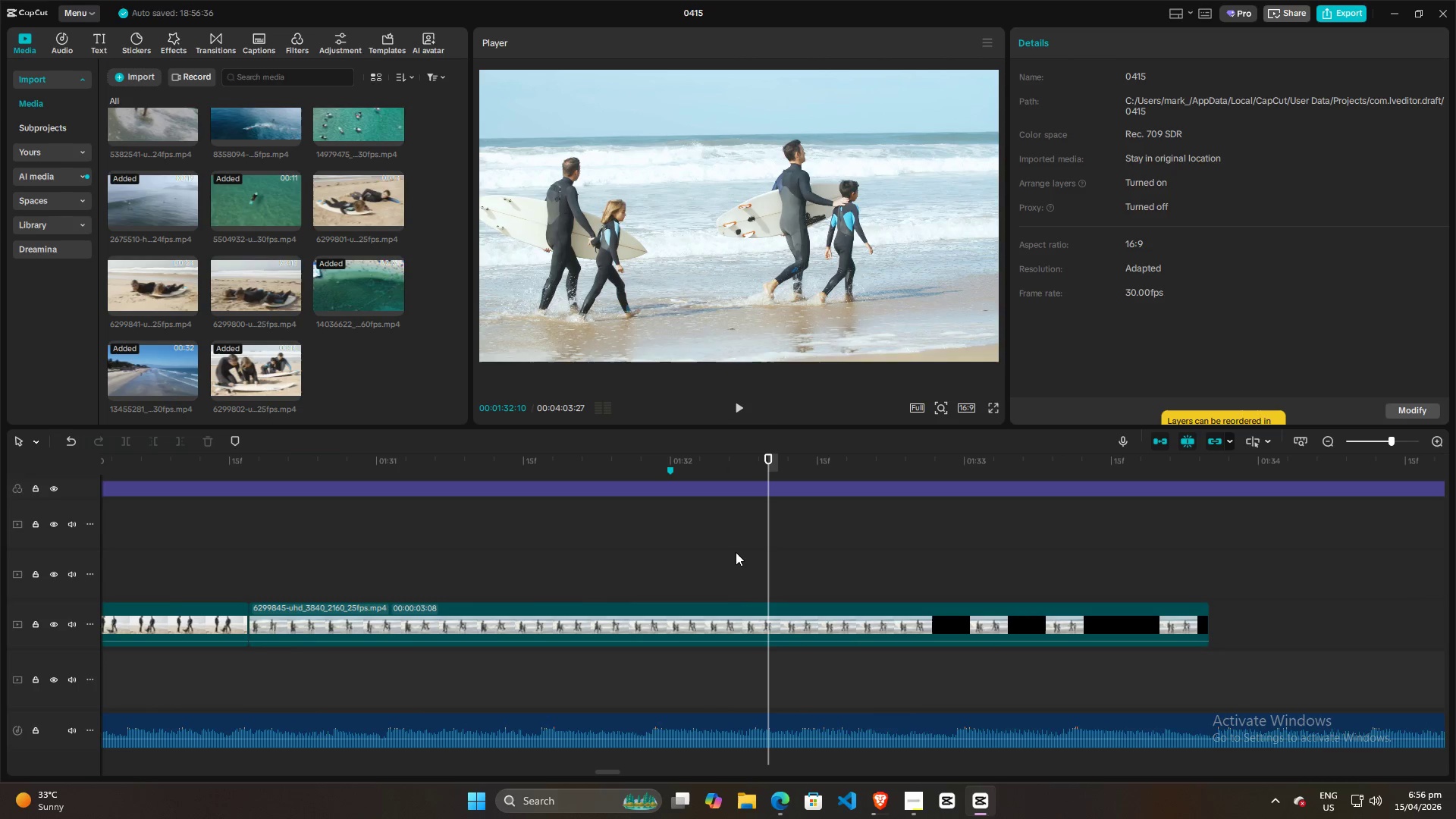 
key(Control+ControlLeft)
 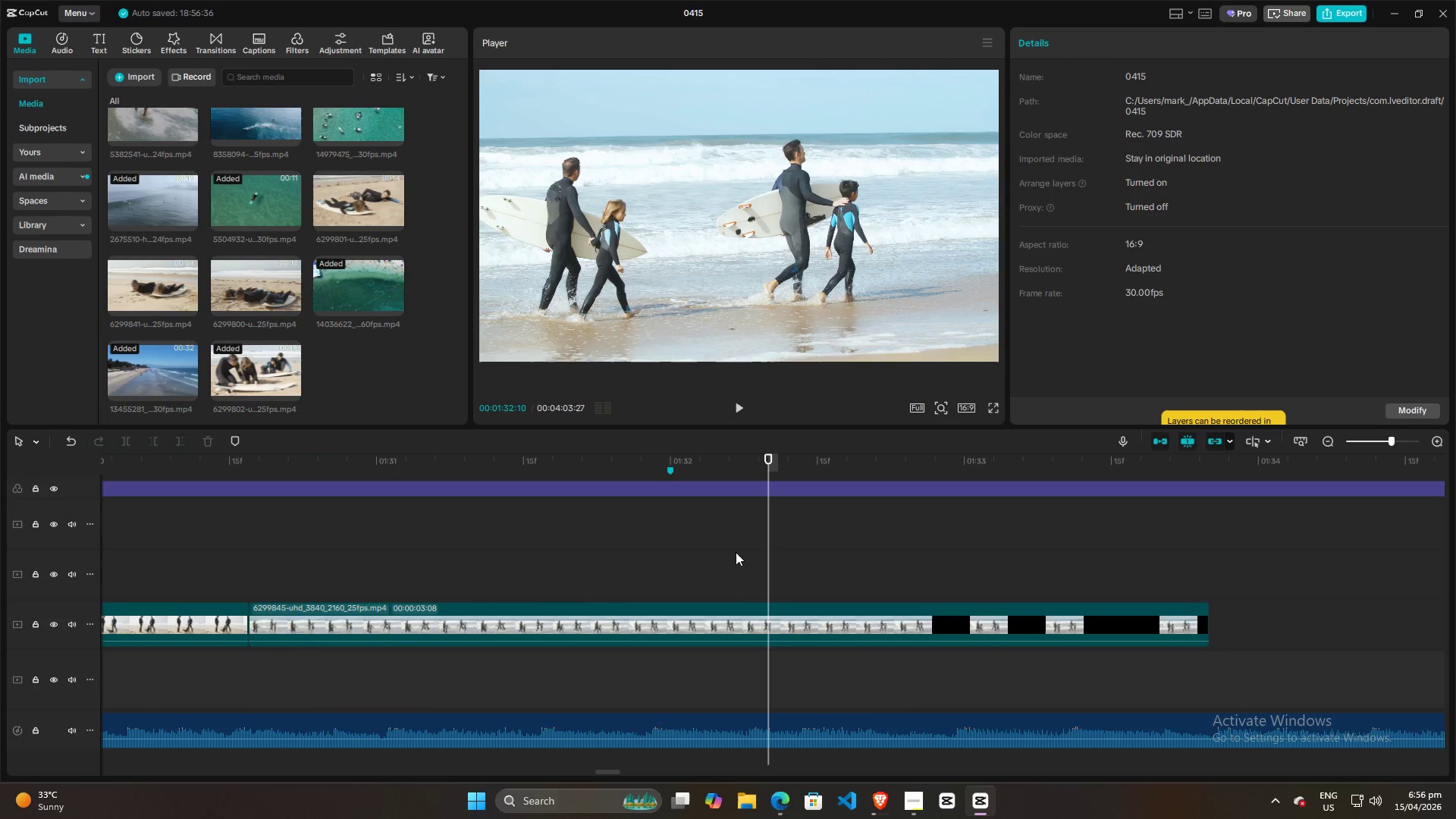 
key(Control+ControlLeft)
 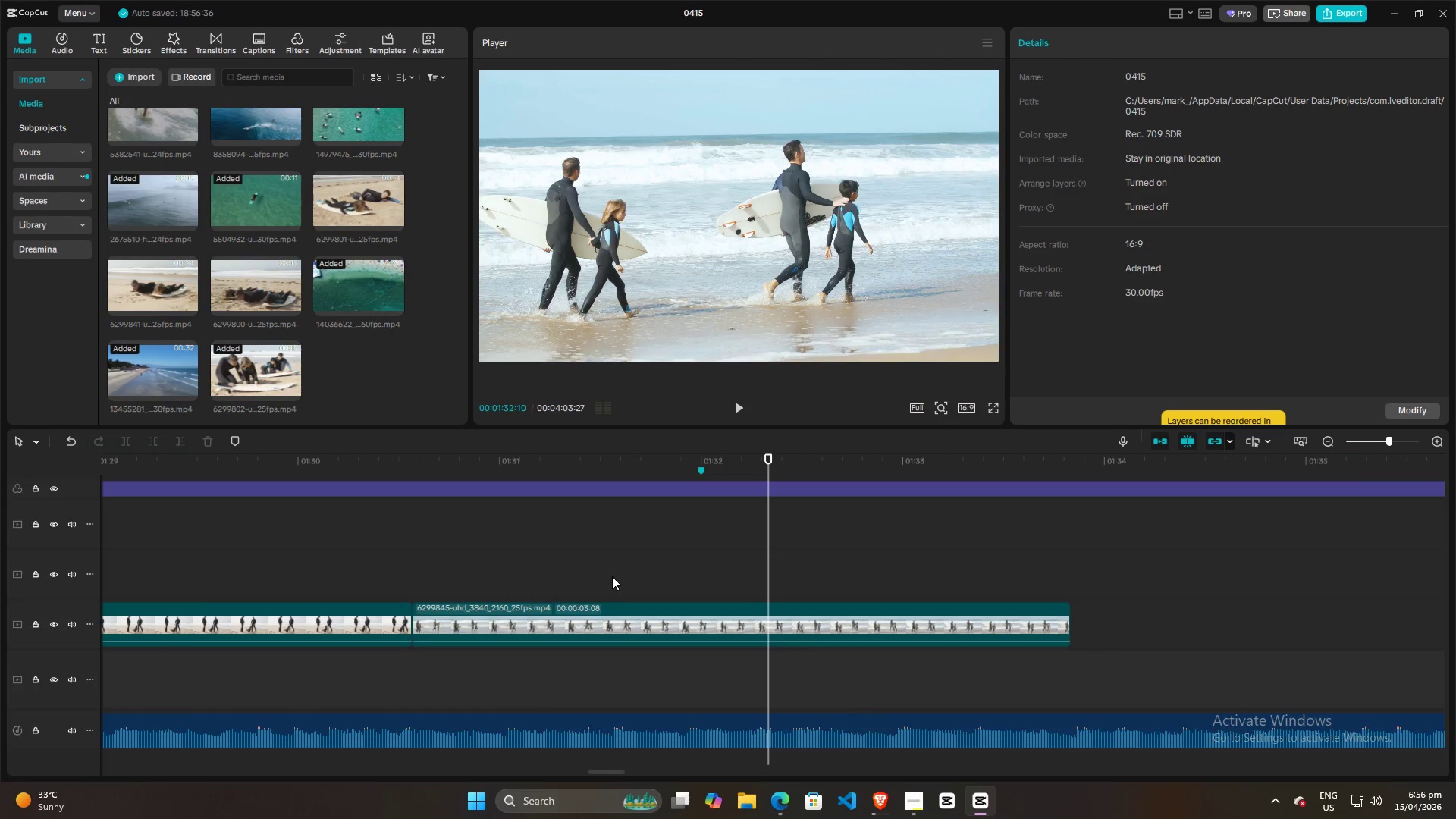 
scroll: coordinate [754, 554], scroll_direction: down, amount: 4.0
 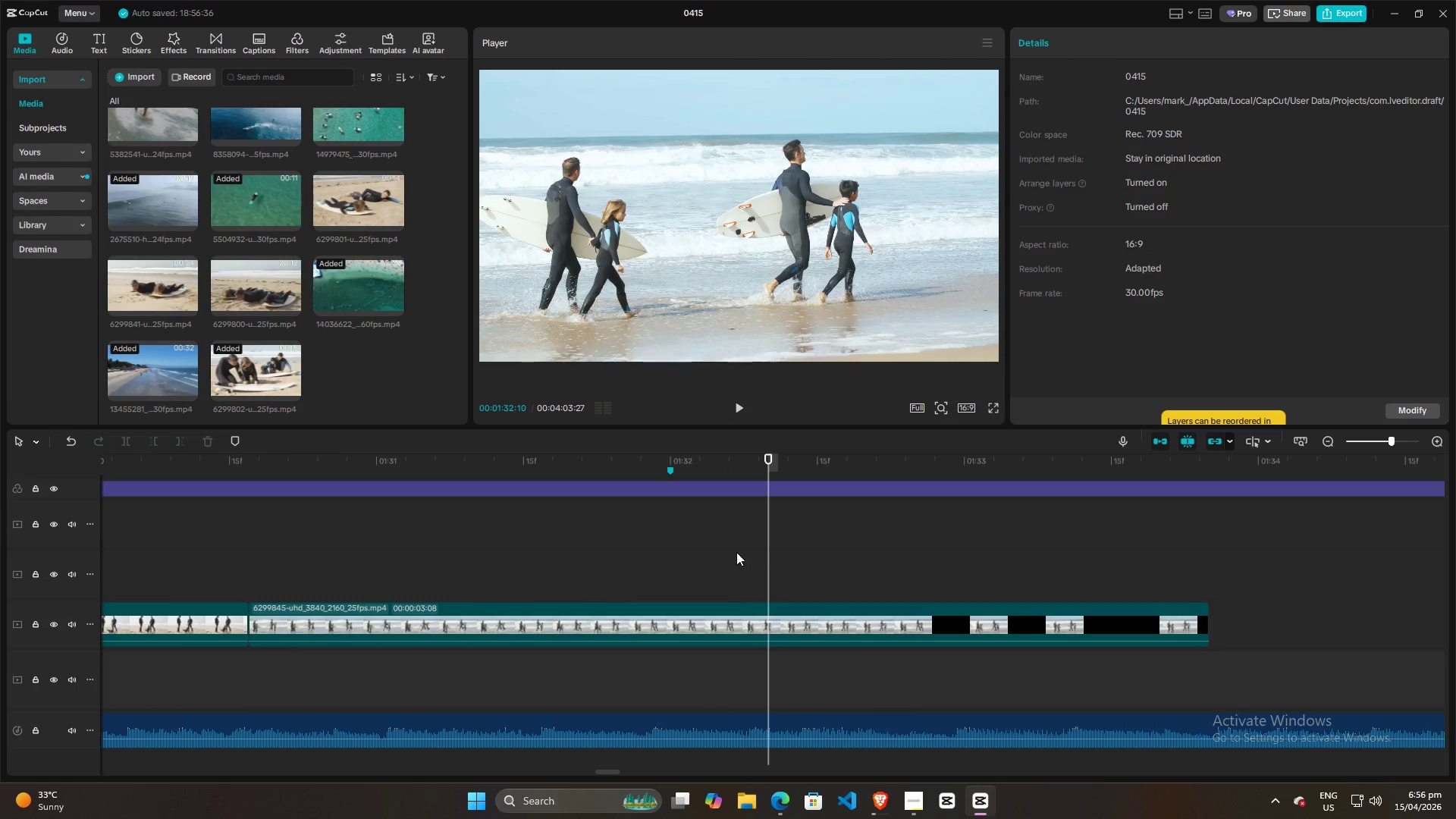 
left_click([612, 576])
 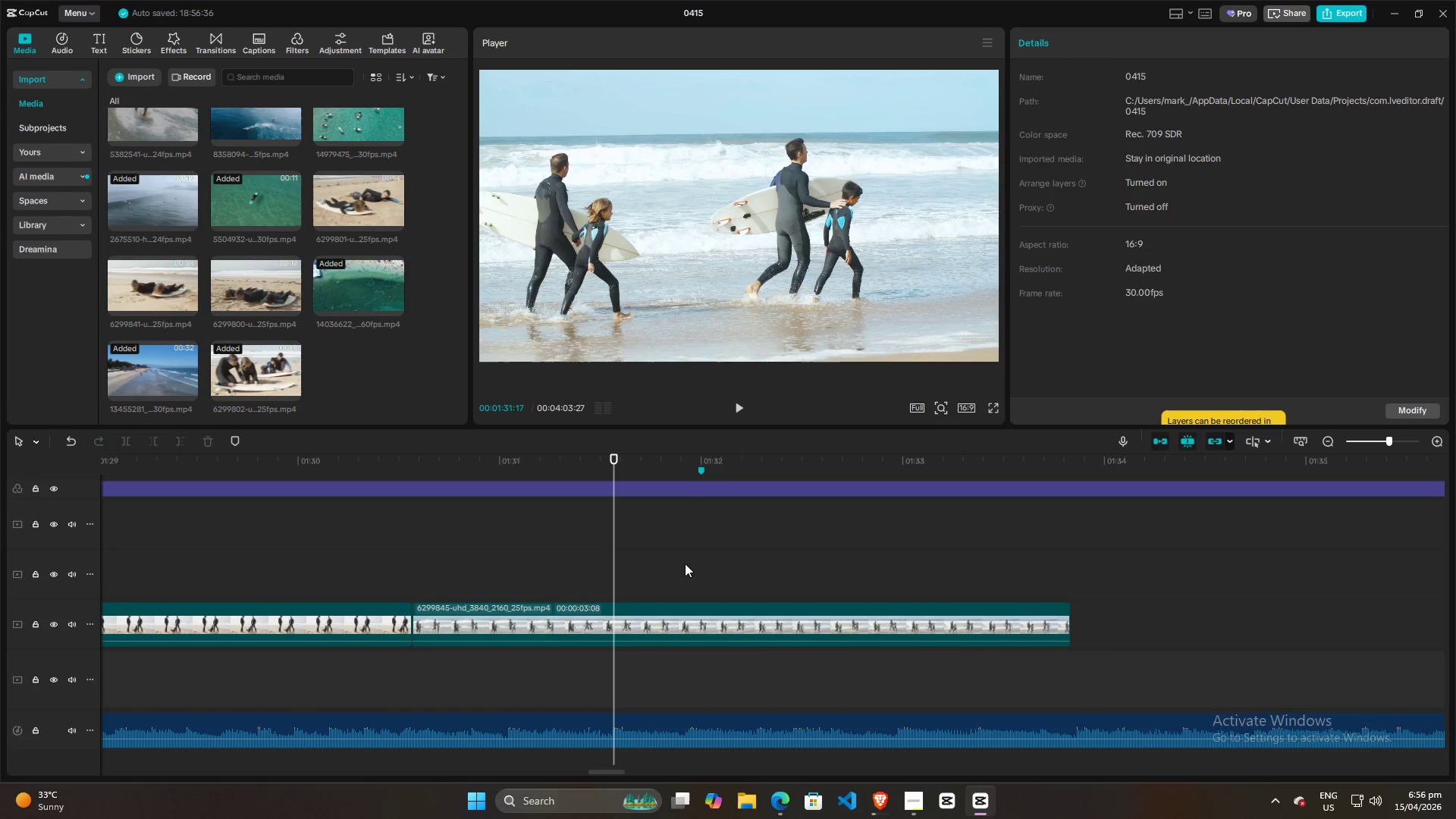 
hold_key(key=ControlLeft, duration=1.08)
scroll: coordinate [717, 561], scroll_direction: down, amount: 2.0
 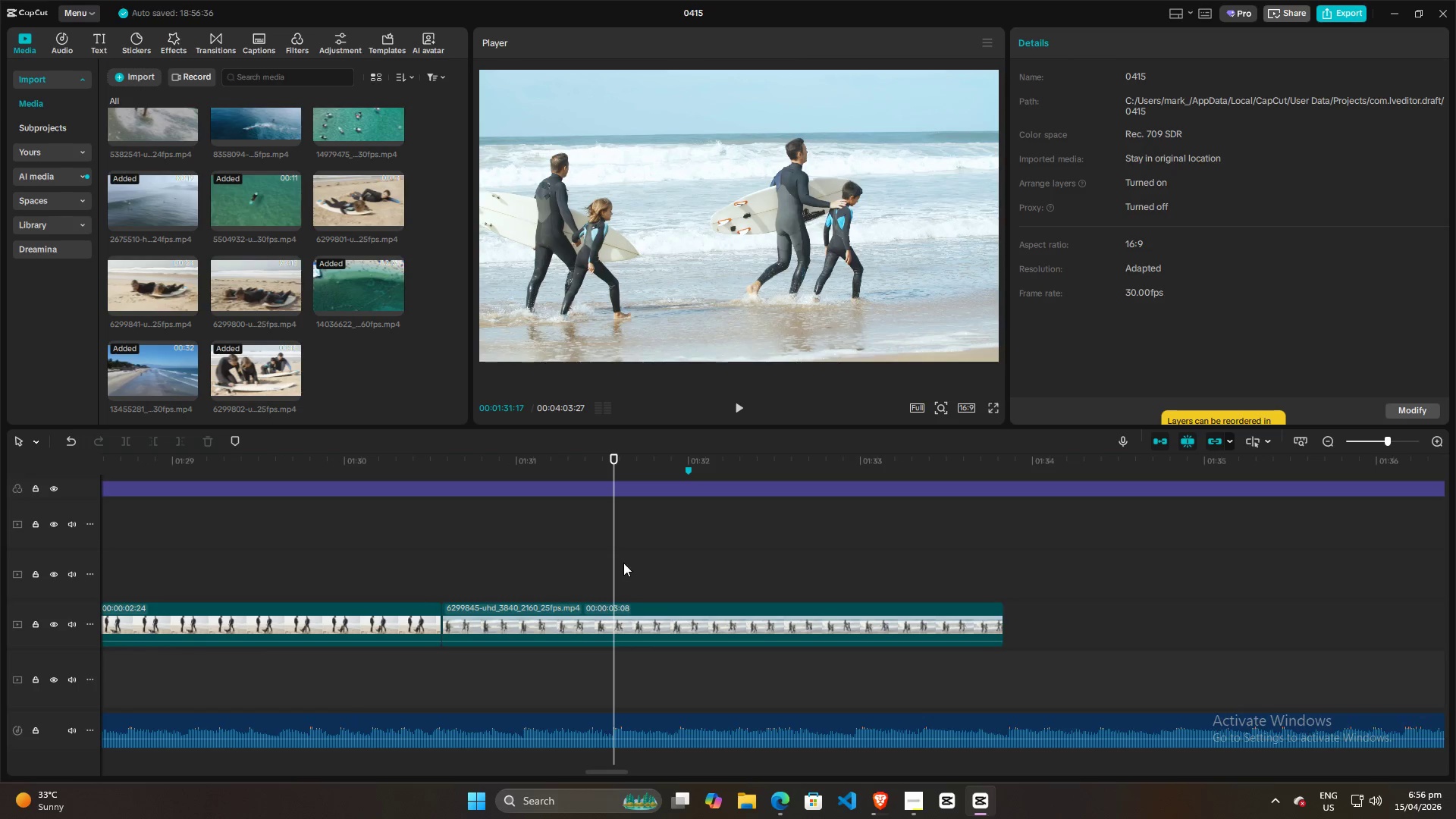 
left_click_drag(start_coordinate=[617, 564], to_coordinate=[686, 564])
 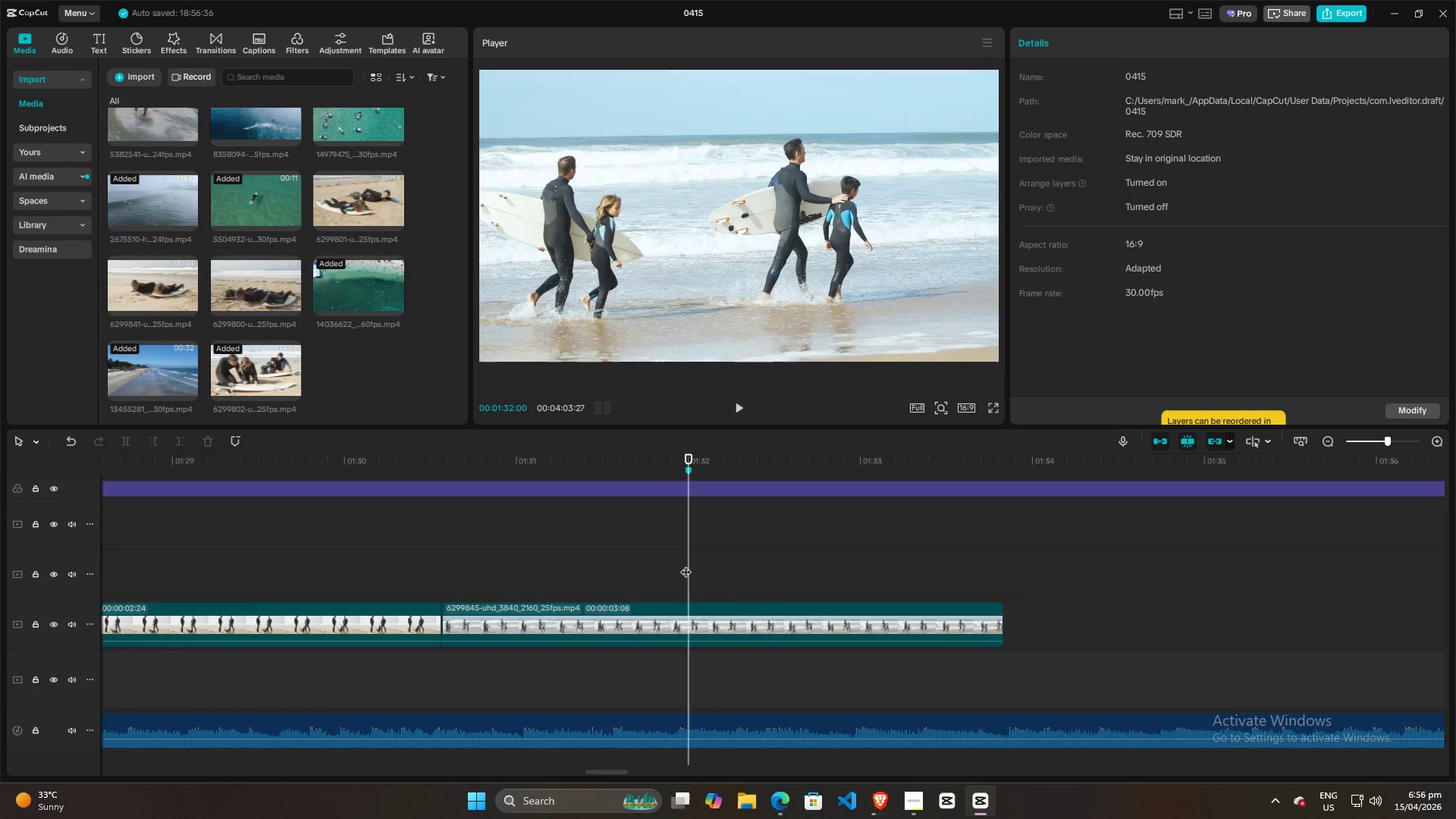 
key(Space)
 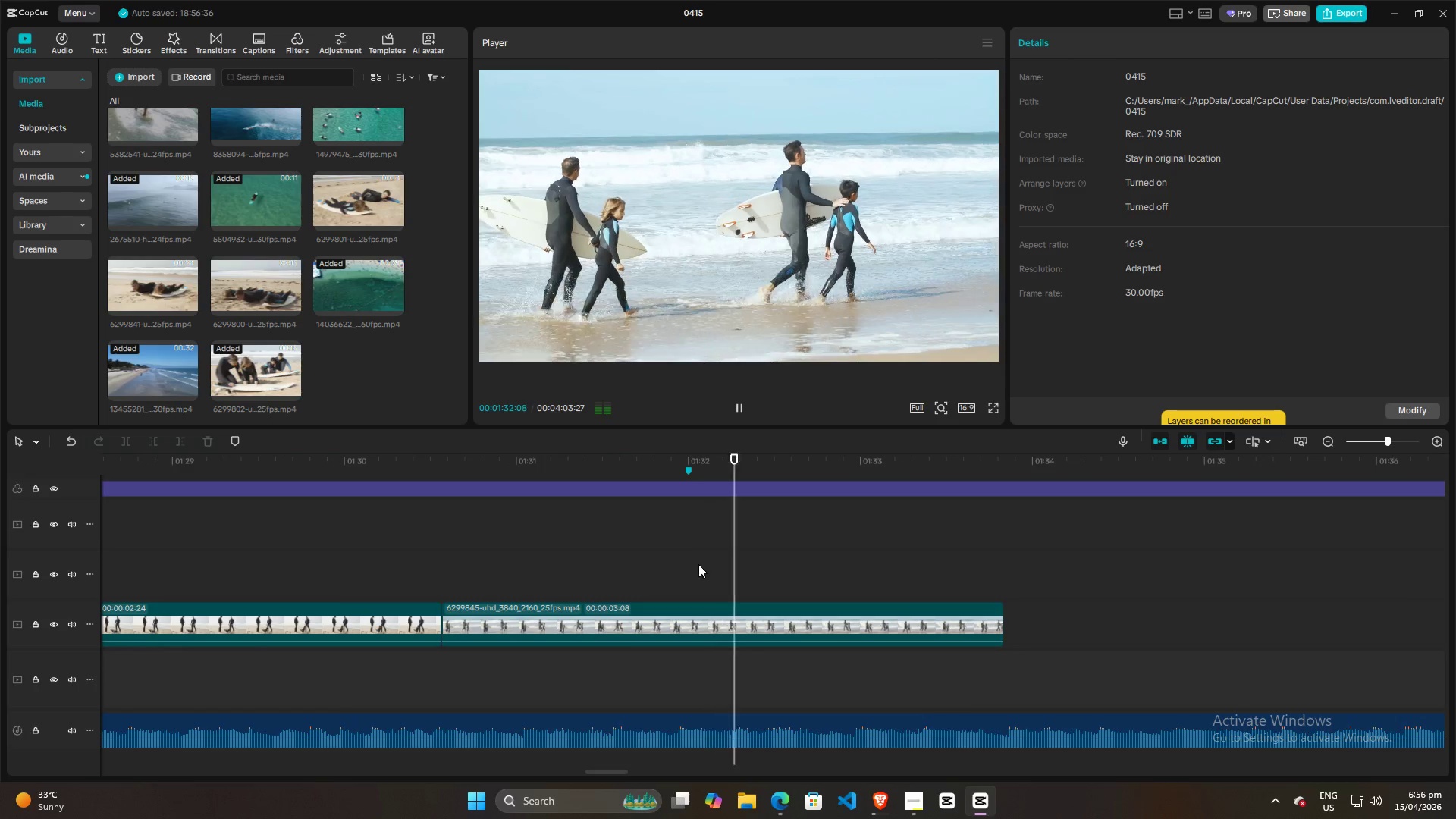 
key(Space)
 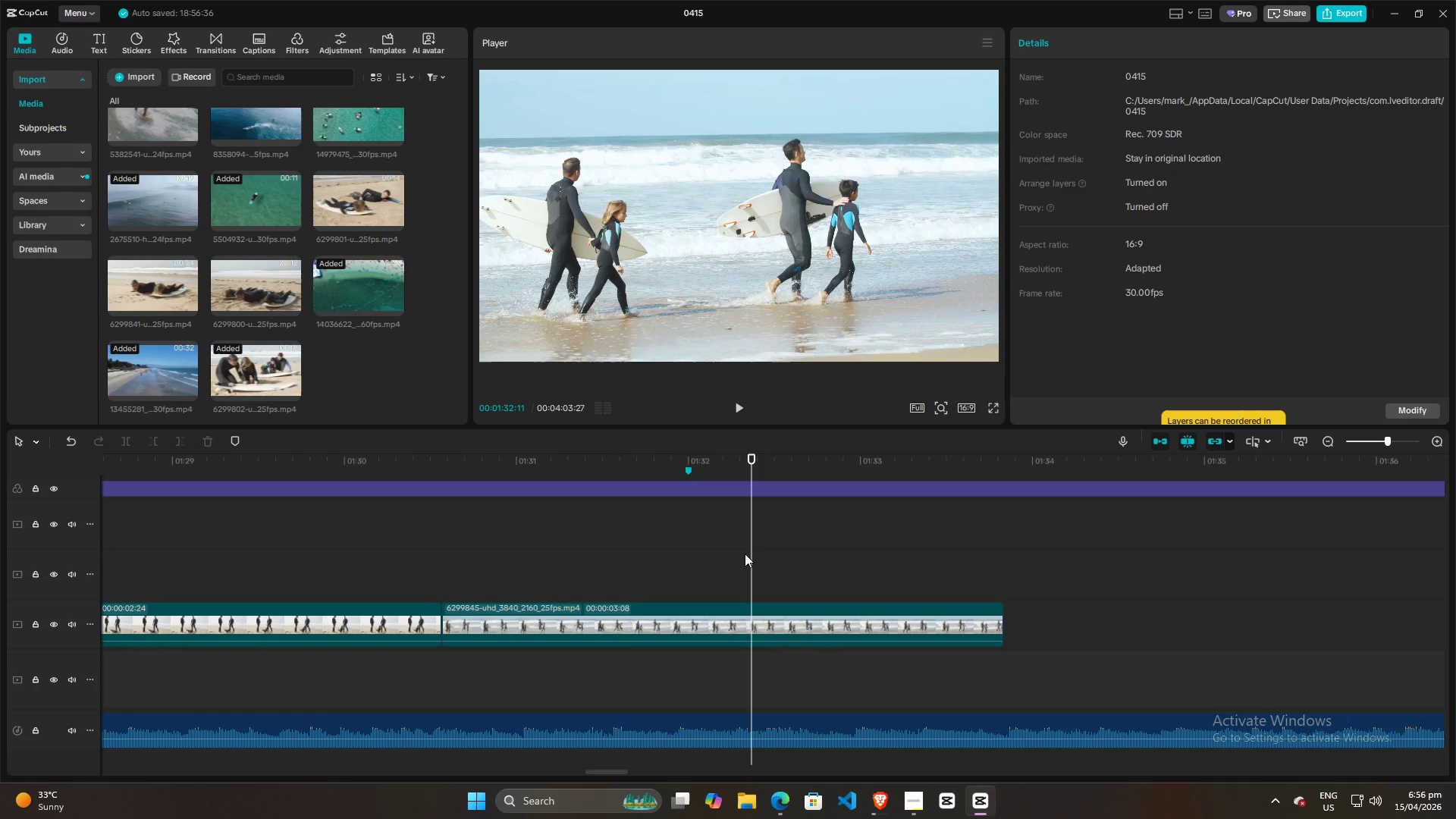 
left_click_drag(start_coordinate=[747, 554], to_coordinate=[669, 554])
 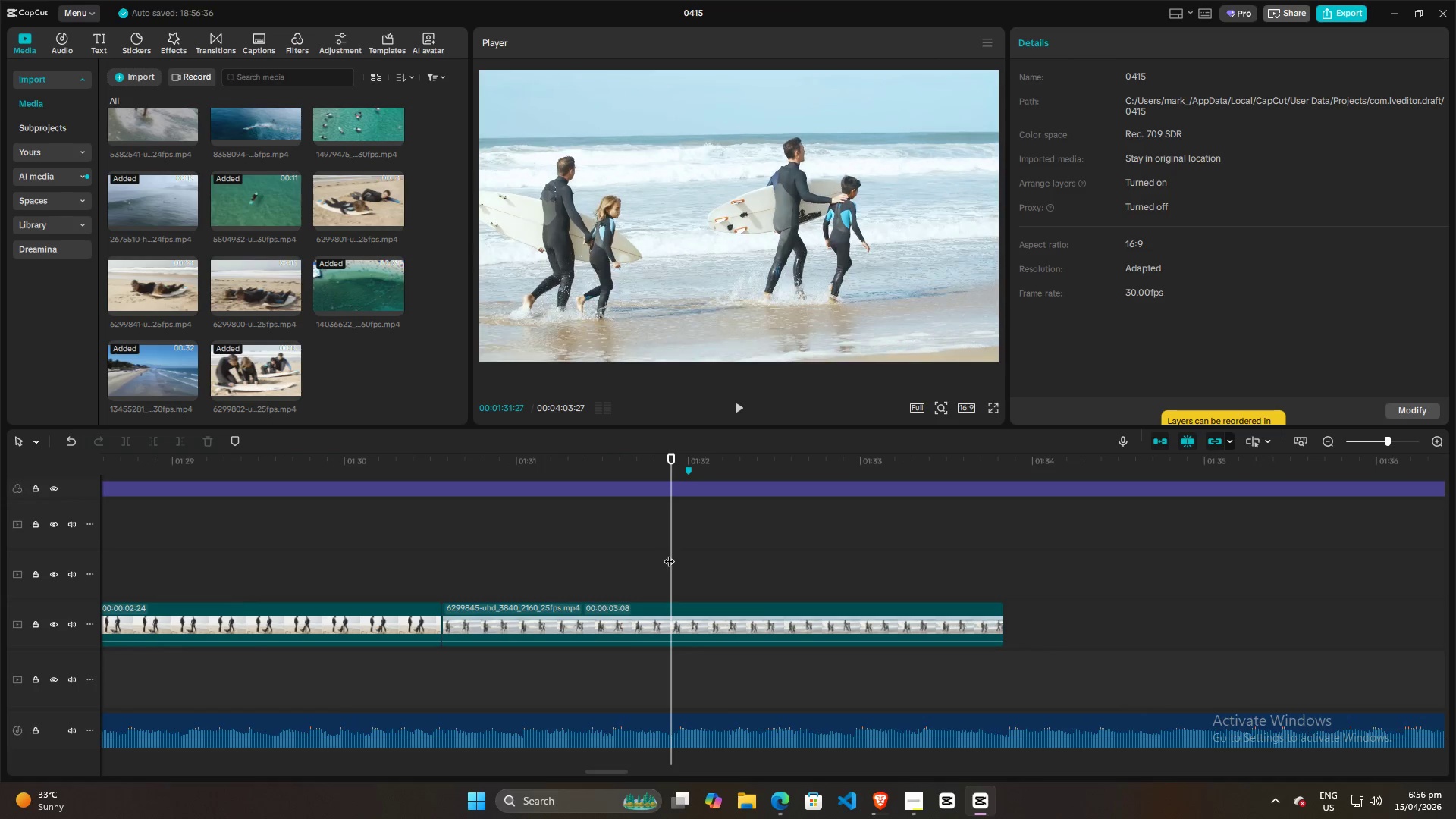 
key(Space)
 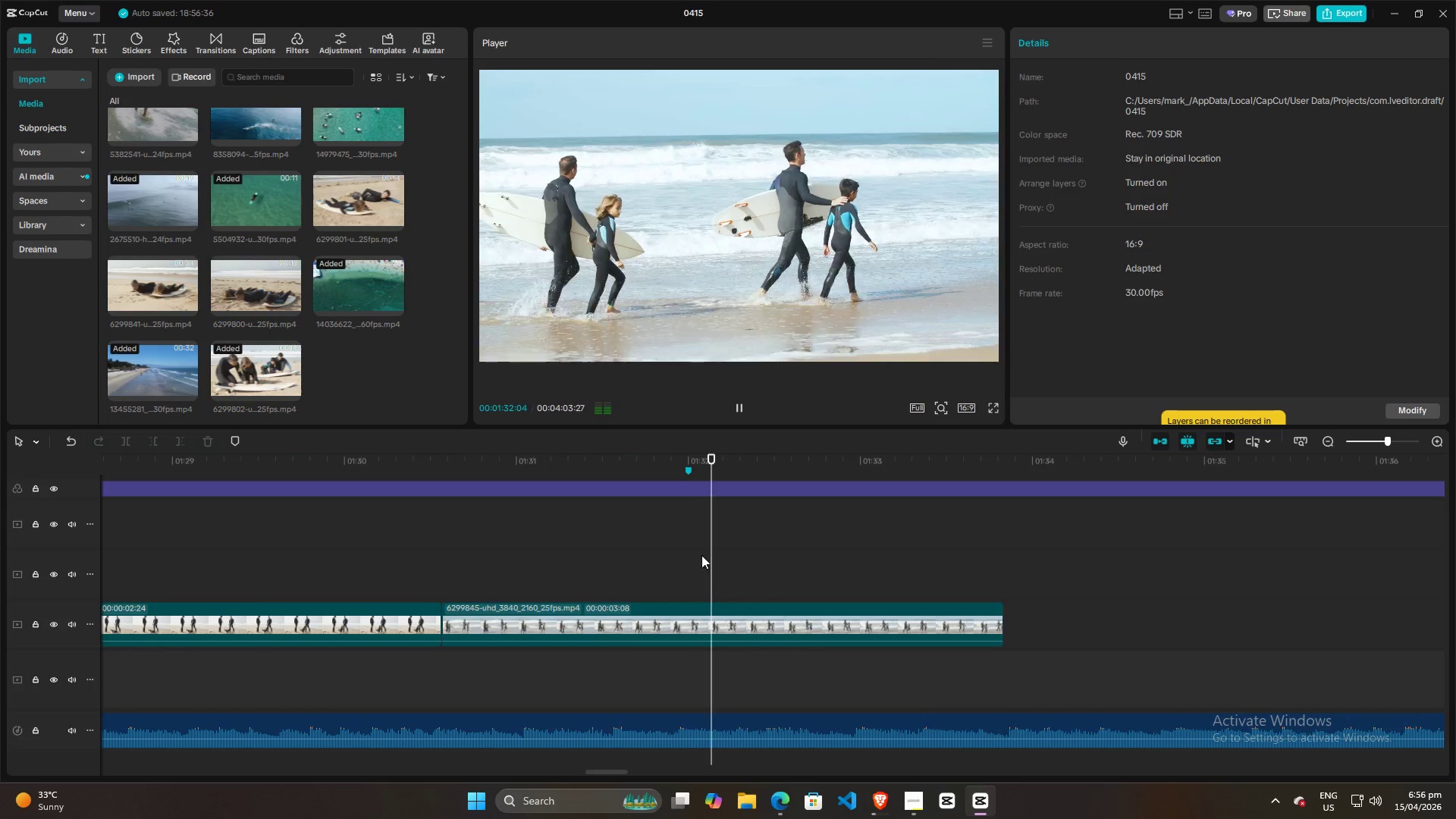 
key(Space)
 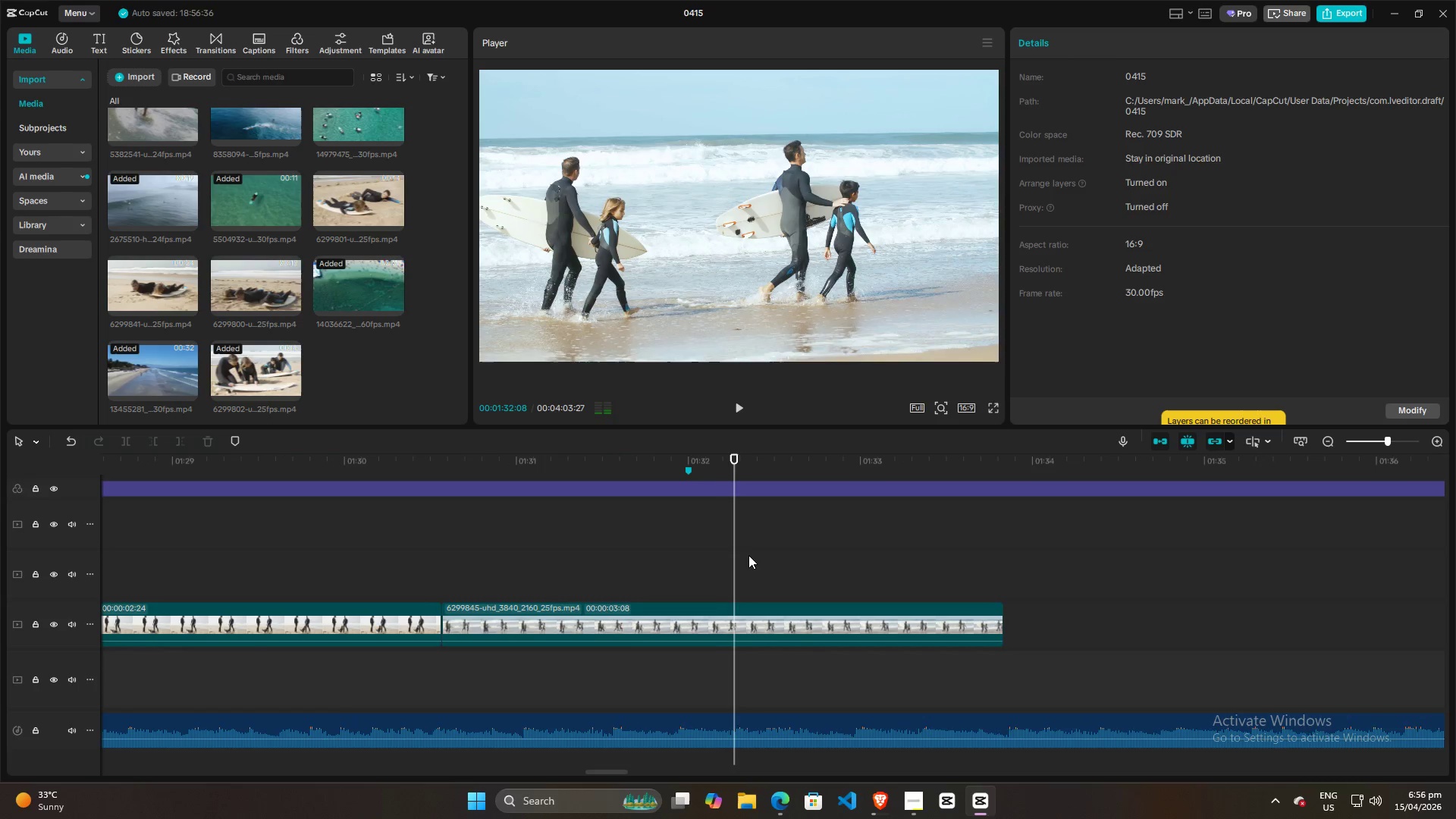 
key(Space)
 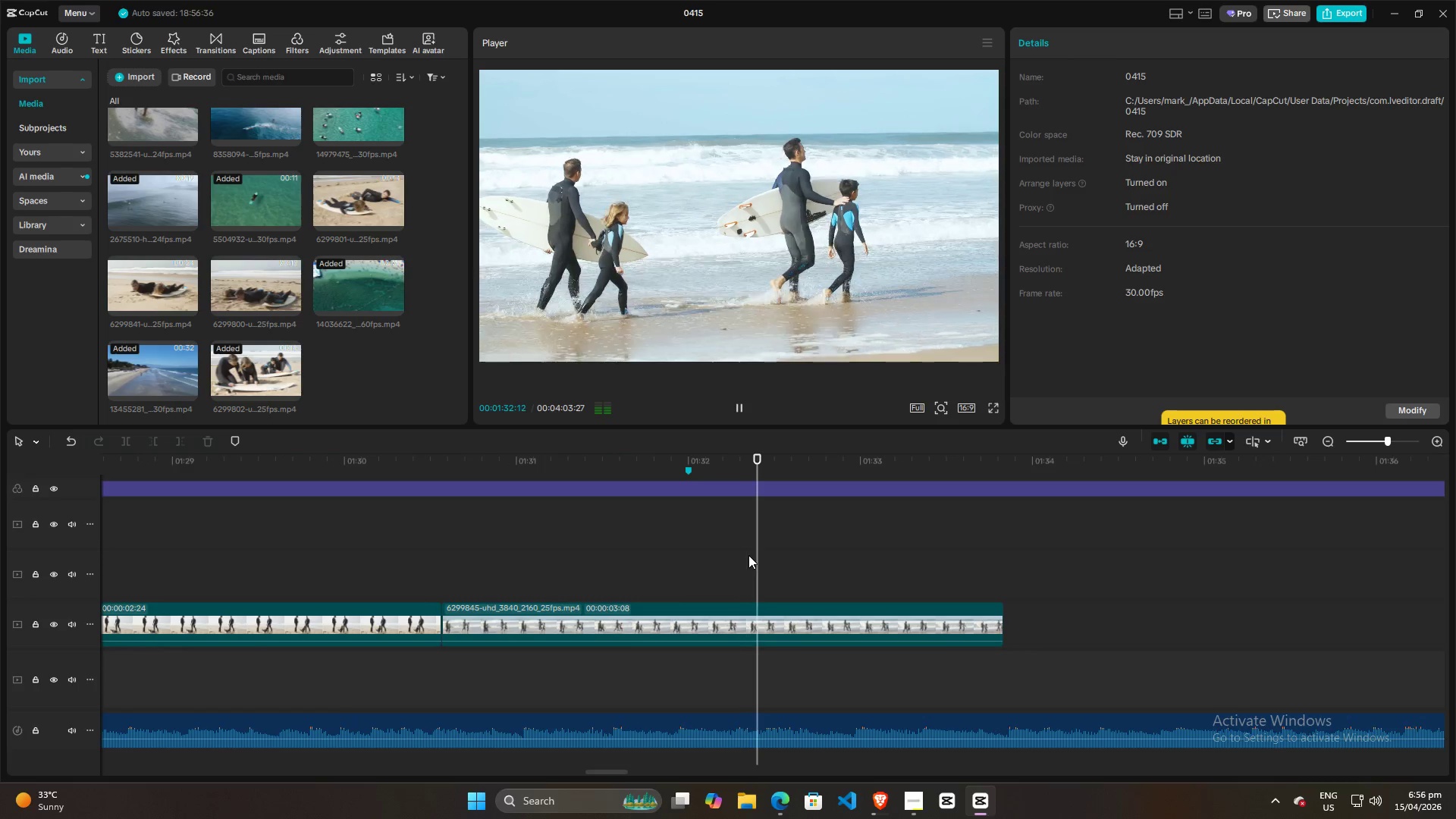 
key(Space)
 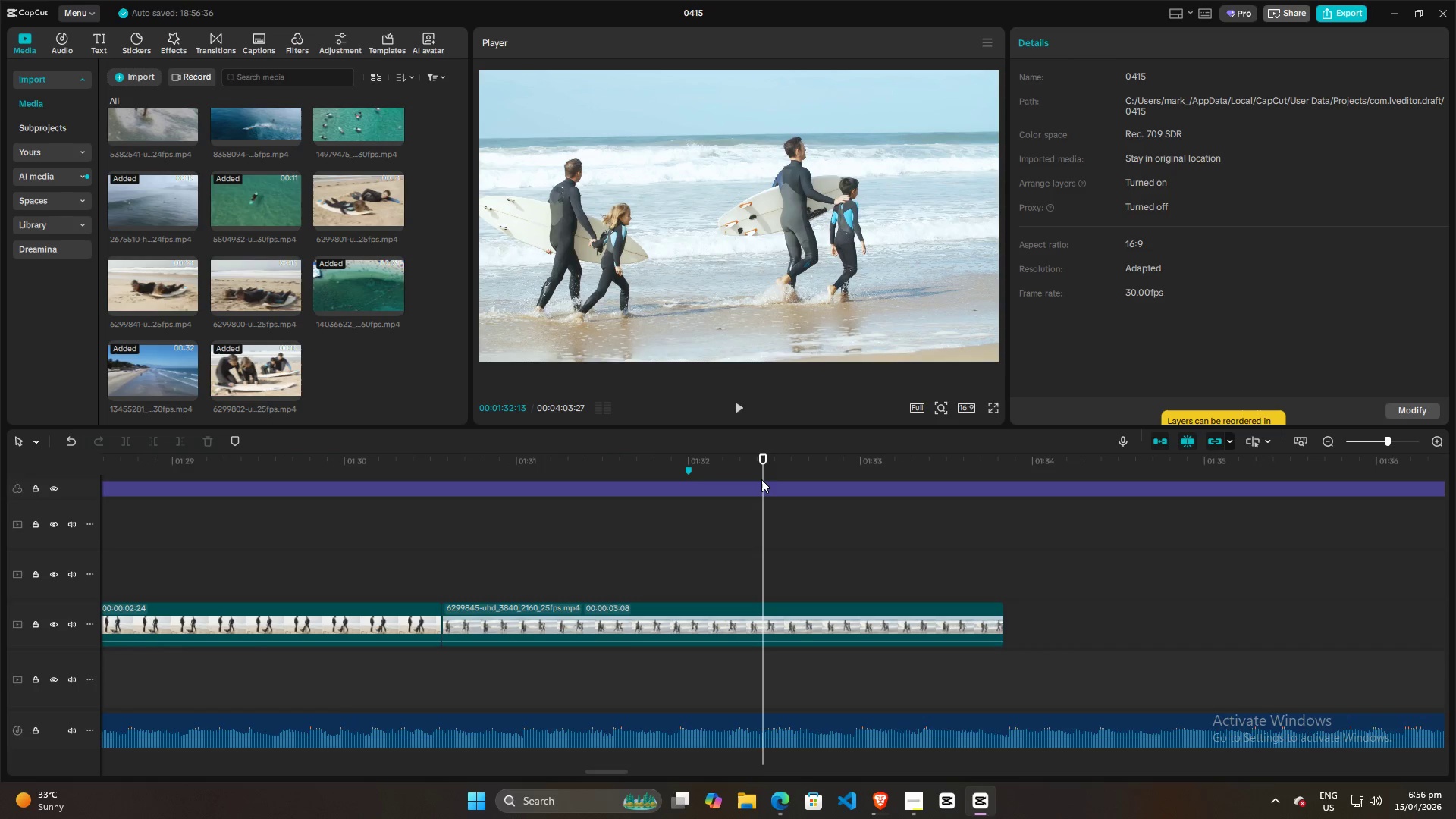 
left_click_drag(start_coordinate=[765, 519], to_coordinate=[759, 523])
 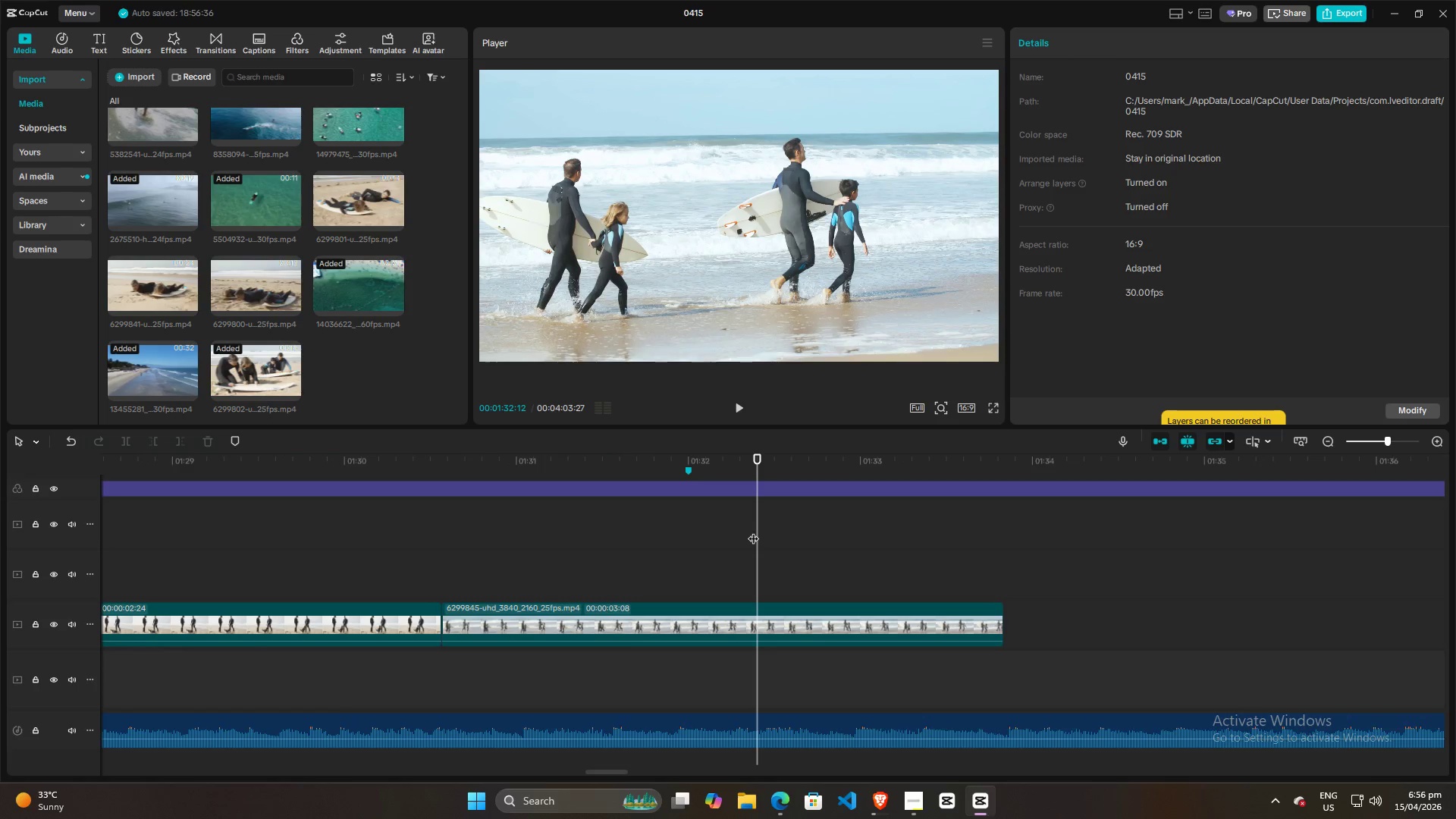 
key(M)
 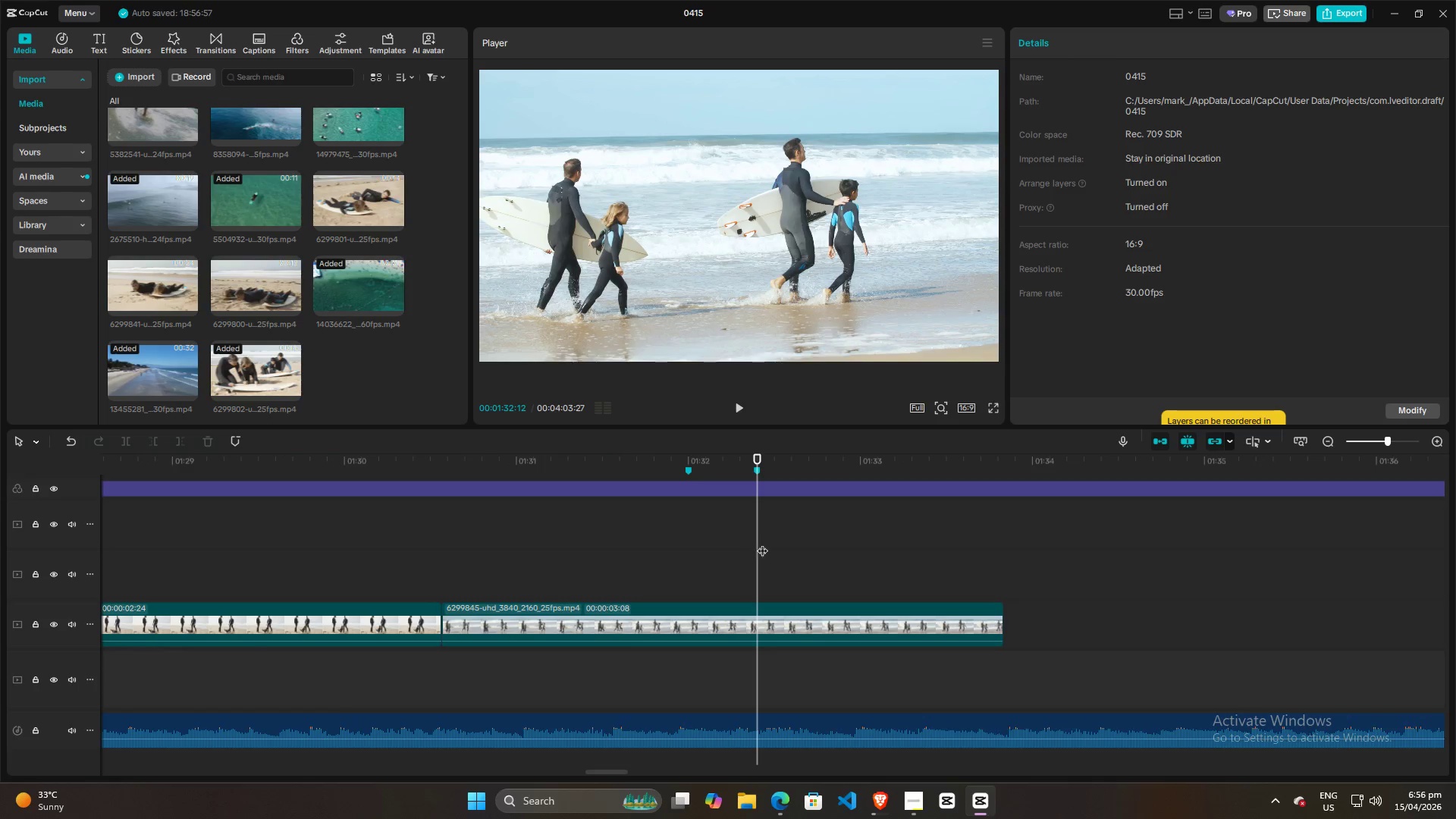 
key(Space)
 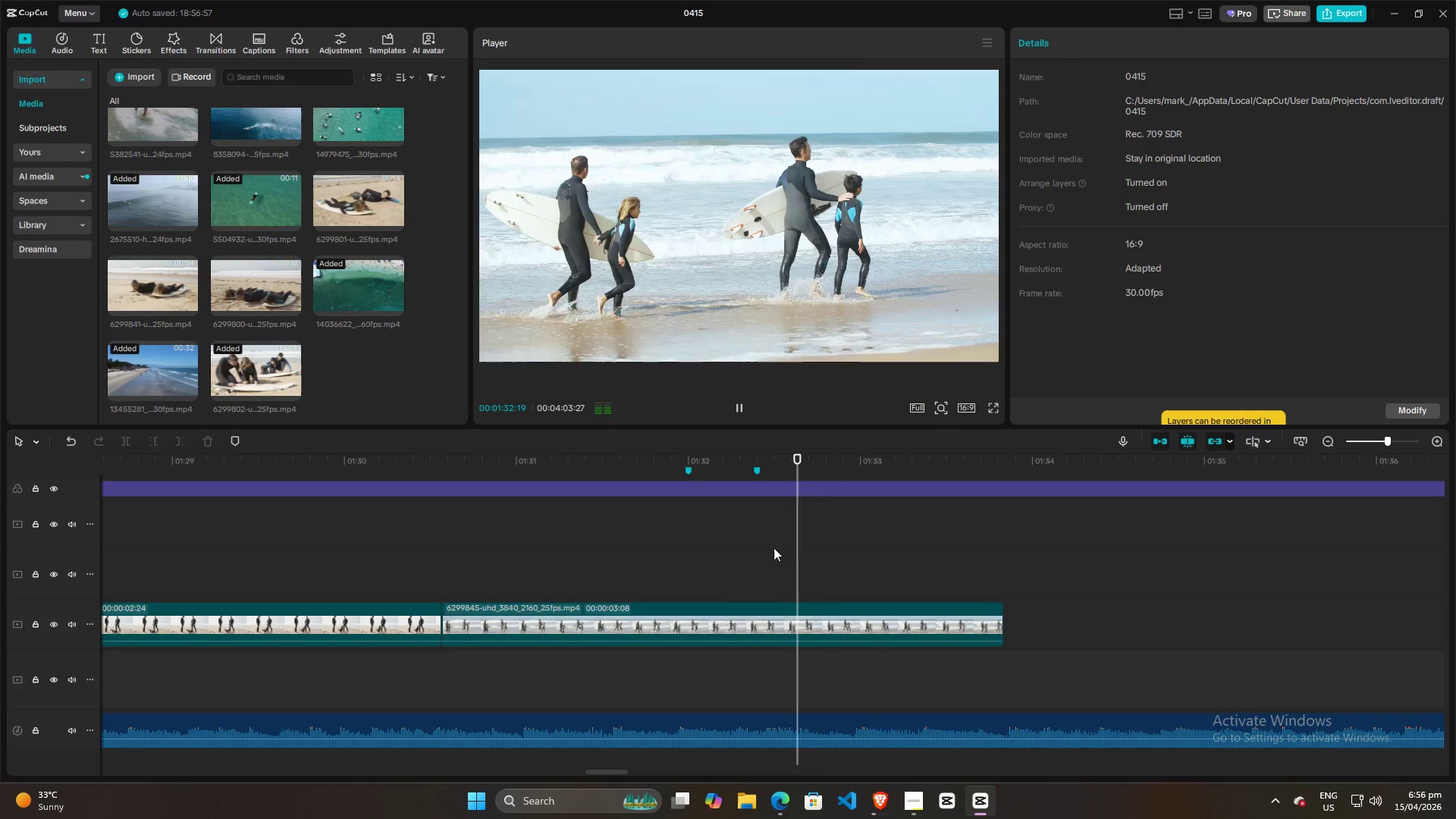 
key(Space)
 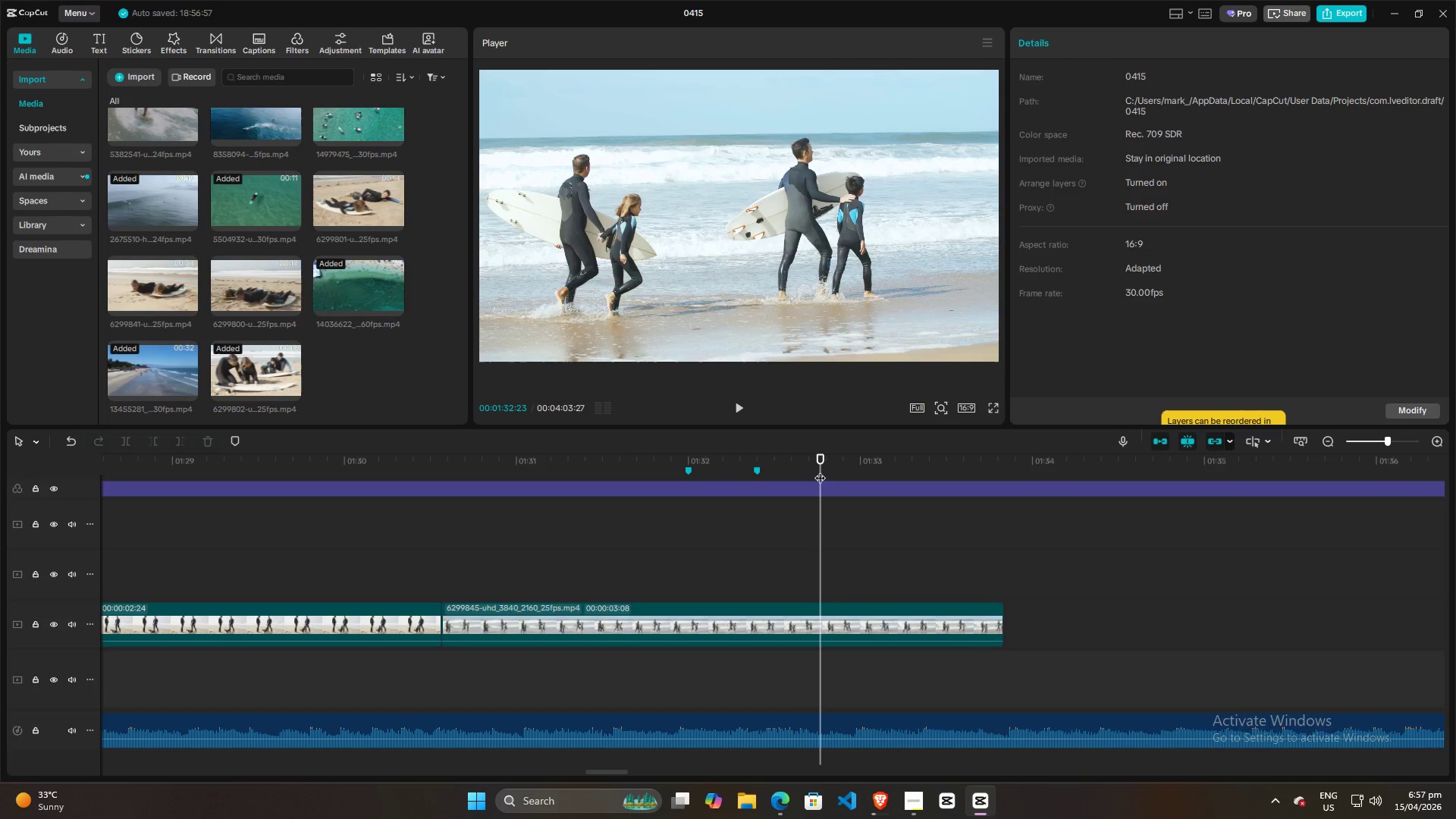 
left_click_drag(start_coordinate=[818, 523], to_coordinate=[827, 526])
 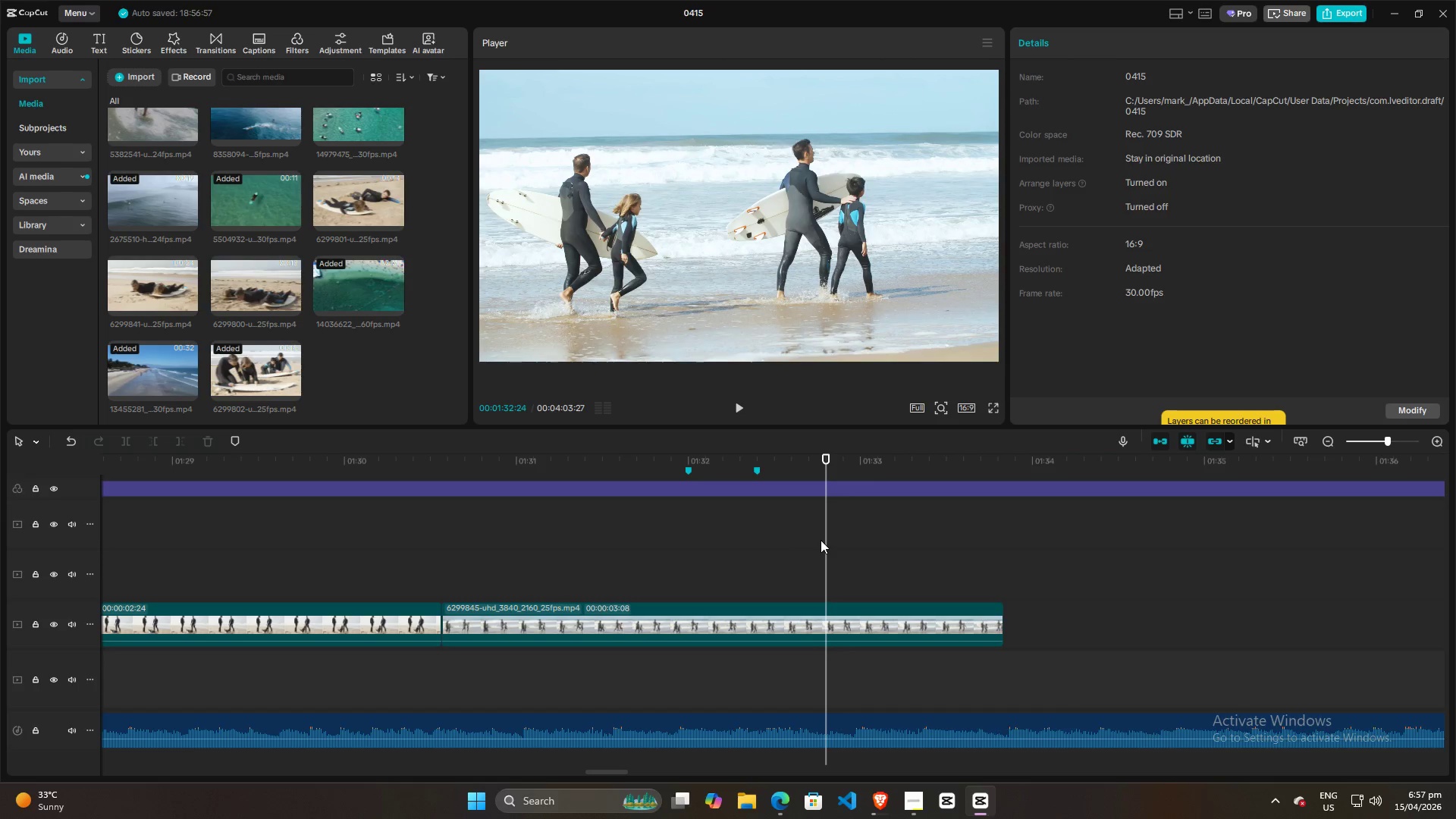 
type(mm)
 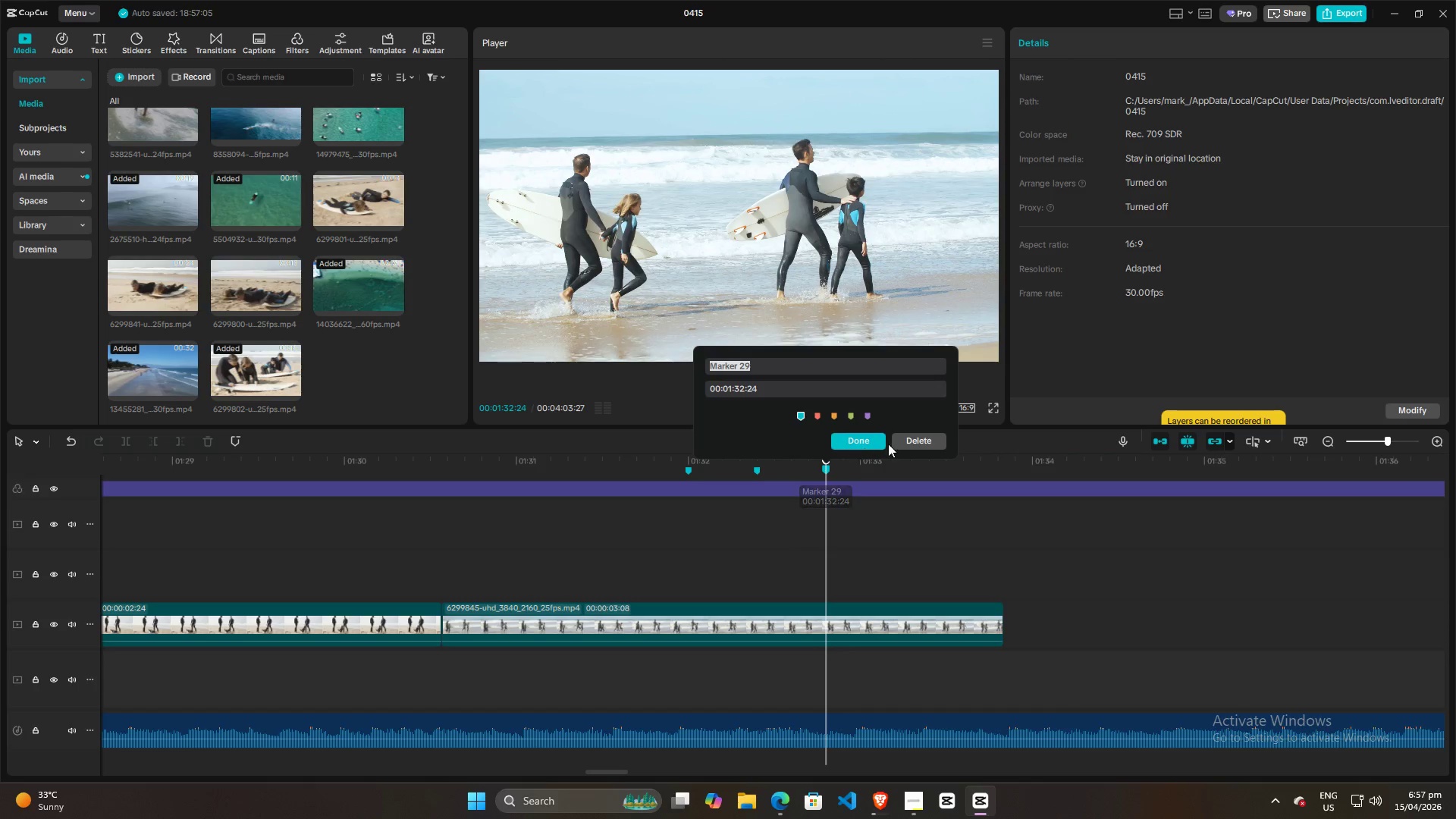 
left_click([895, 568])
 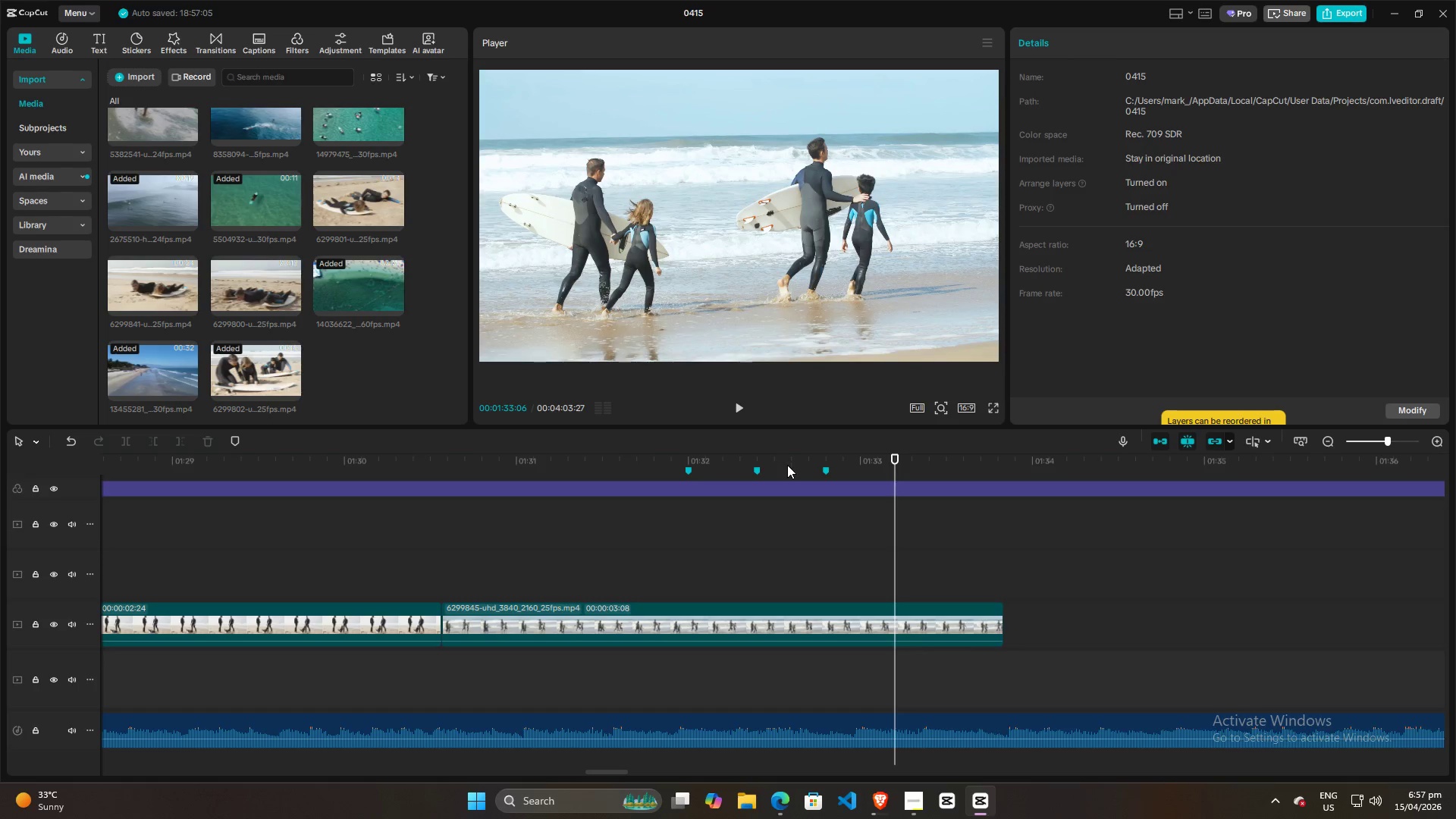 
left_click_drag(start_coordinate=[895, 515], to_coordinate=[665, 520])
 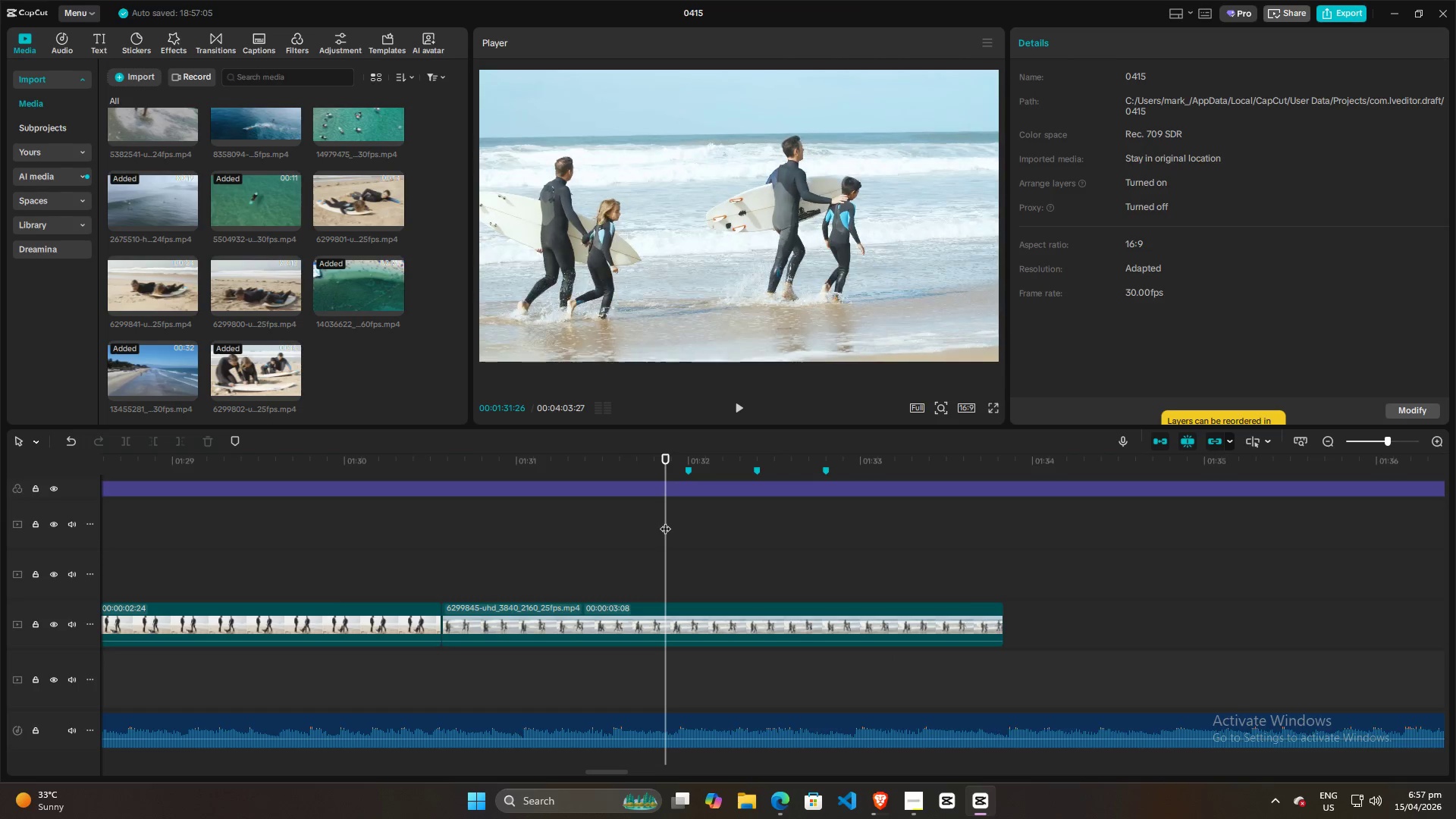 
key(Space)
 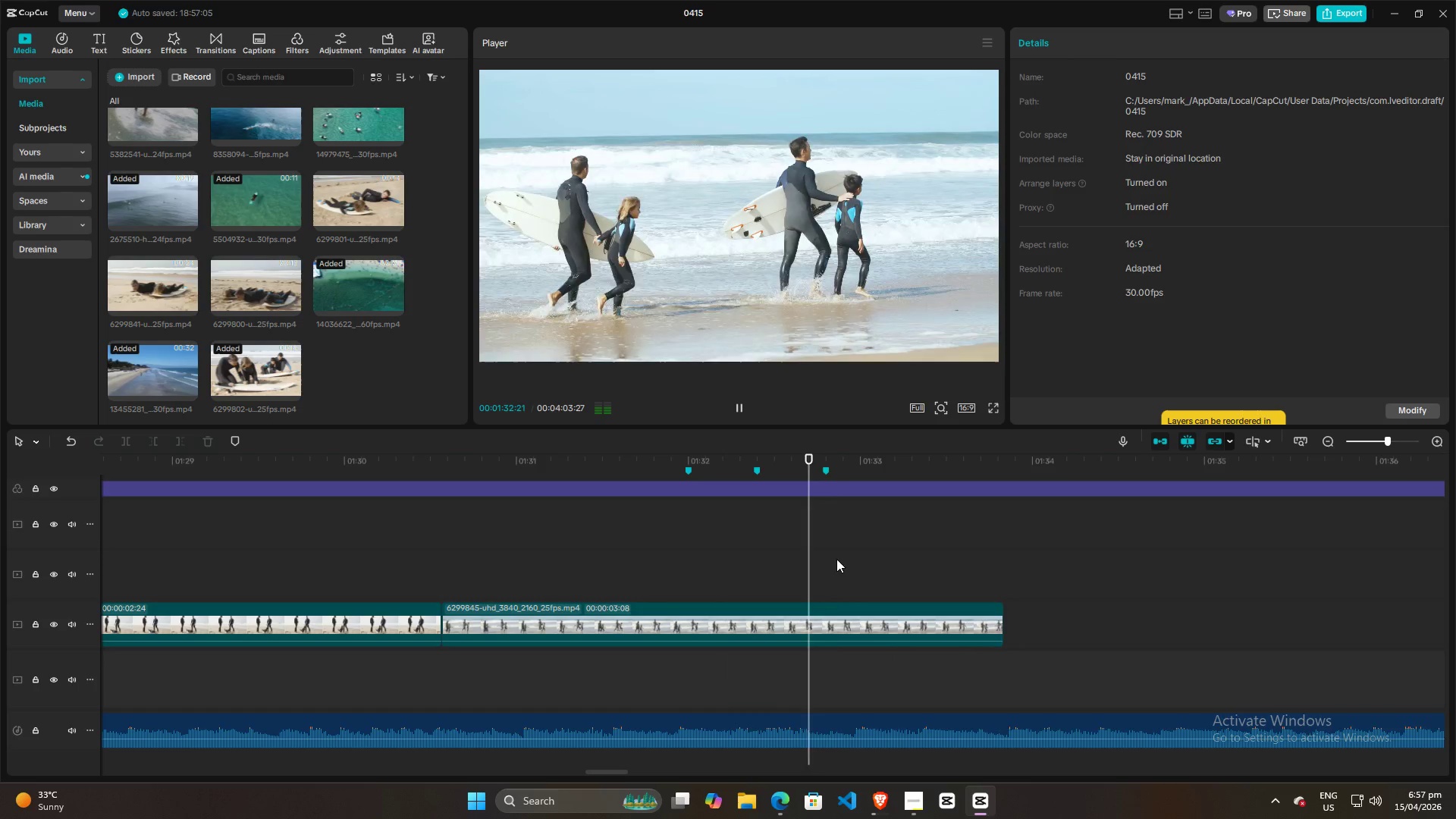 
key(Space)
 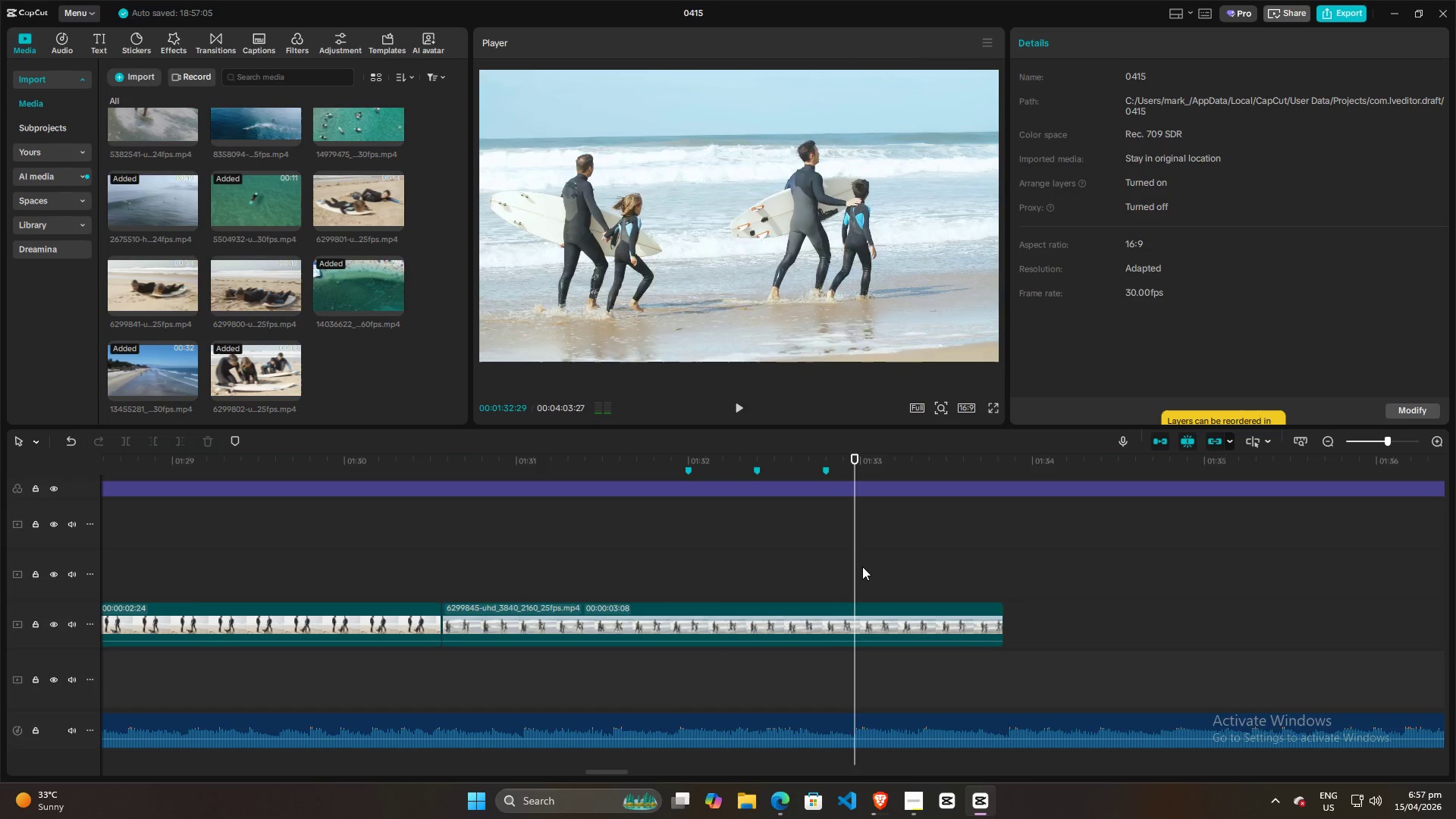 
key(Space)
 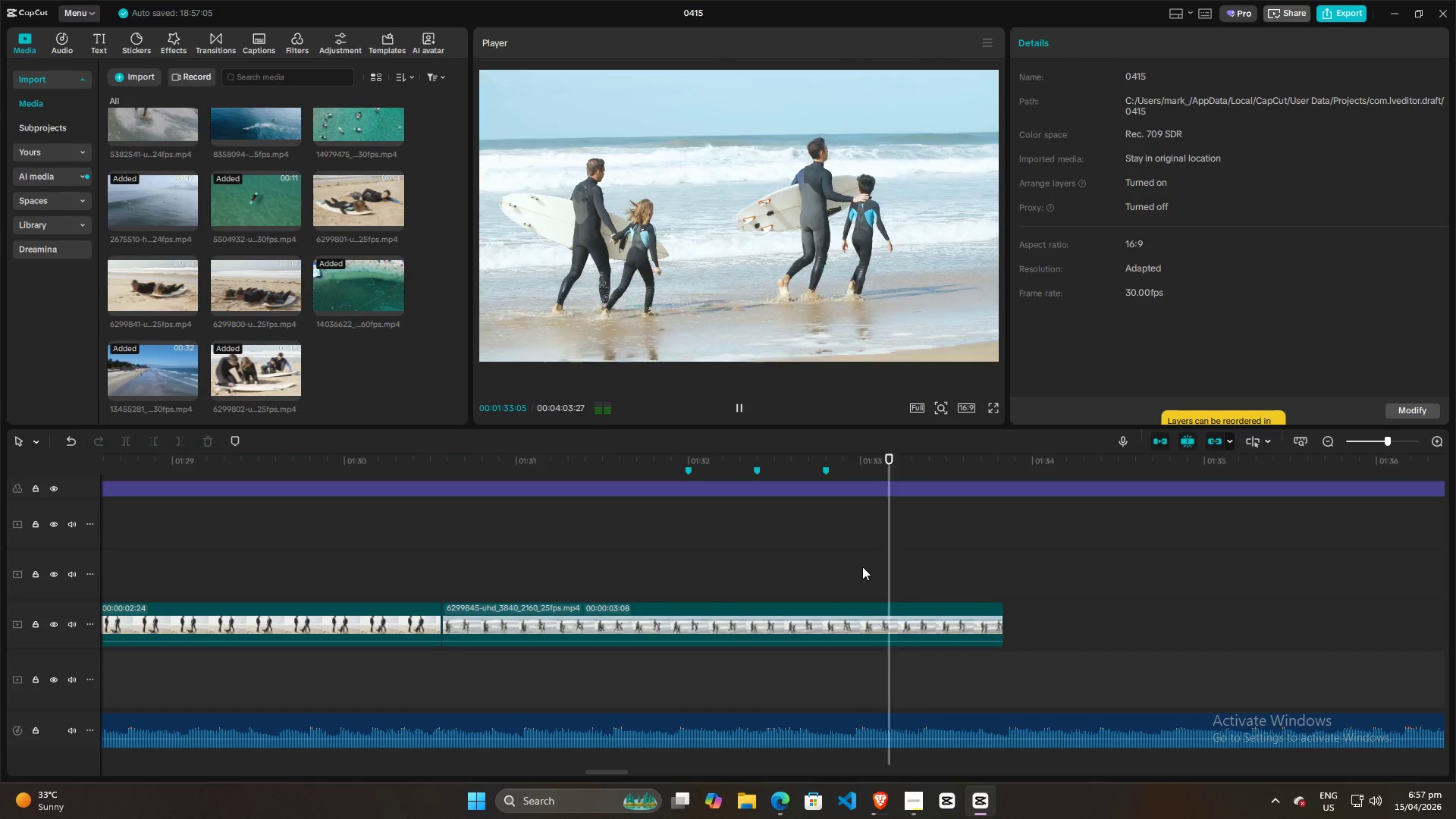 
key(Space)
 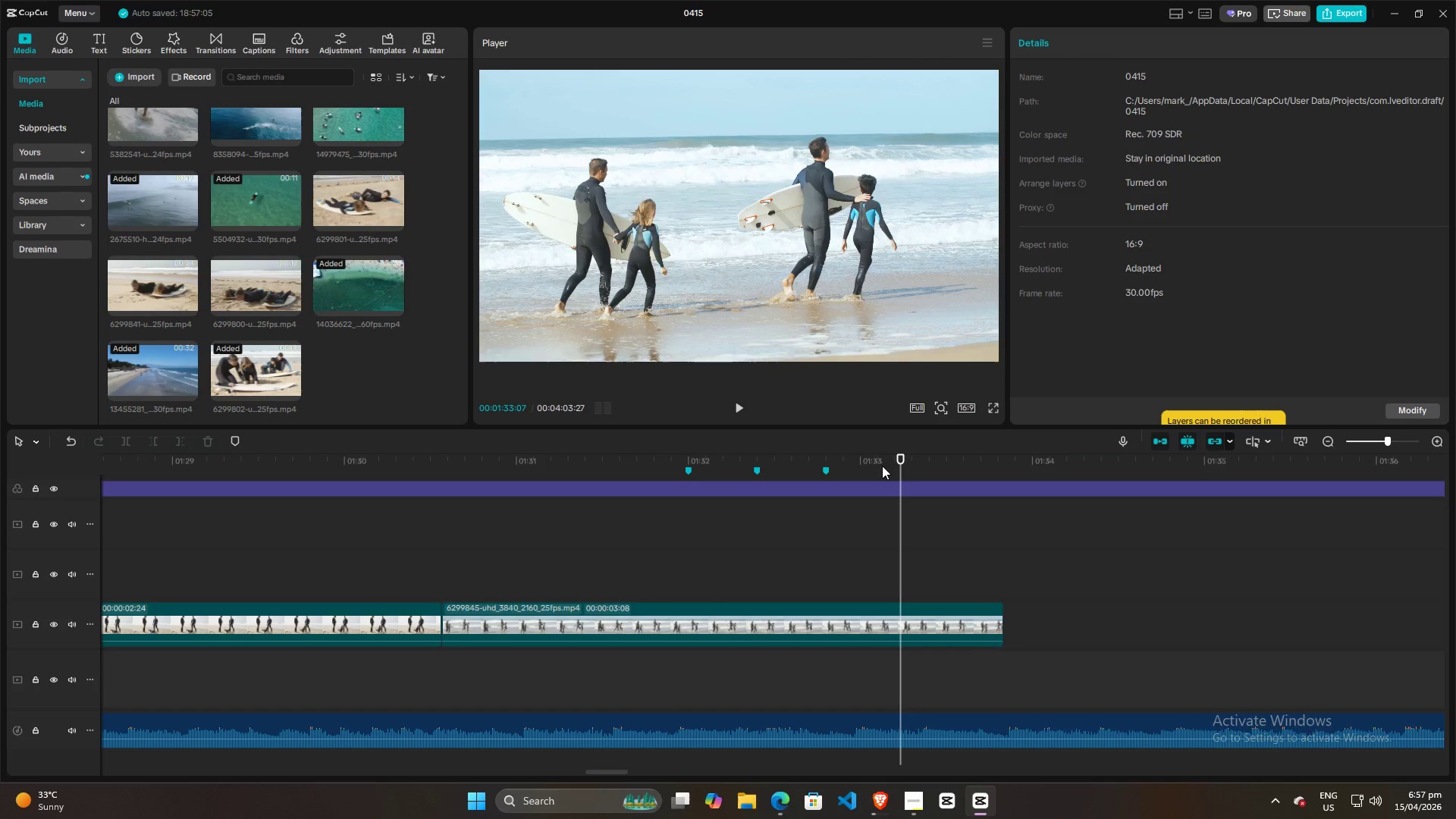 
left_click_drag(start_coordinate=[902, 504], to_coordinate=[897, 509])
 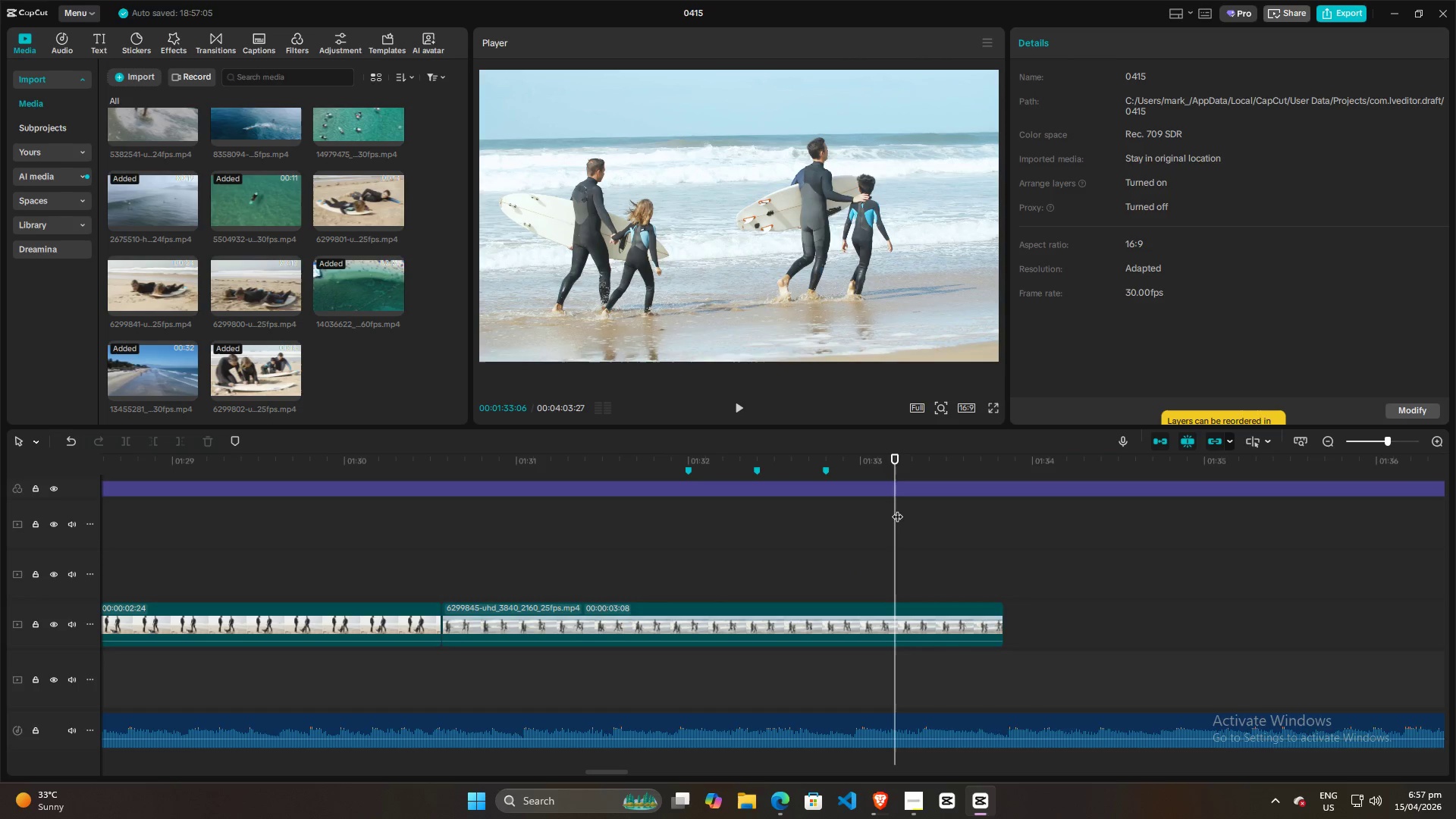 
key(M)
 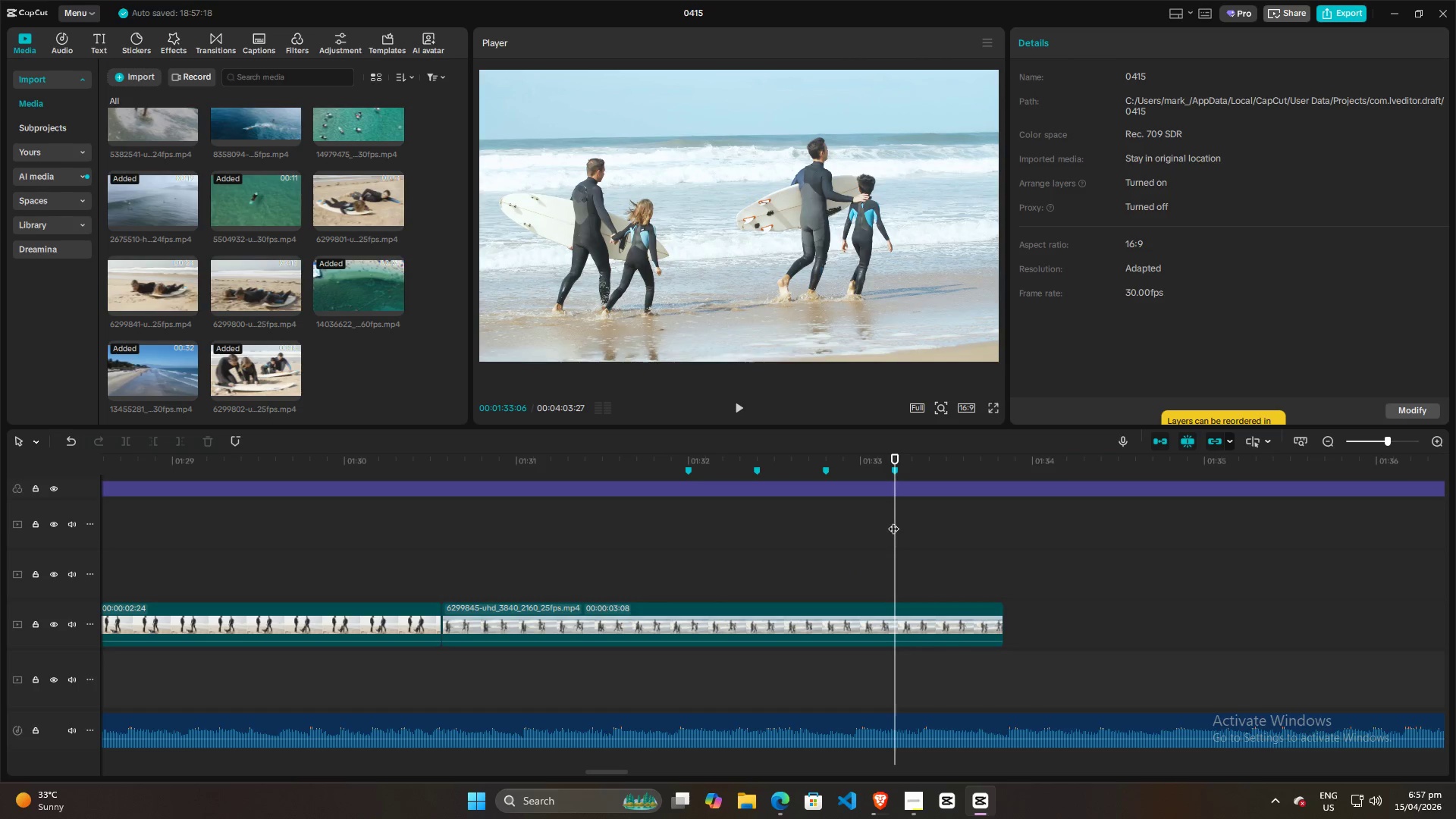 
key(Space)
 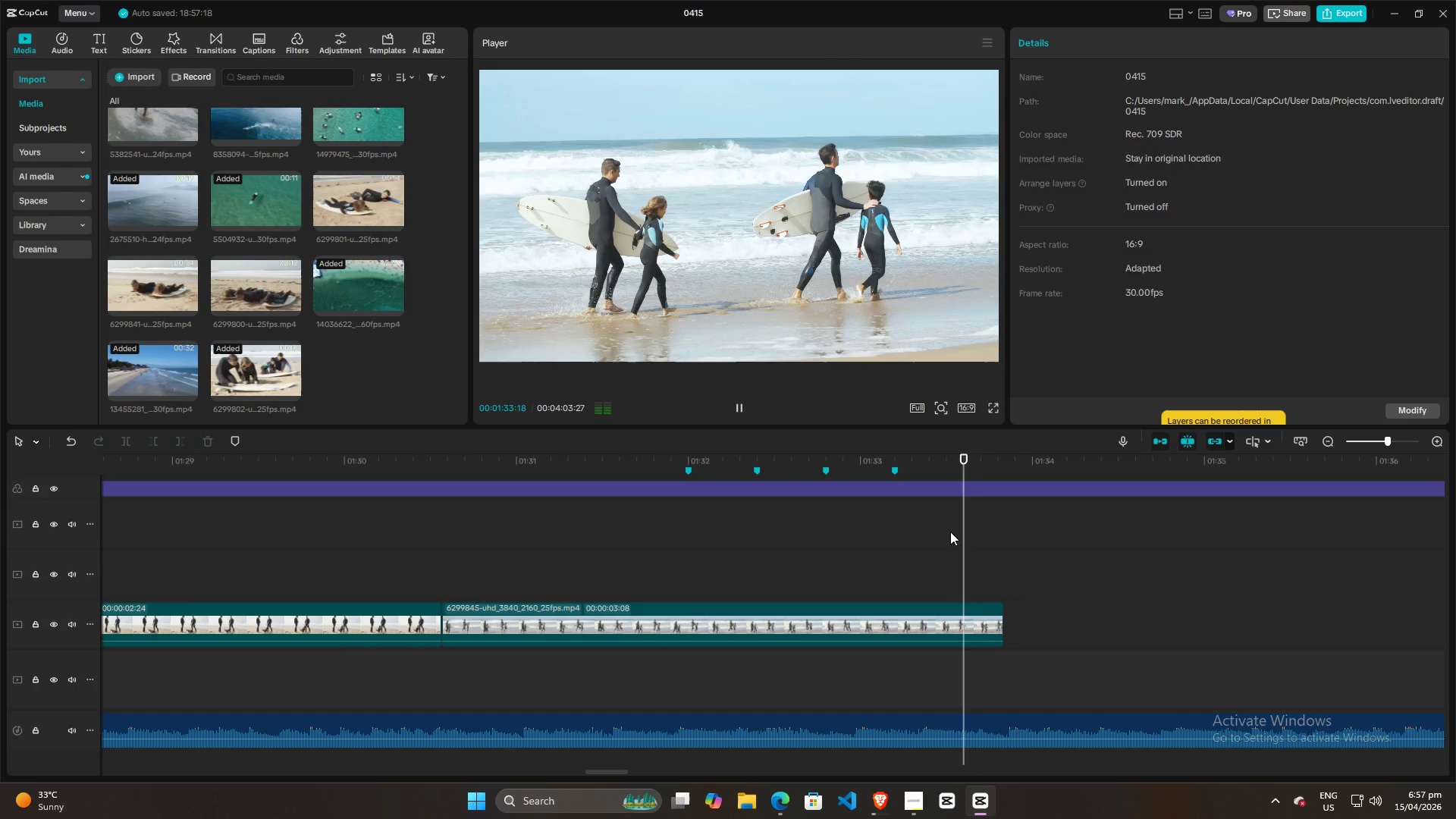 
key(Space)
 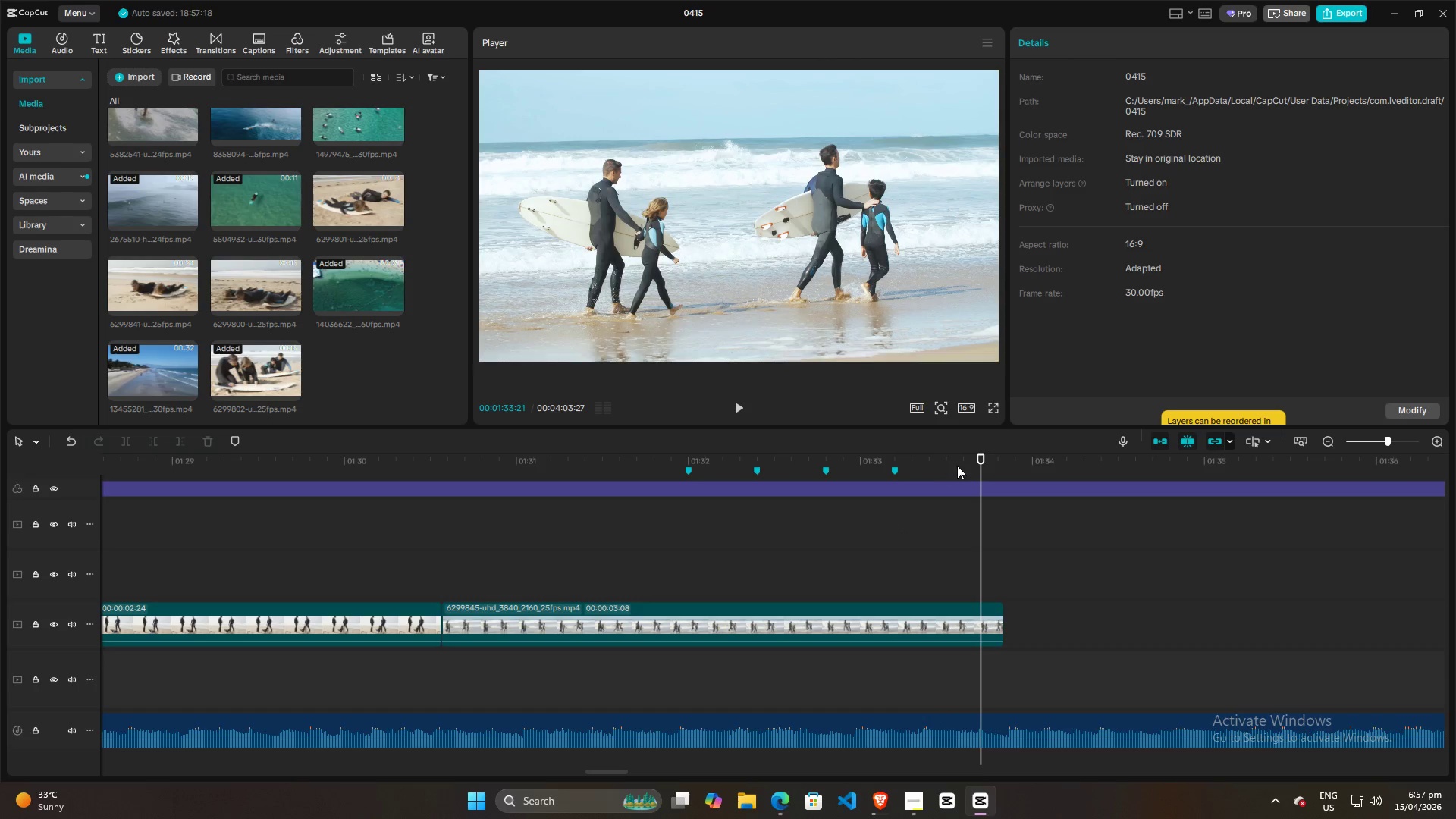 
left_click_drag(start_coordinate=[980, 512], to_coordinate=[965, 519])
 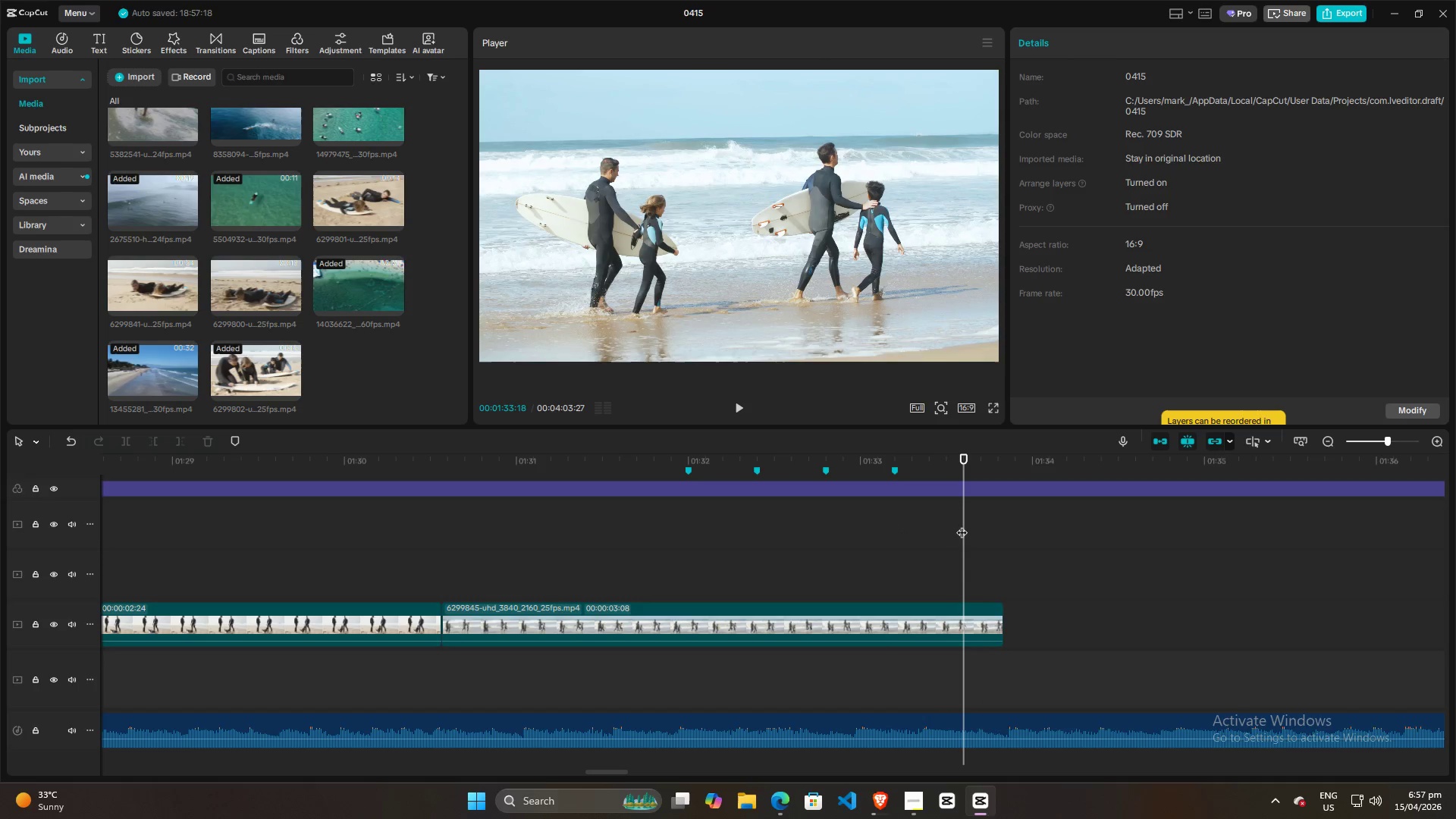 
key(M)
 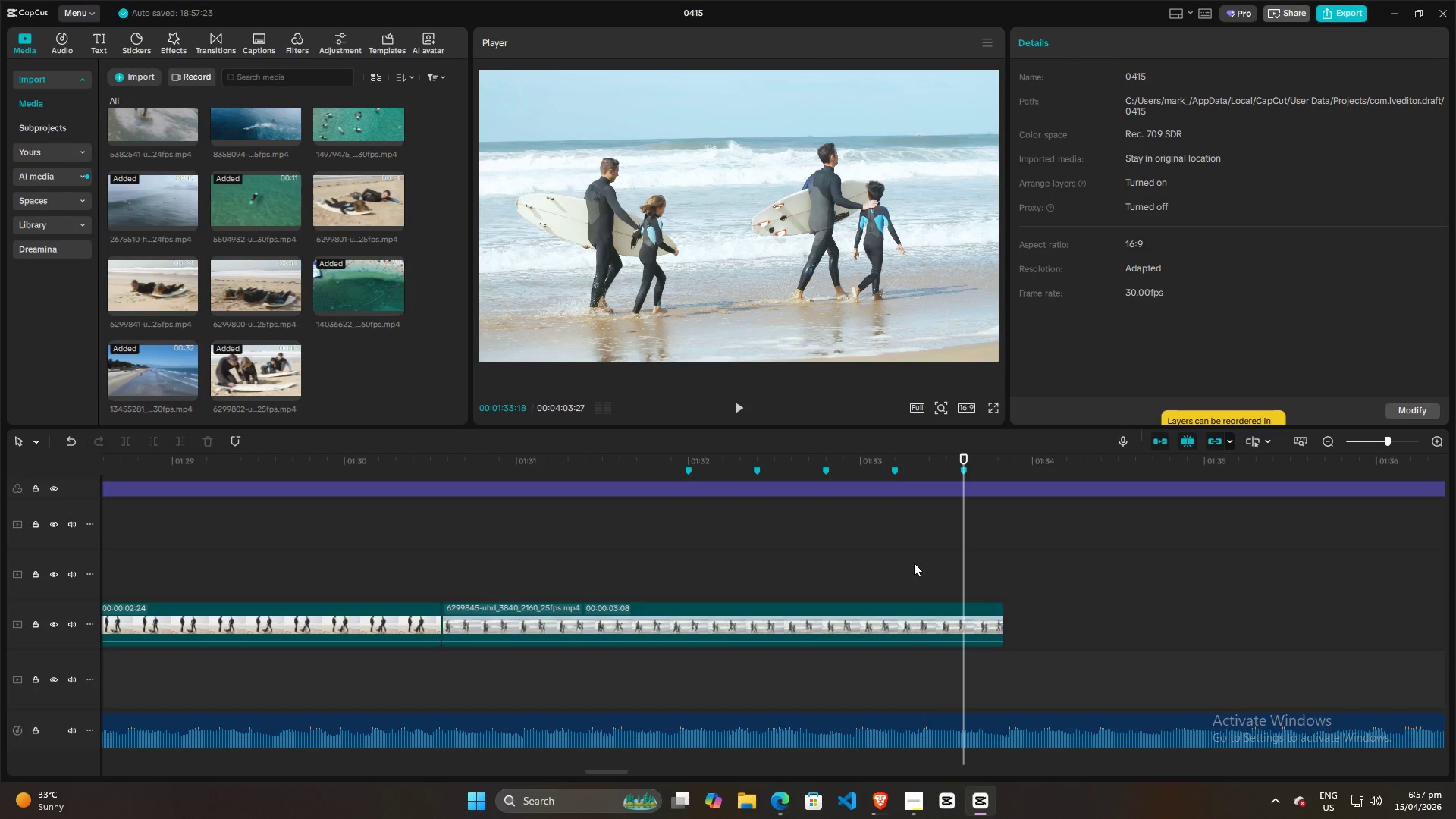 
hold_key(key=ControlLeft, duration=0.89)
scroll: coordinate [857, 554], scroll_direction: down, amount: 9.0
 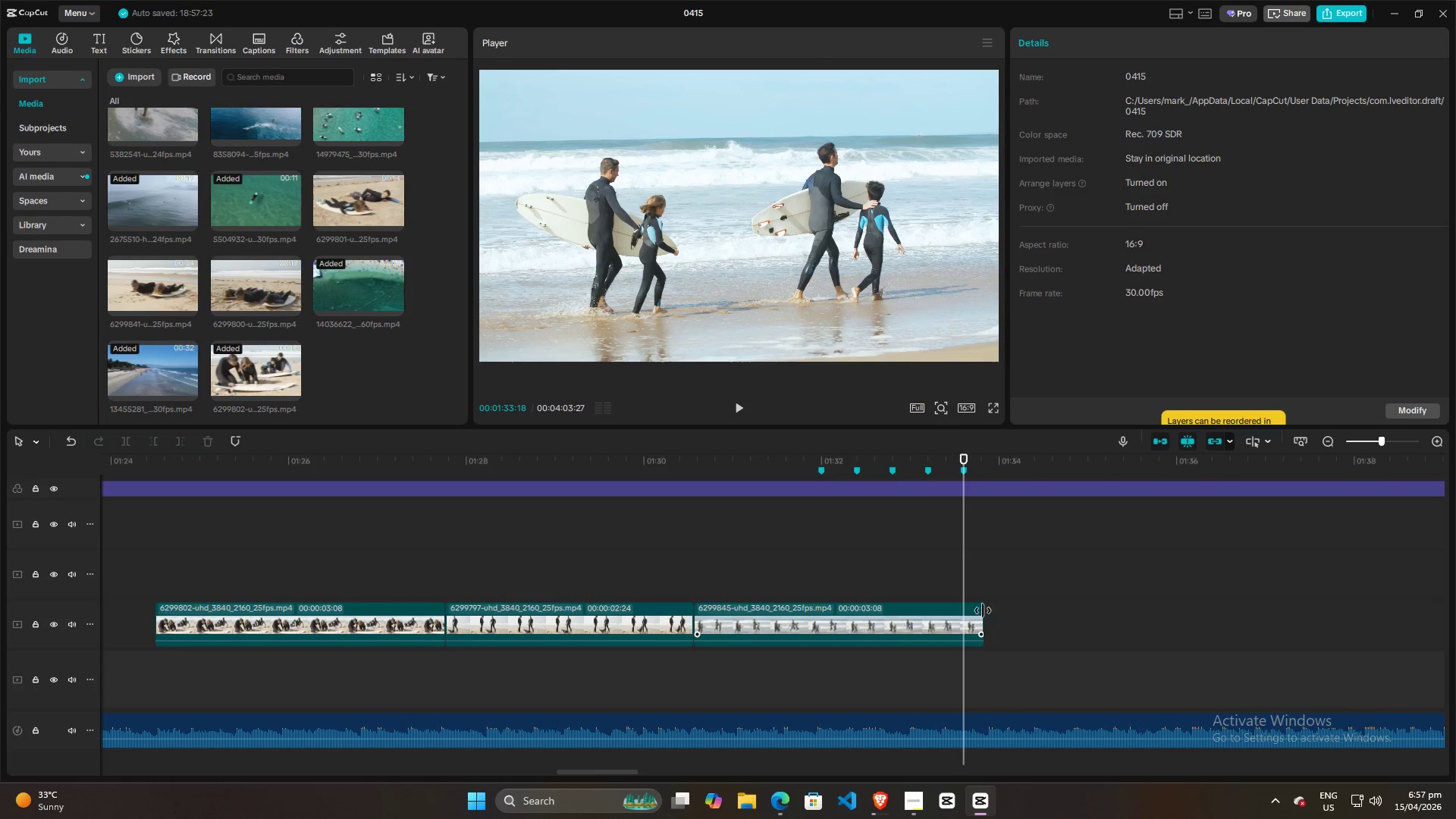 
left_click_drag(start_coordinate=[983, 610], to_coordinate=[966, 614])
 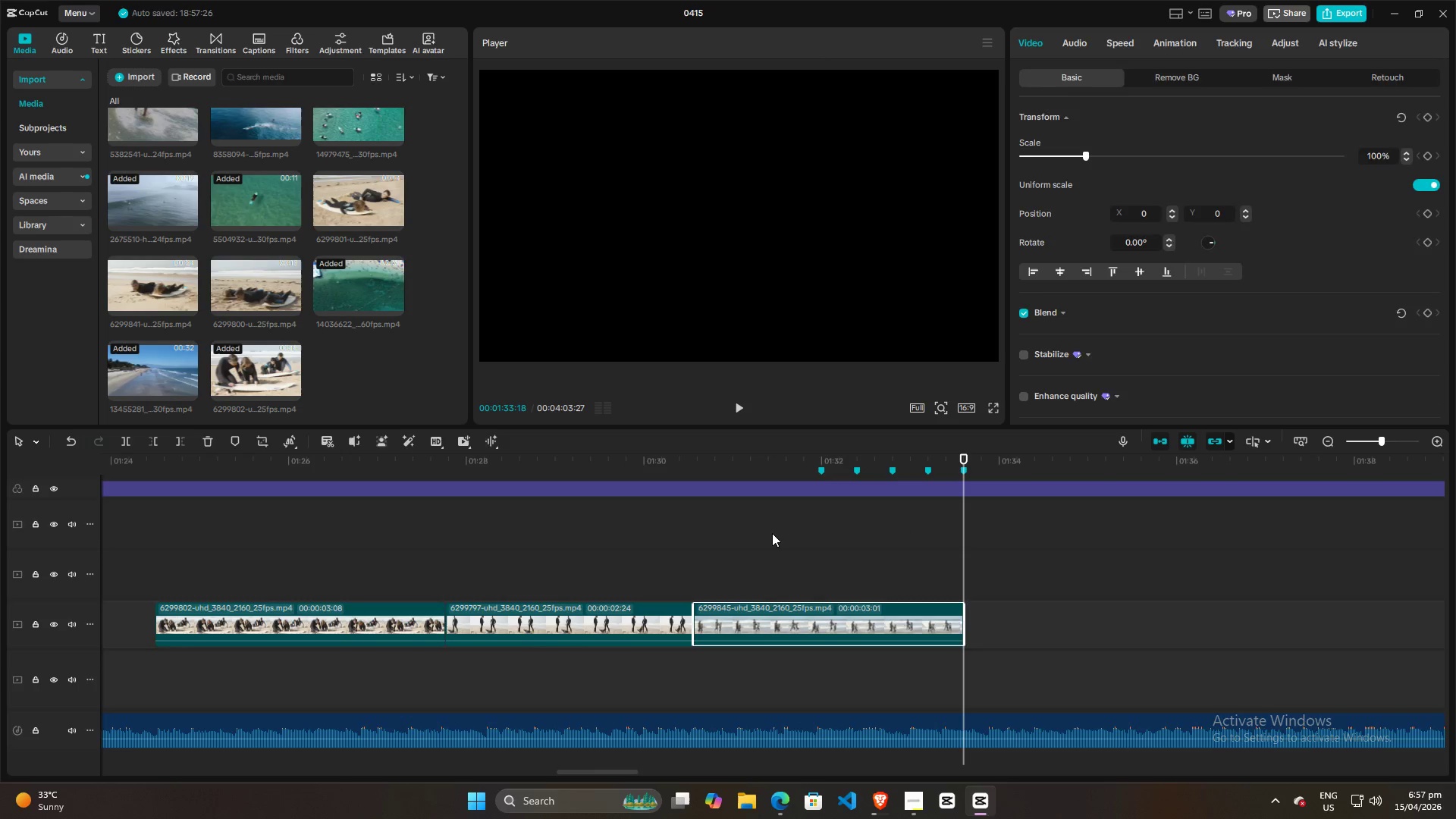 
left_click([768, 533])
 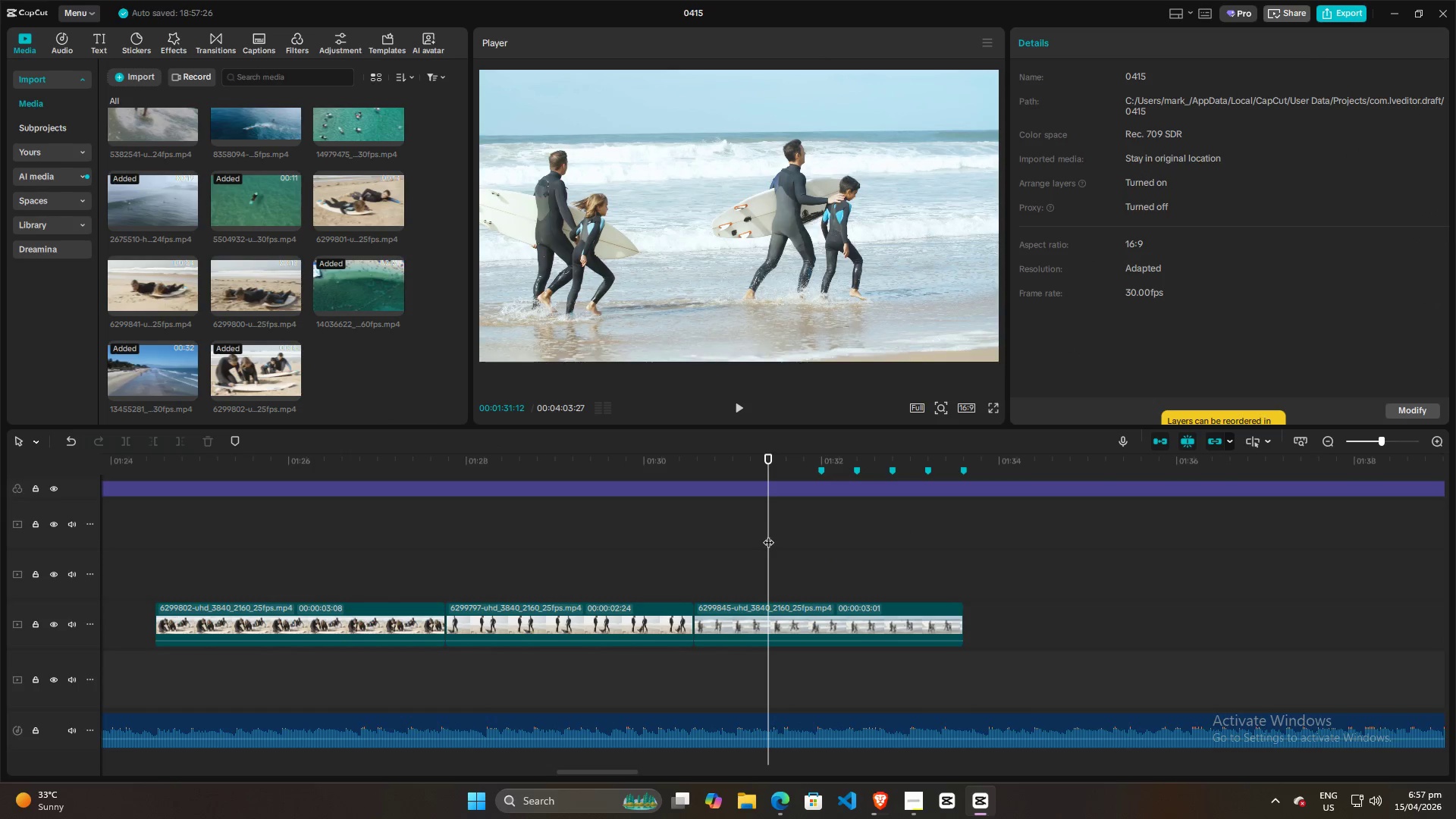 
hold_key(key=ControlLeft, duration=1.5)
 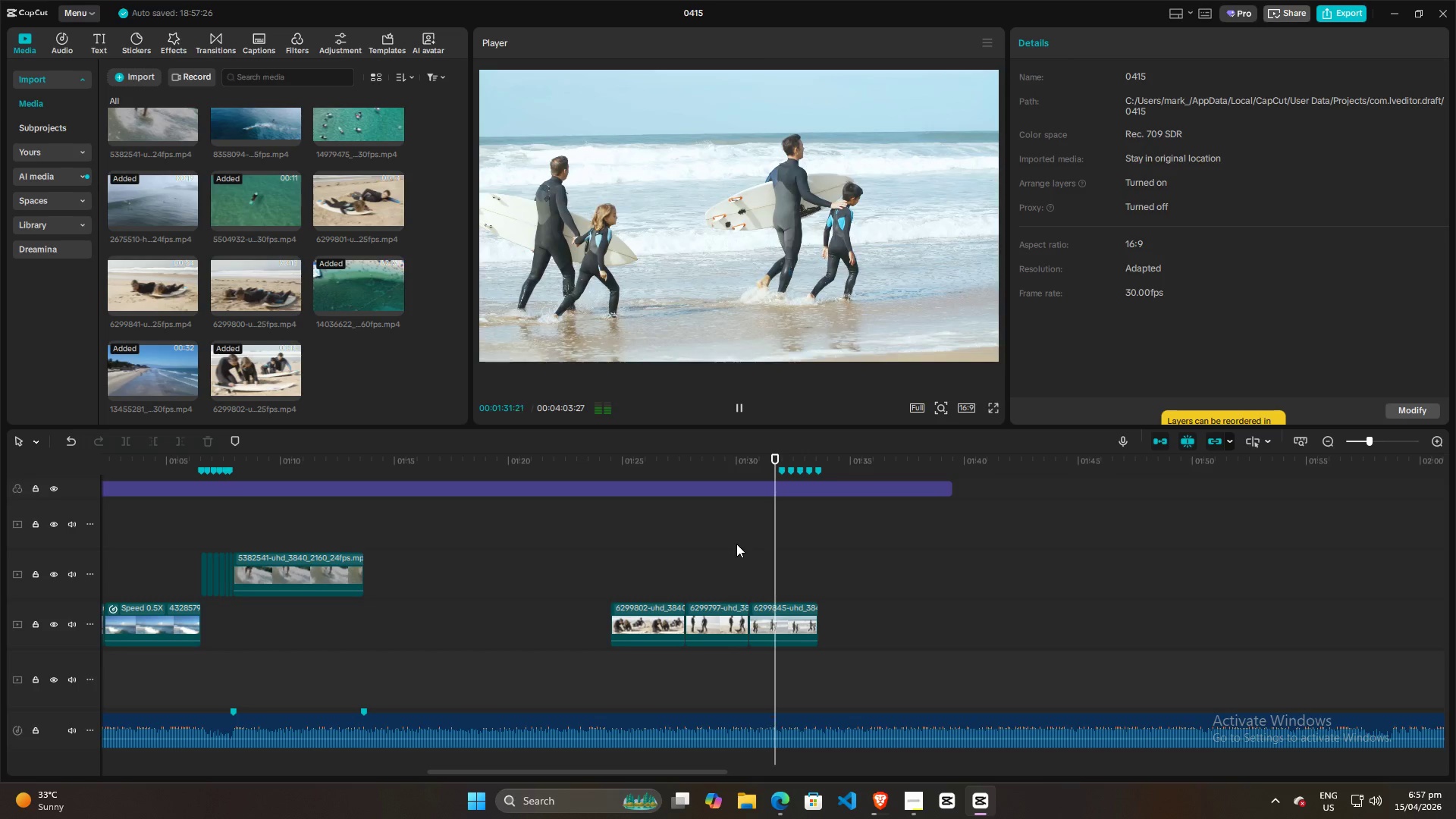 
key(Control+ControlLeft)
 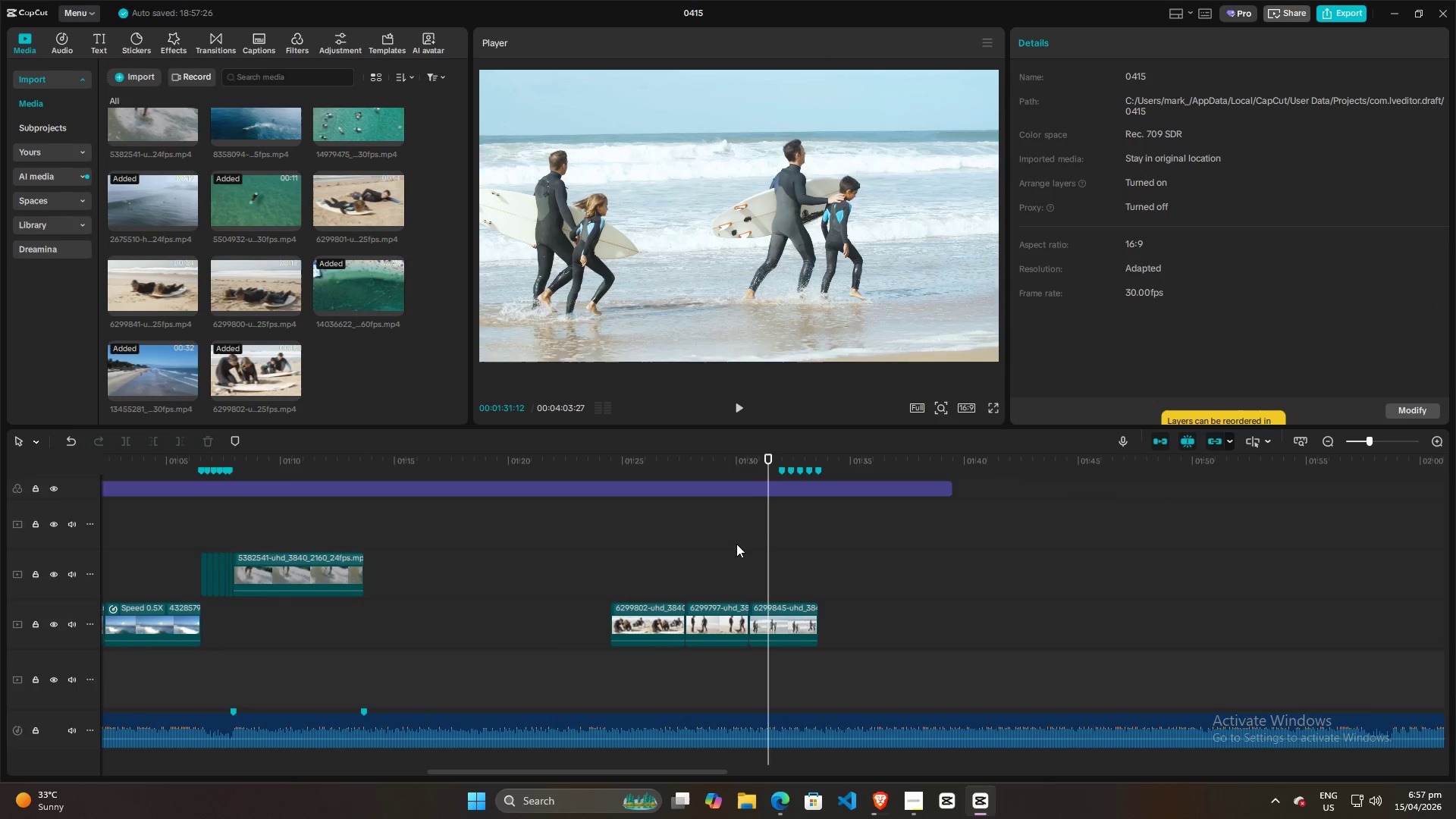 
key(Control+ControlLeft)
 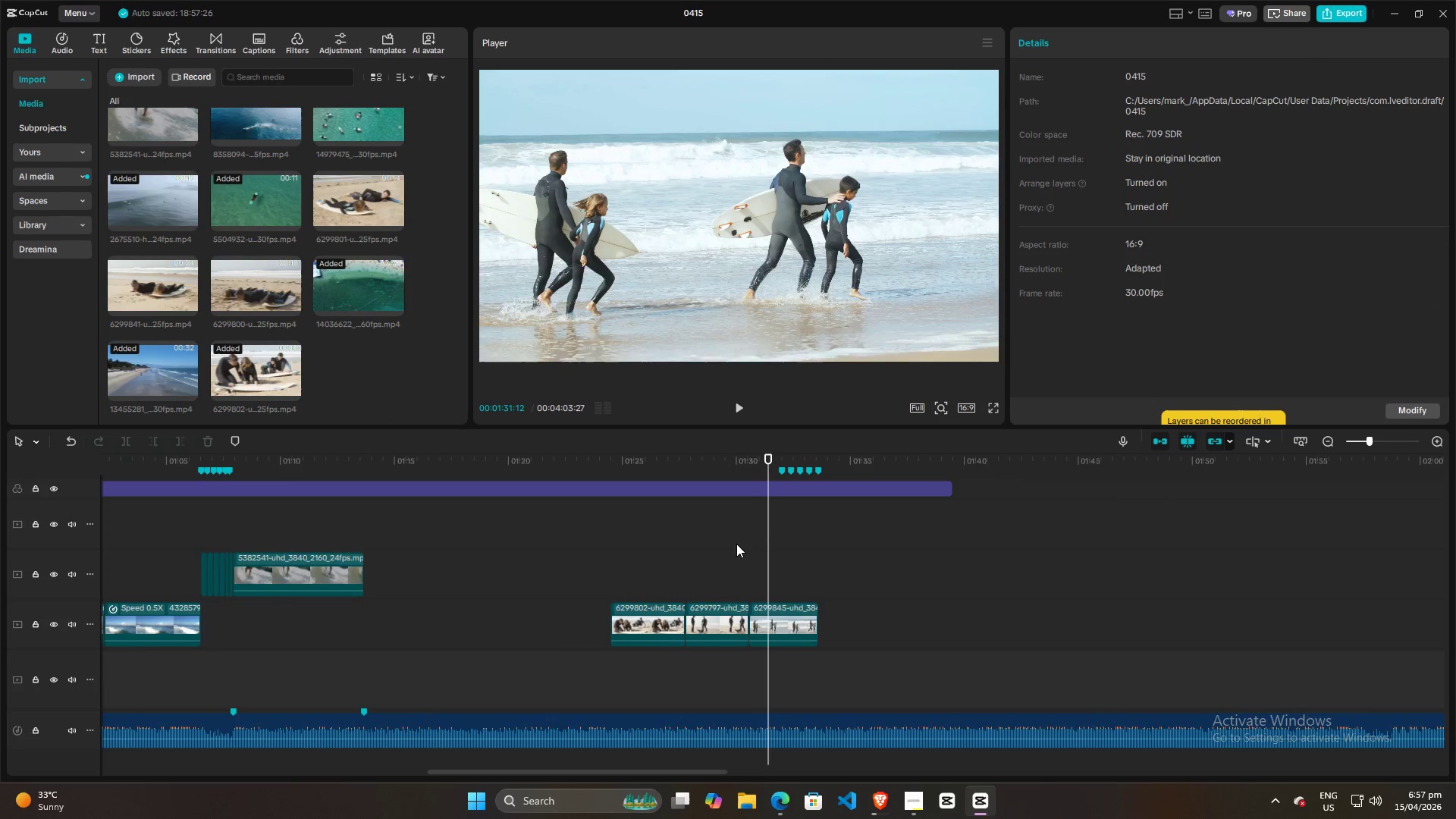 
key(Control+ControlLeft)
 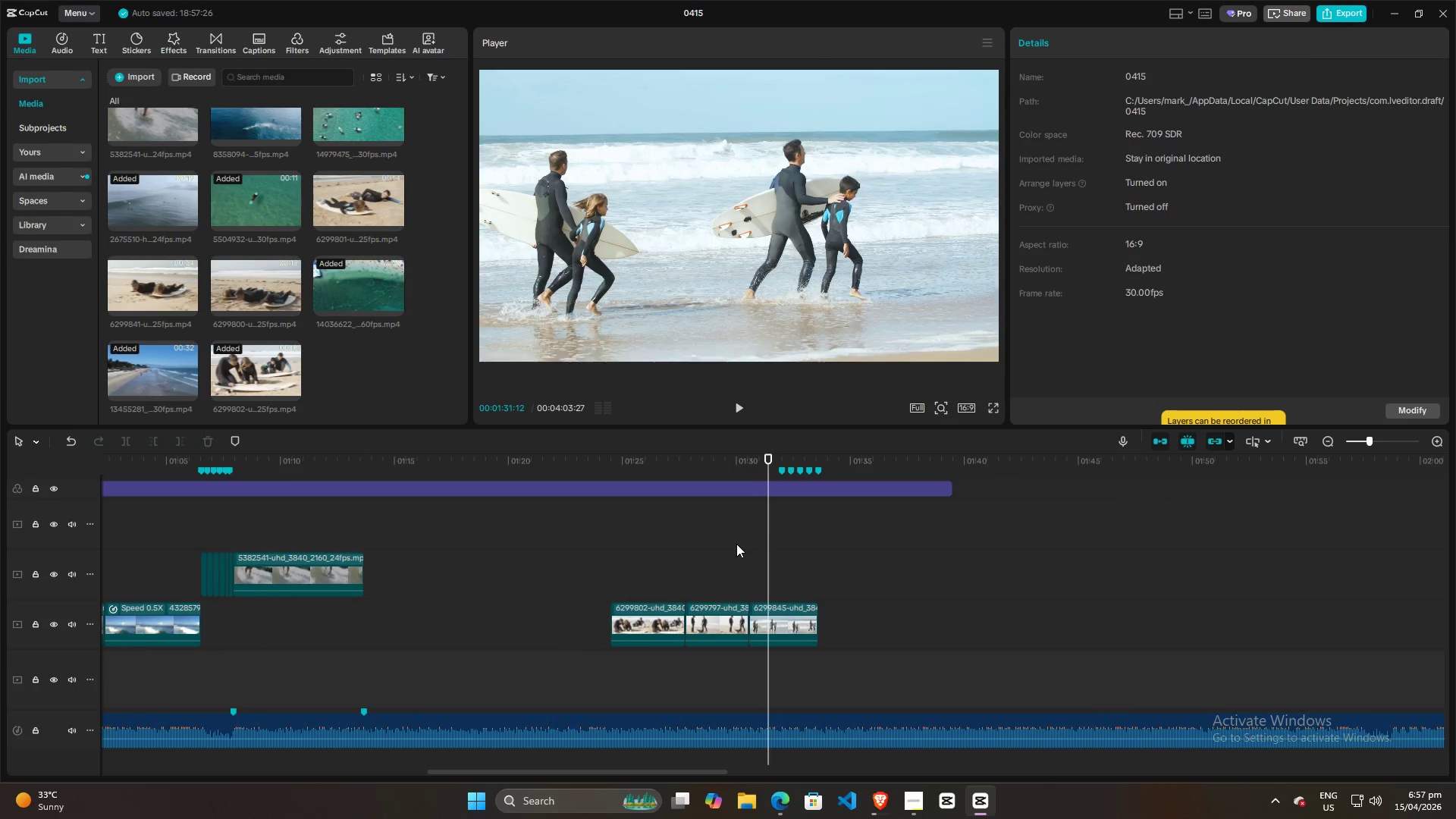 
hold_key(key=ControlLeft, duration=4.83)
 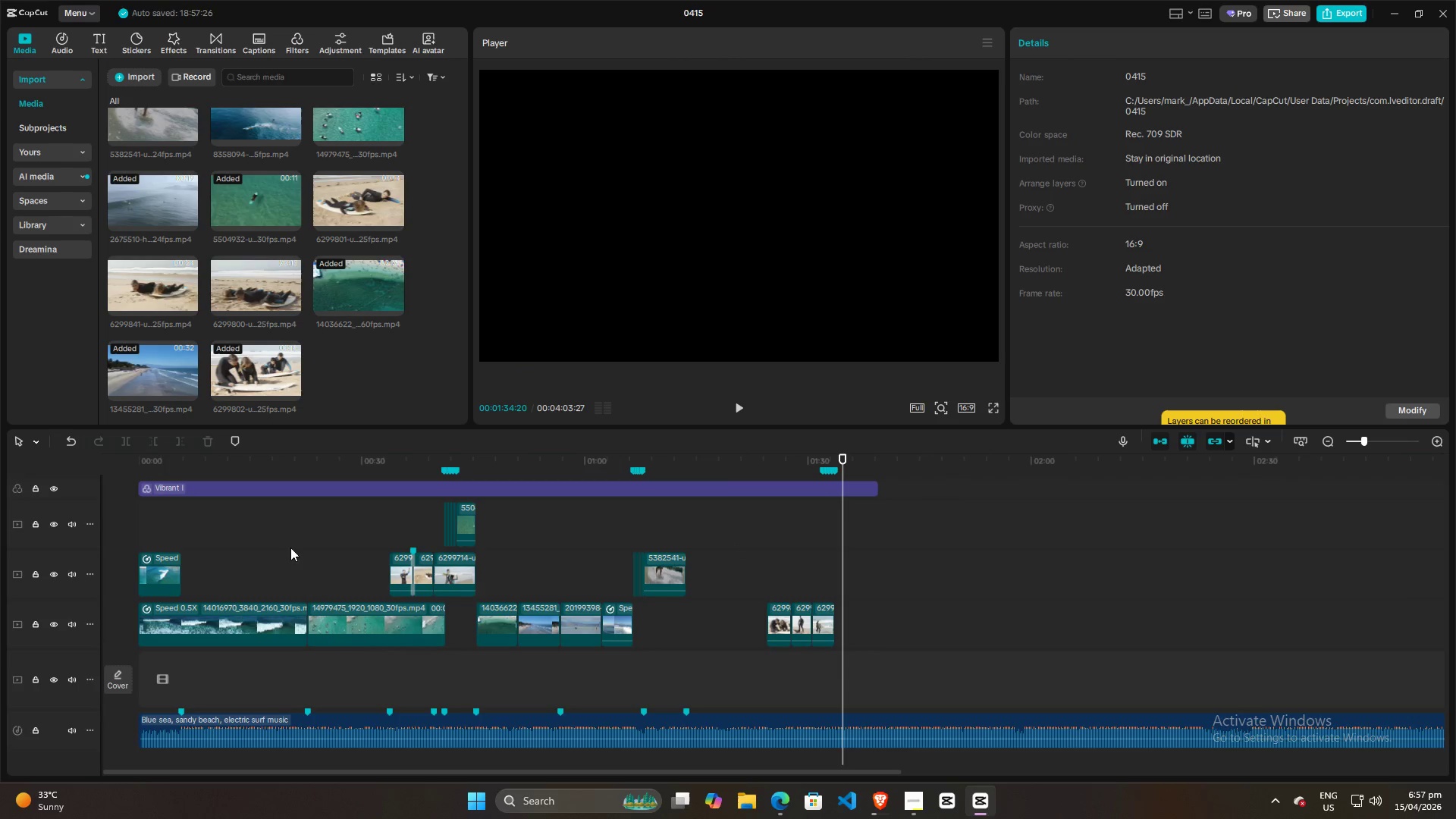 
key(Space)
 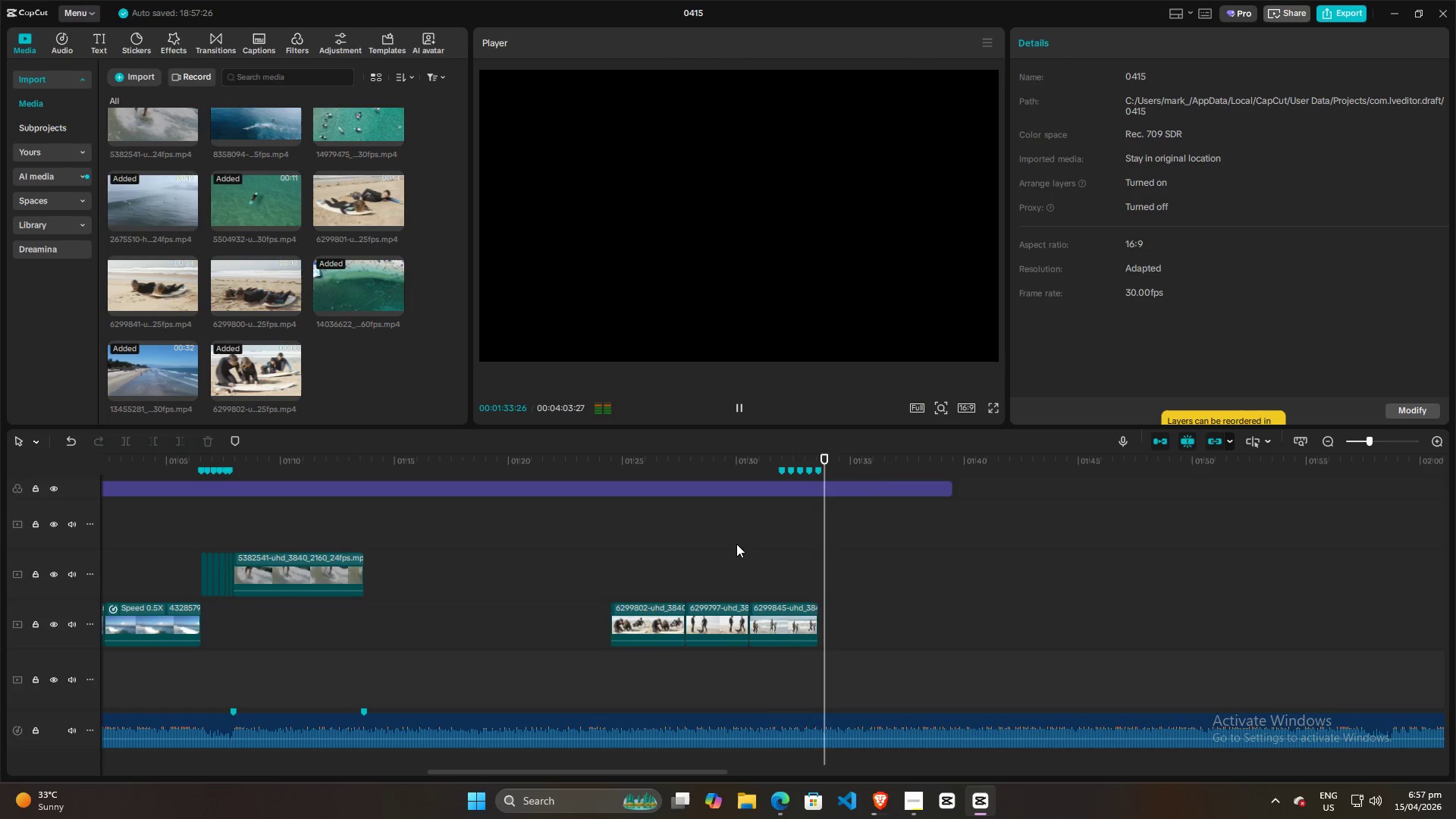 
scroll: coordinate [736, 544], scroll_direction: down, amount: 18.0
 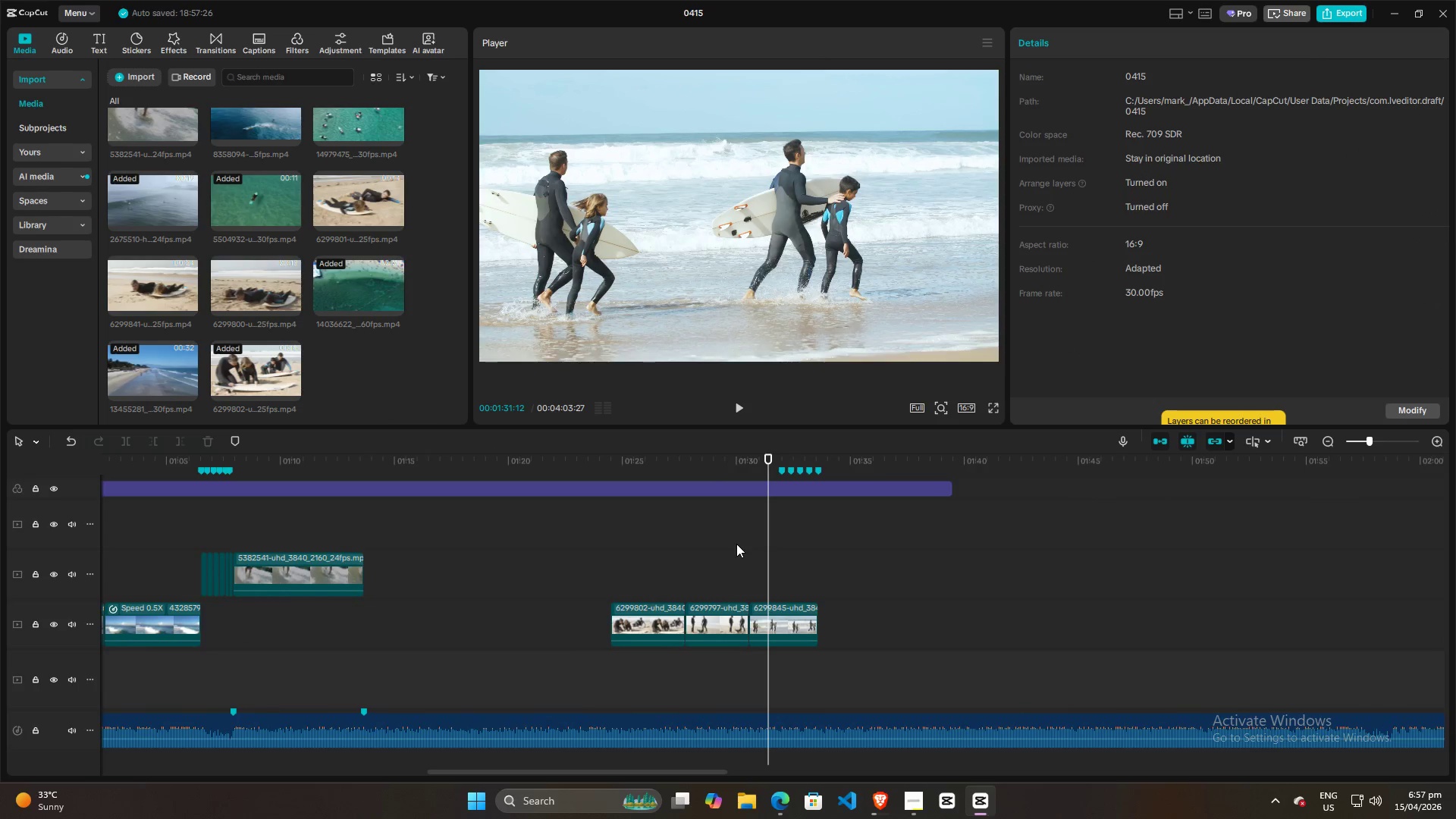 
key(Space)
 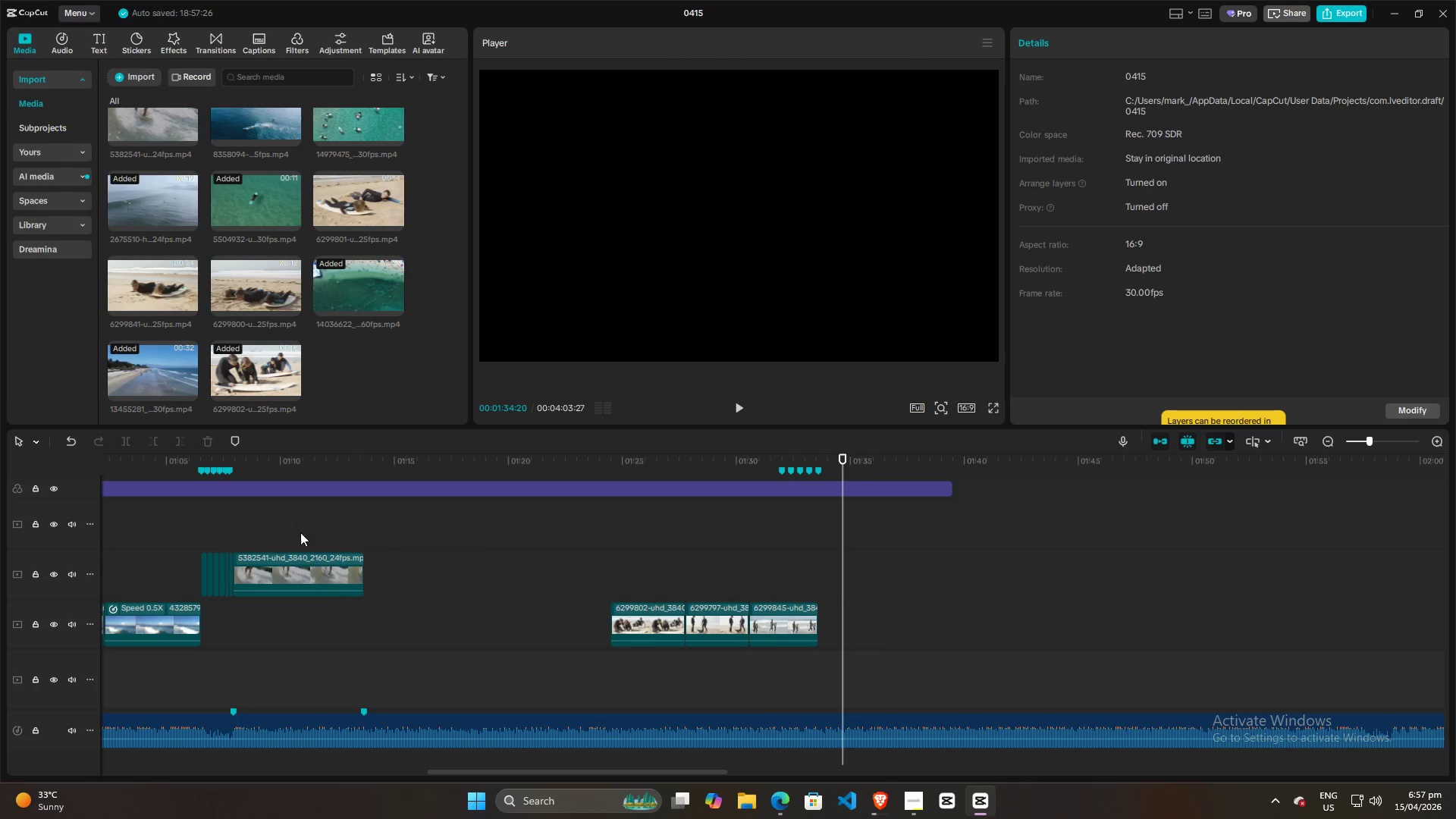 
hold_key(key=ControlLeft, duration=0.61)
scroll: coordinate [268, 531], scroll_direction: down, amount: 8.0
 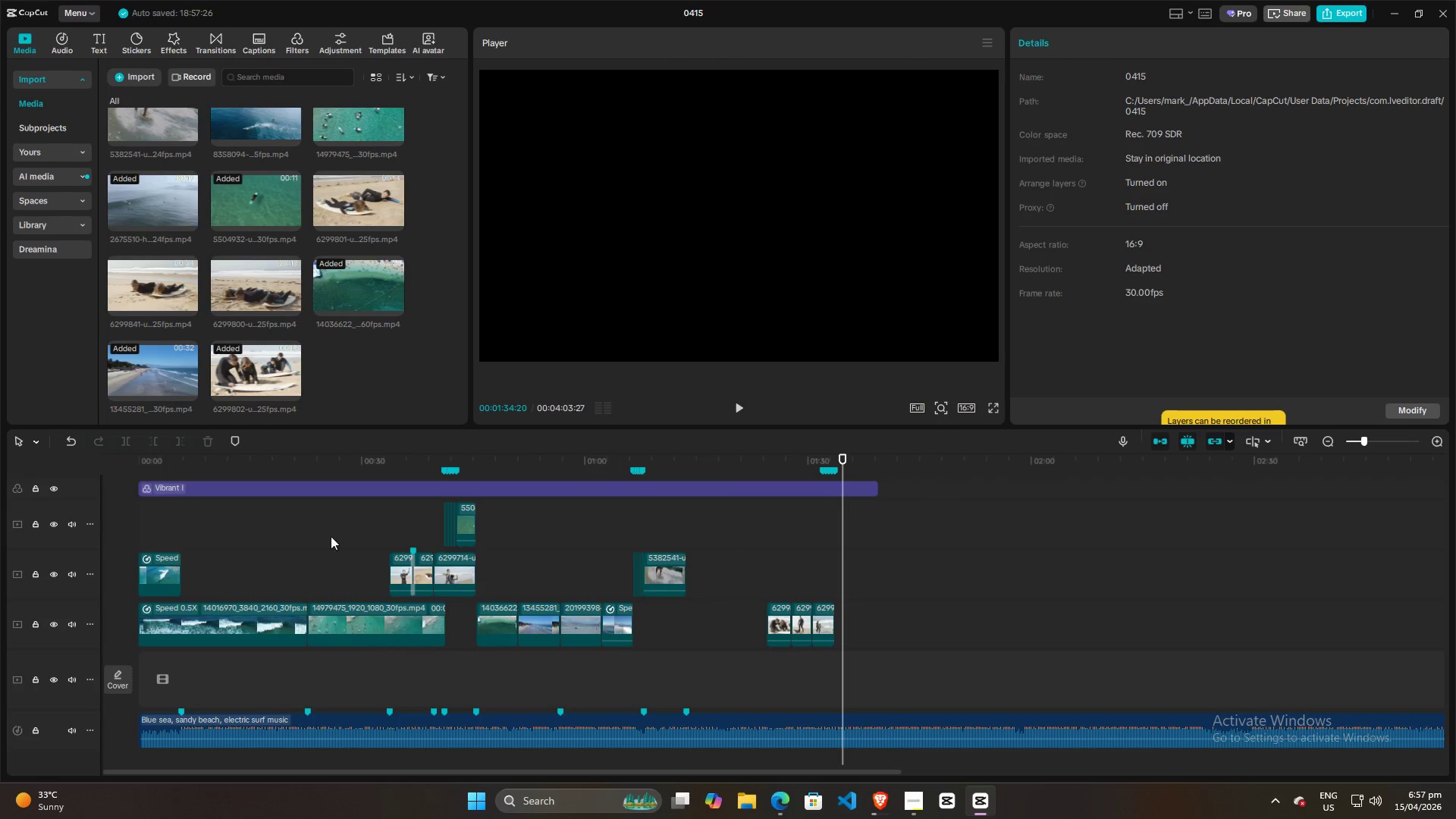 
left_click([309, 539])
 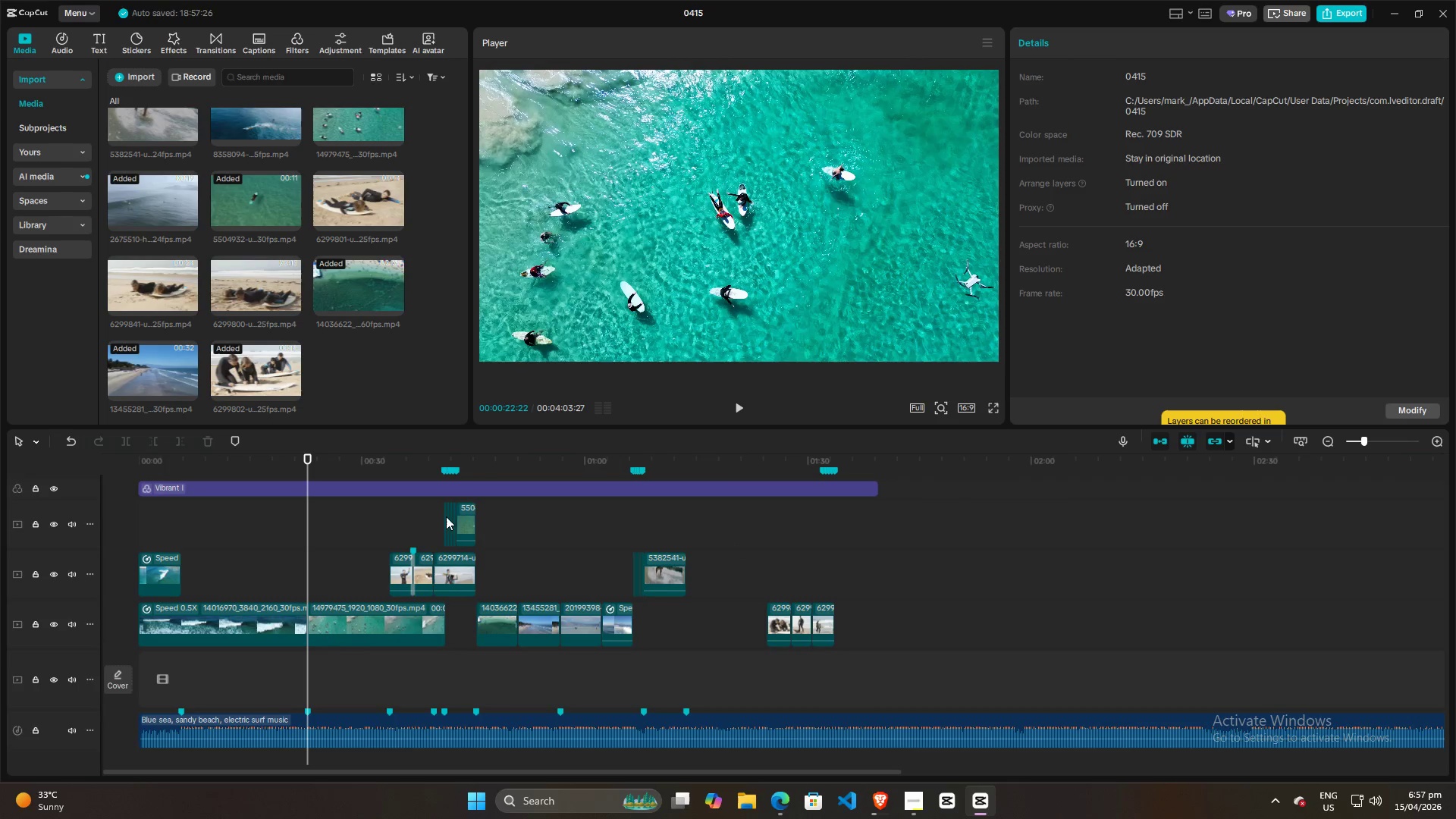 
left_click([430, 516])
 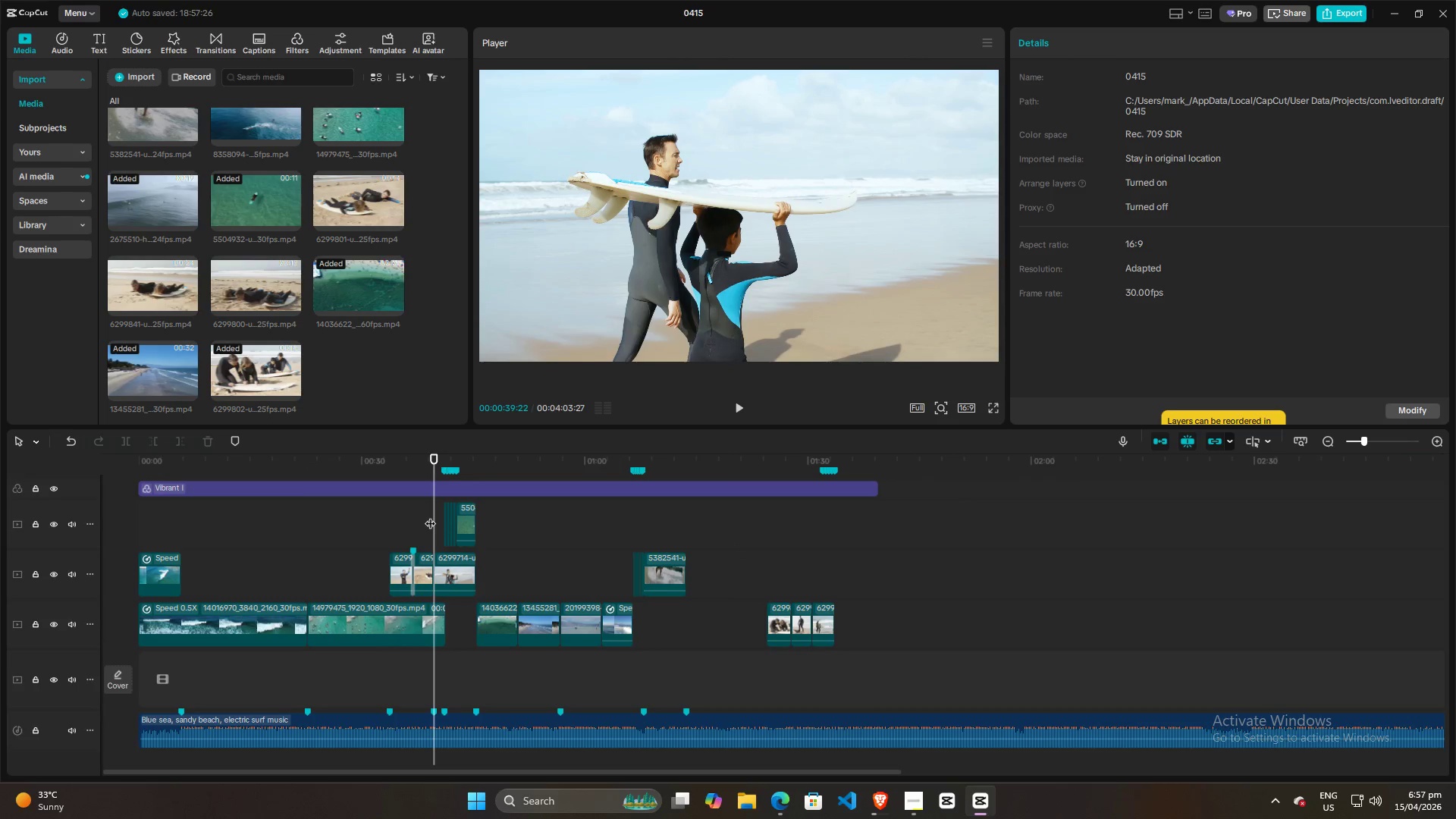 
key(Space)
 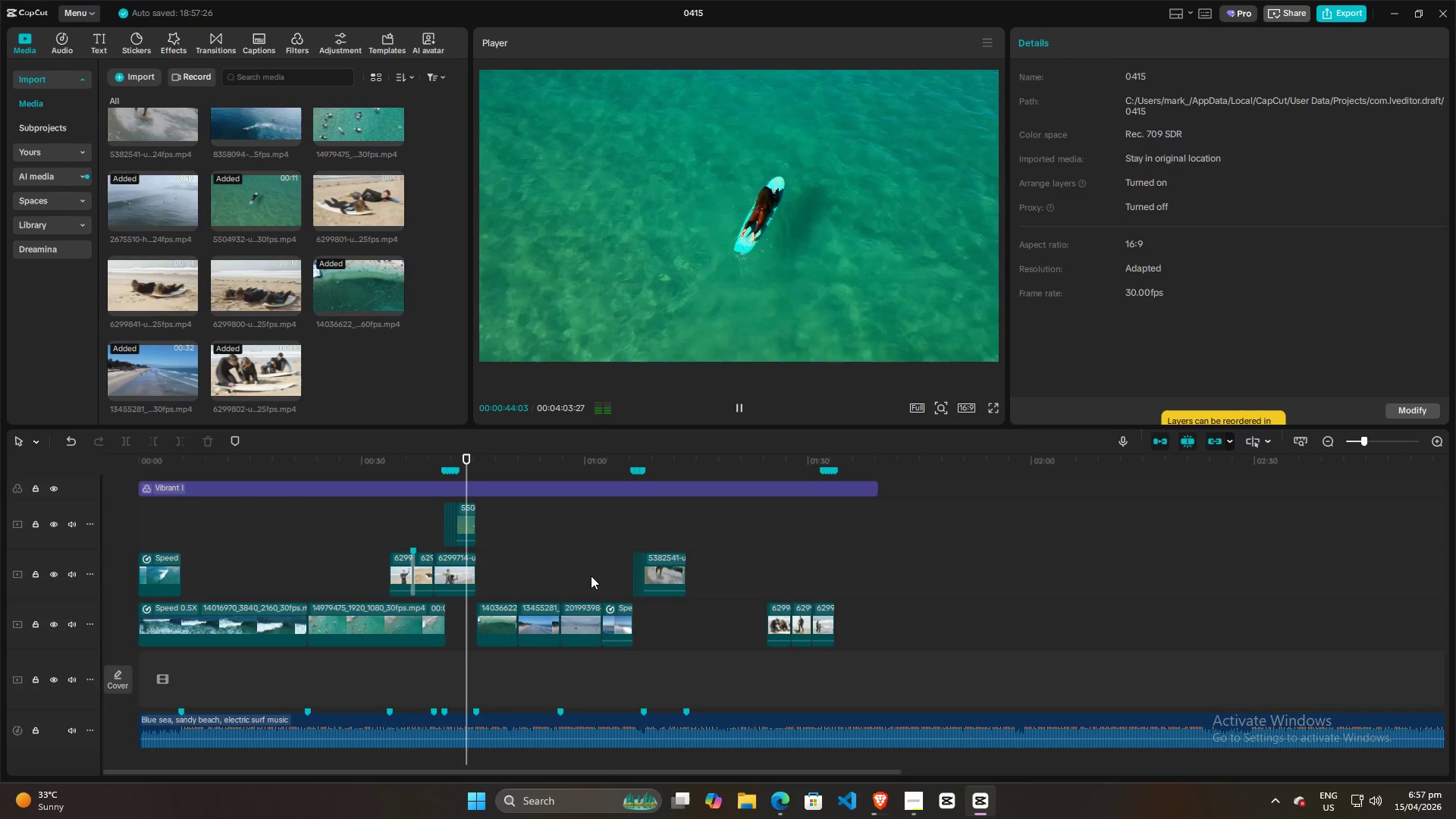 
wait(5.83)
 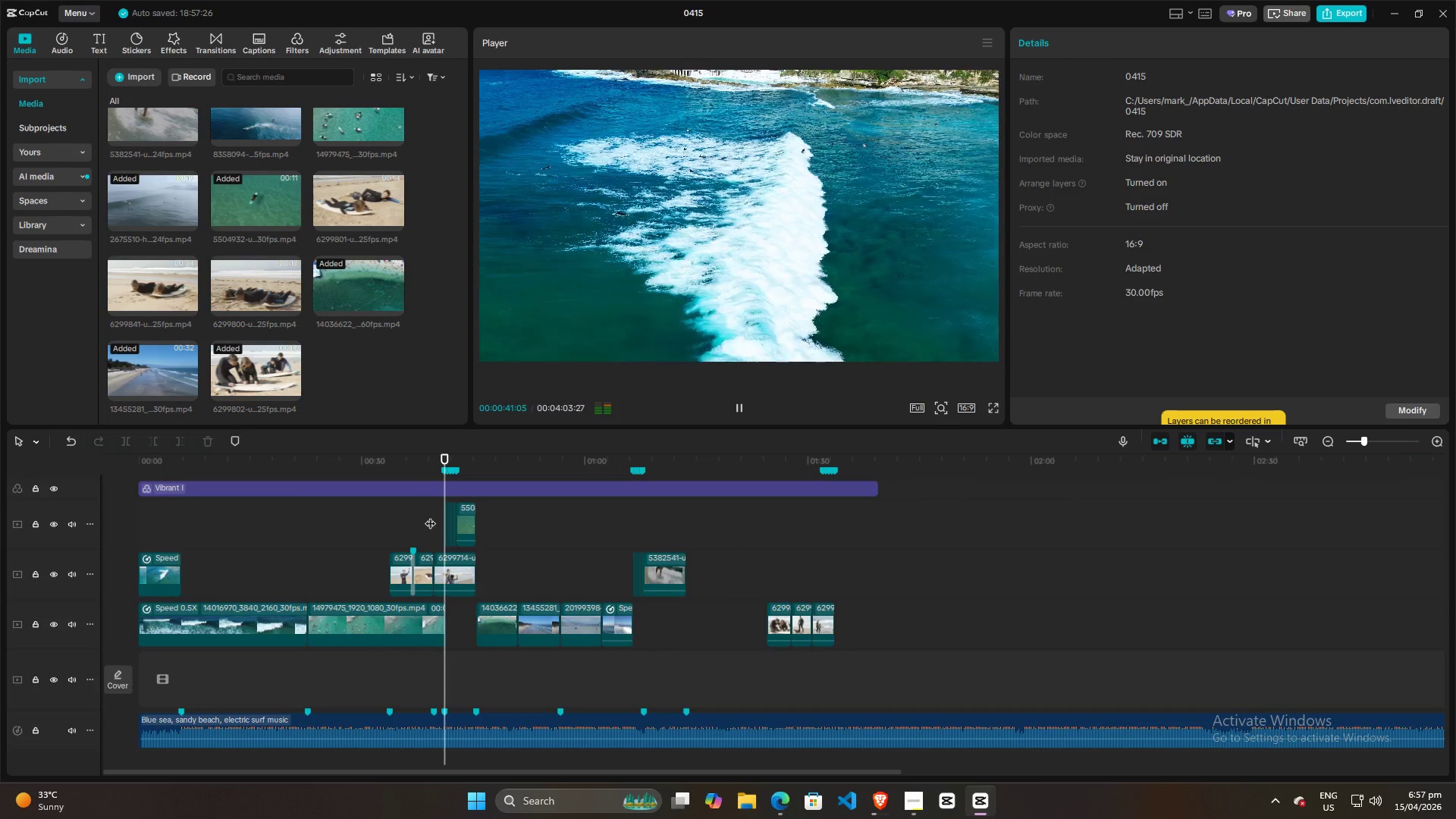 
key(Space)
 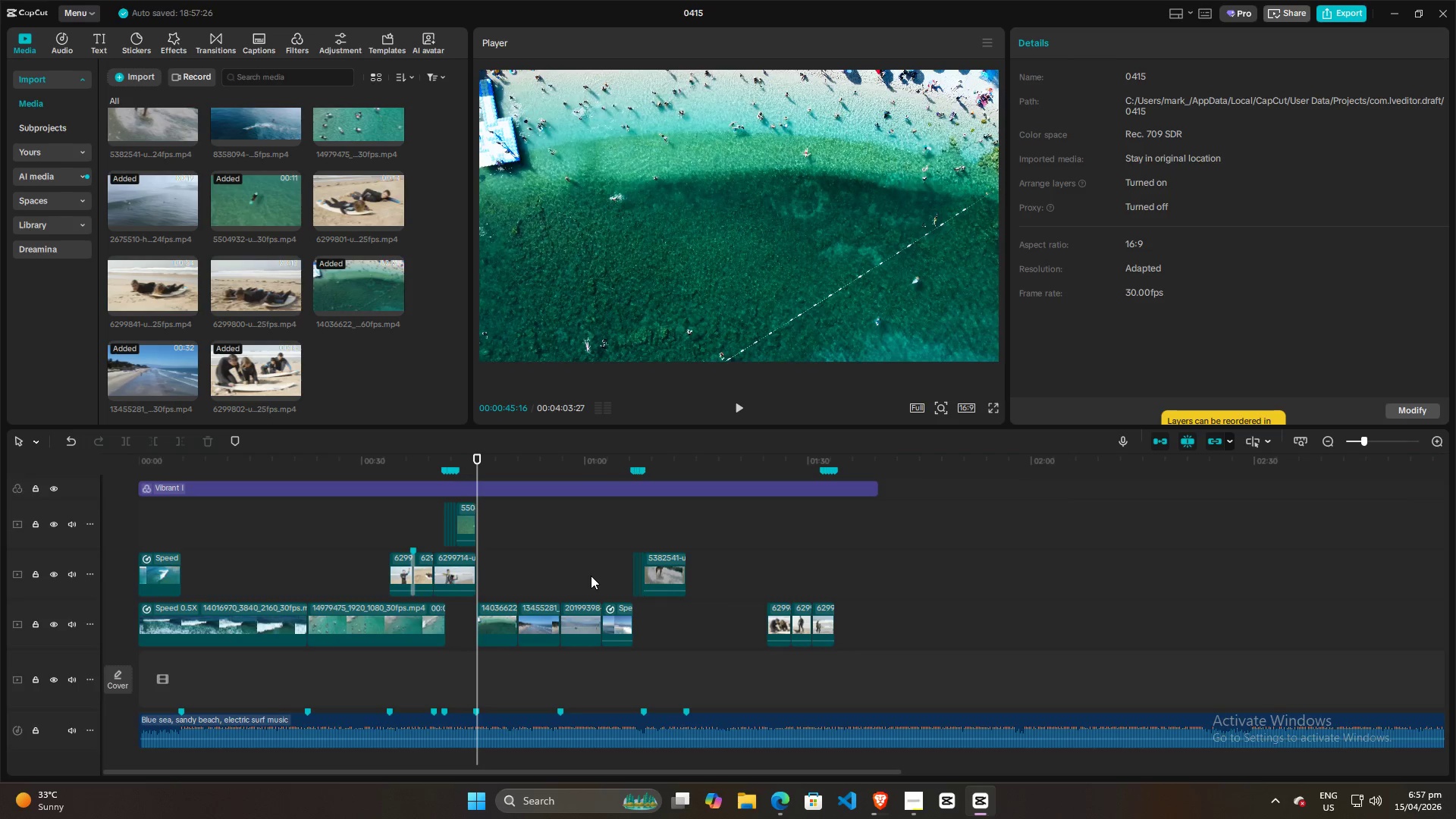 
wait(6.14)
 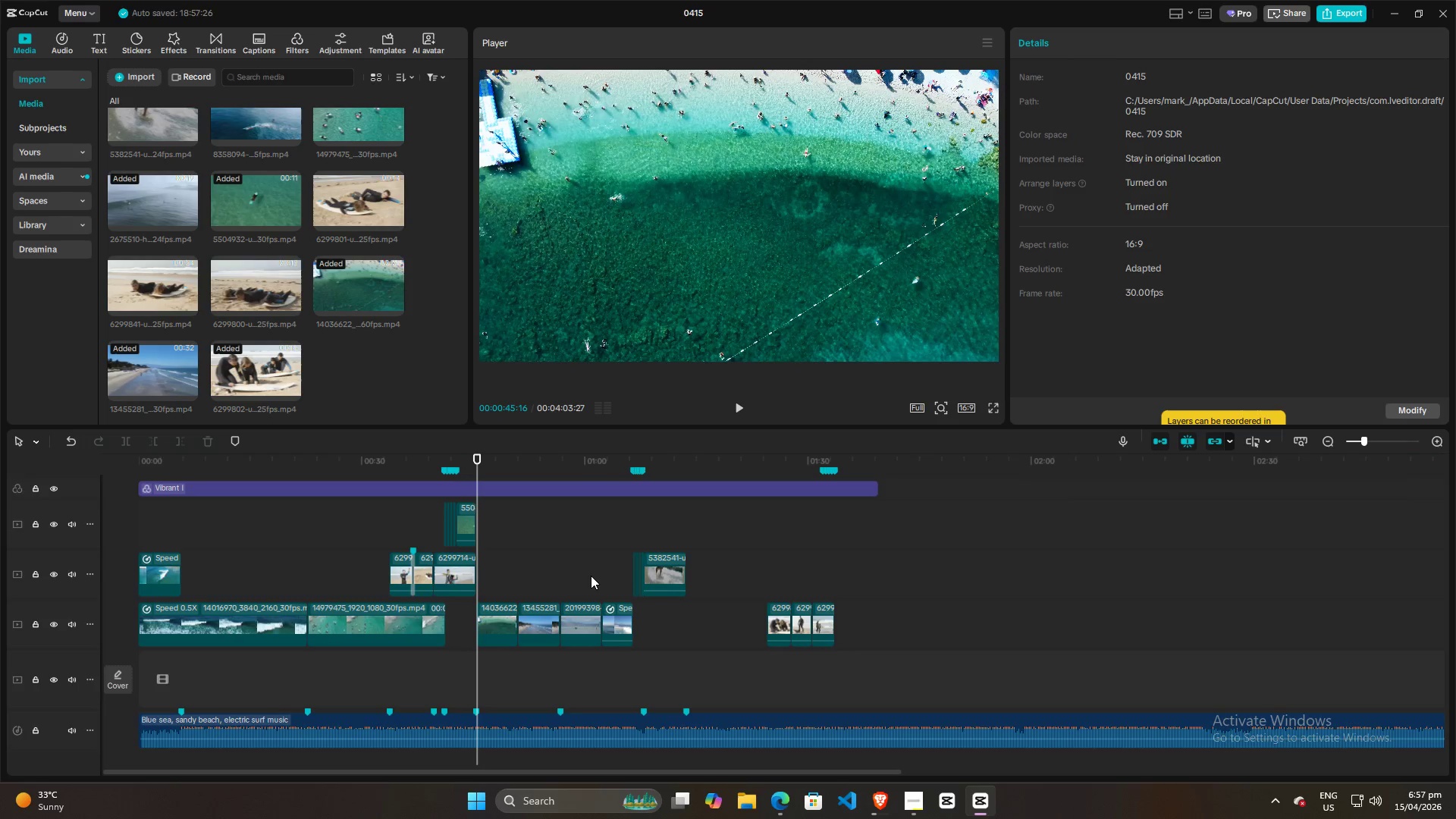 
key(Space)
 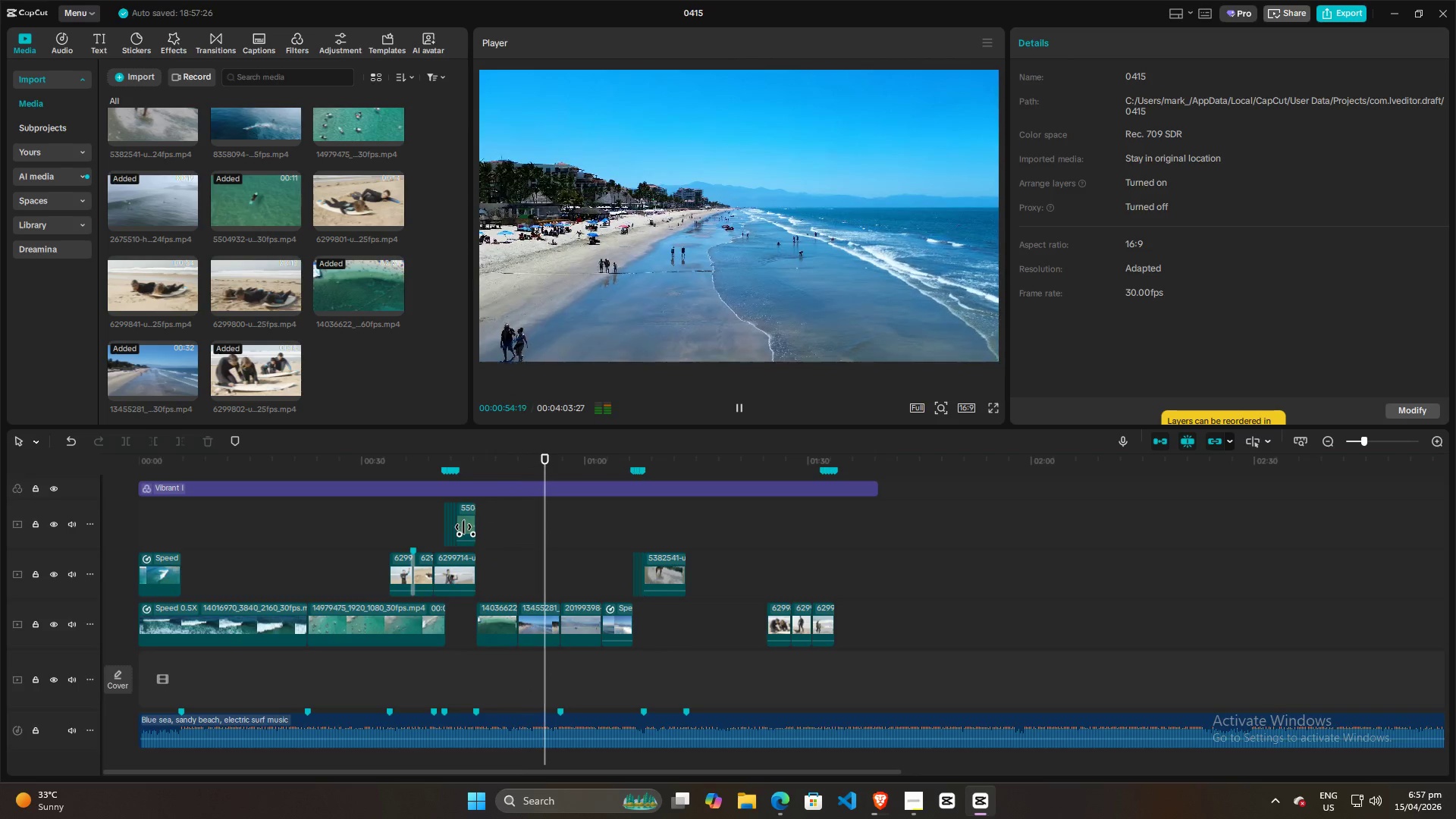 
wait(14.11)
 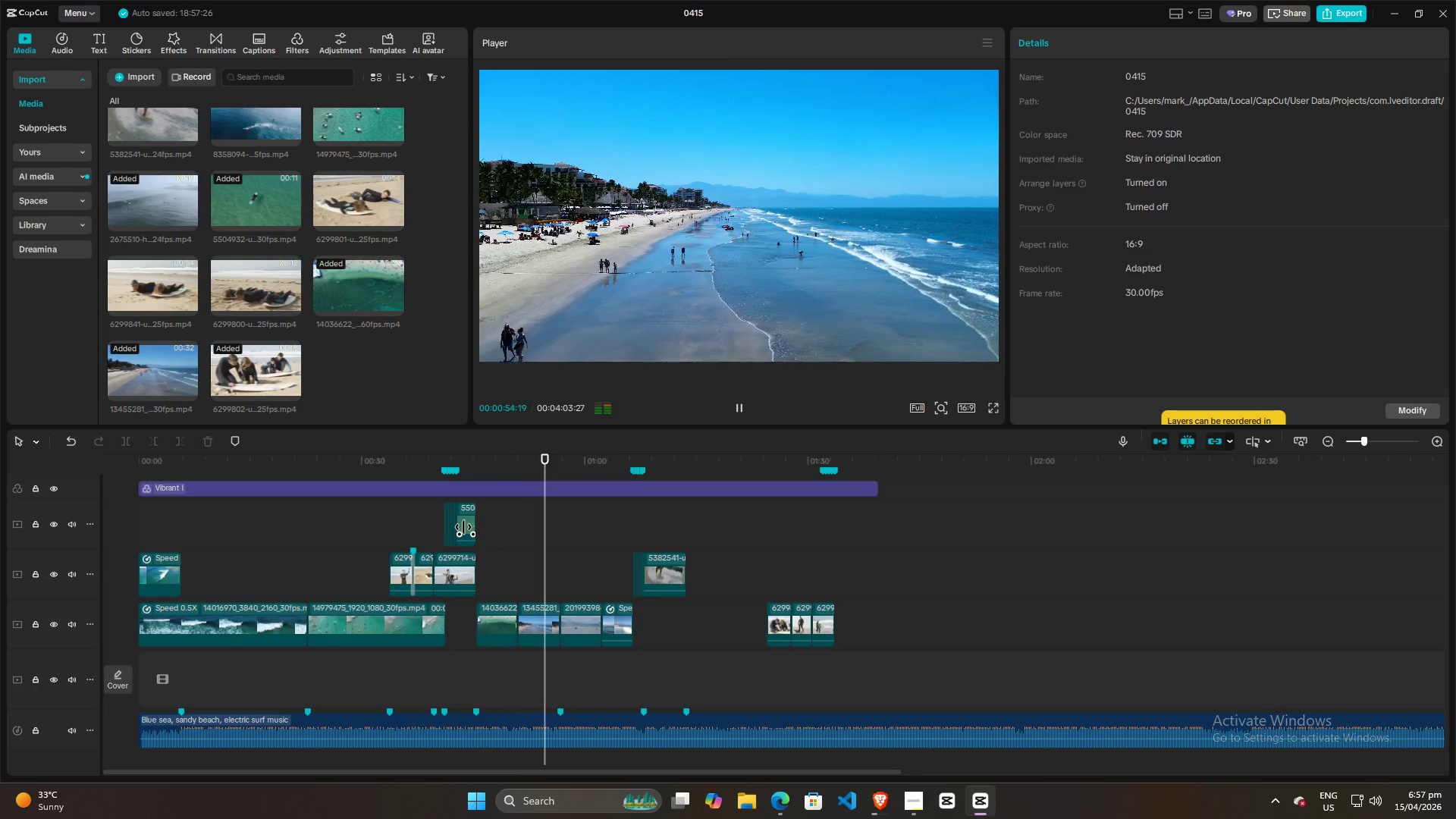 
left_click([497, 560])
 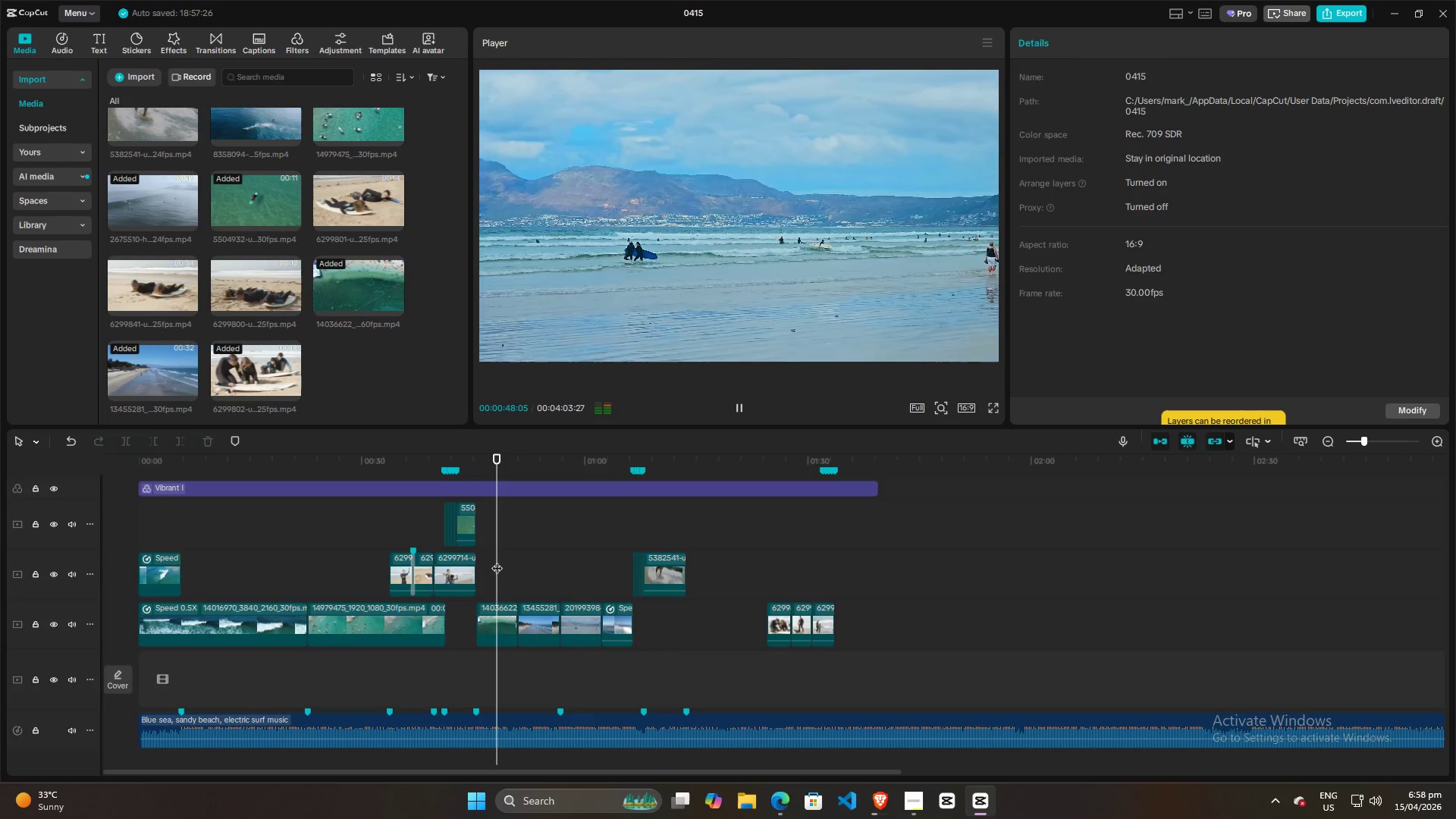 
key(Space)
 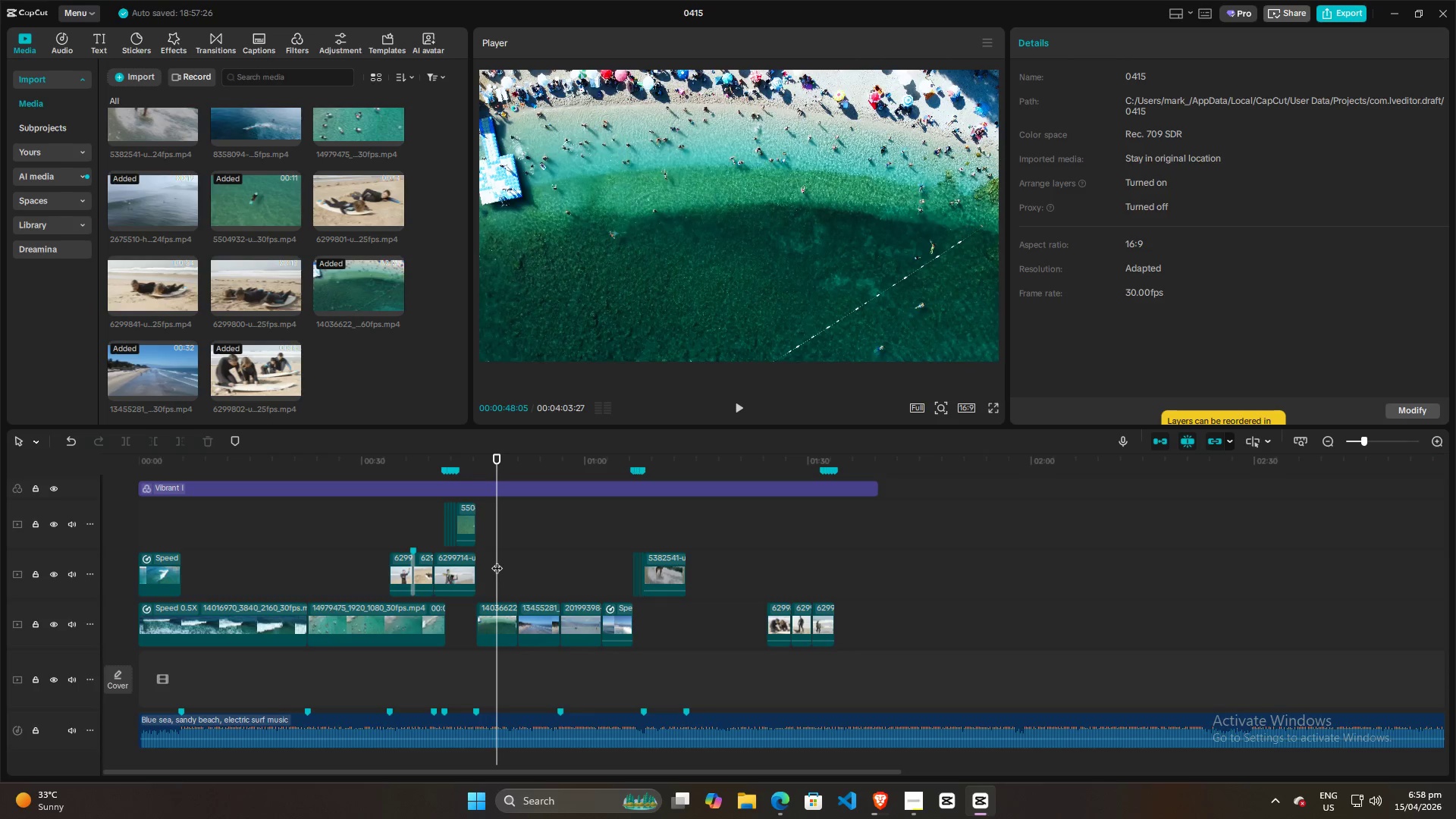 
key(Space)
 